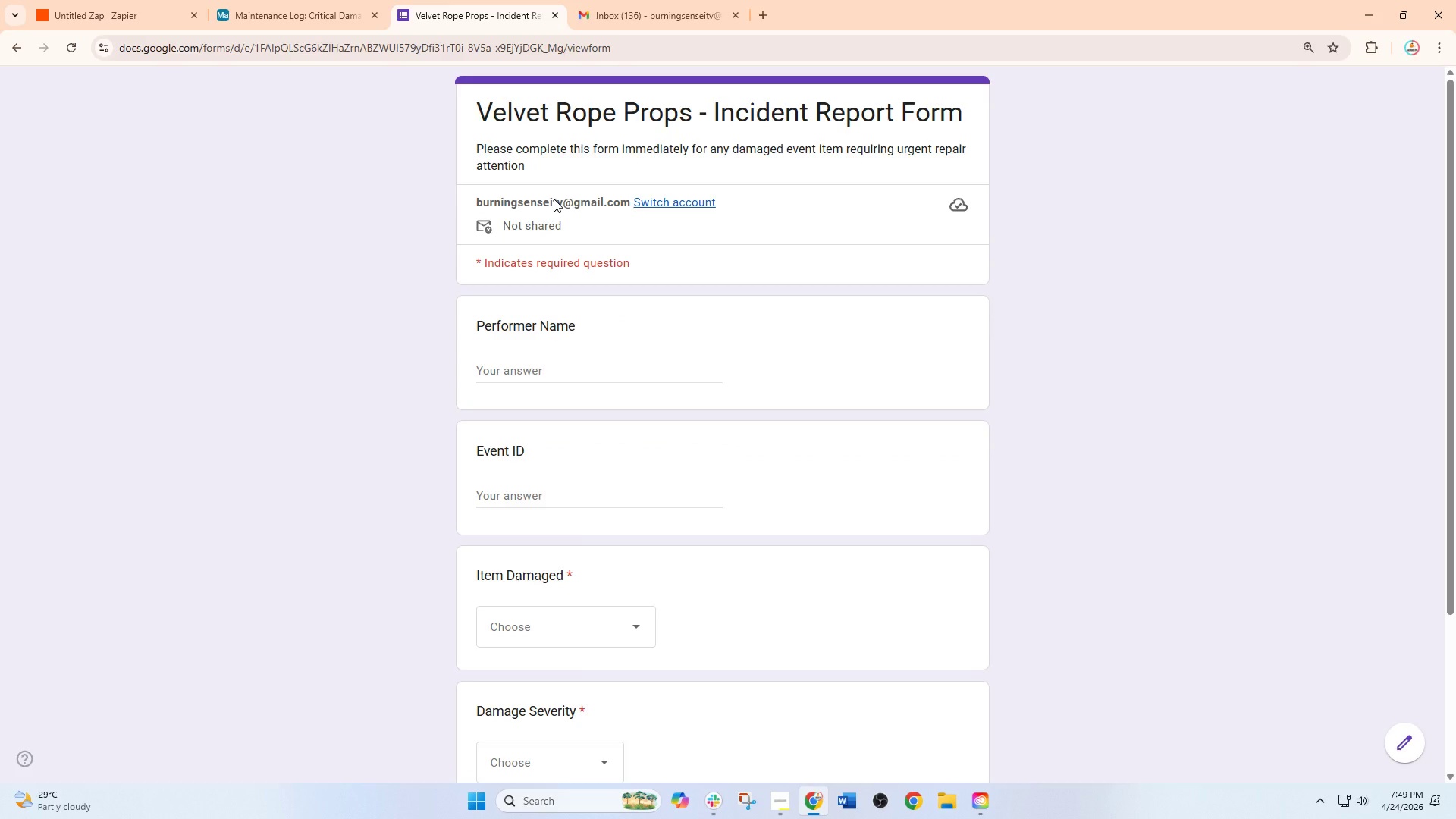 
left_click([518, 376])
 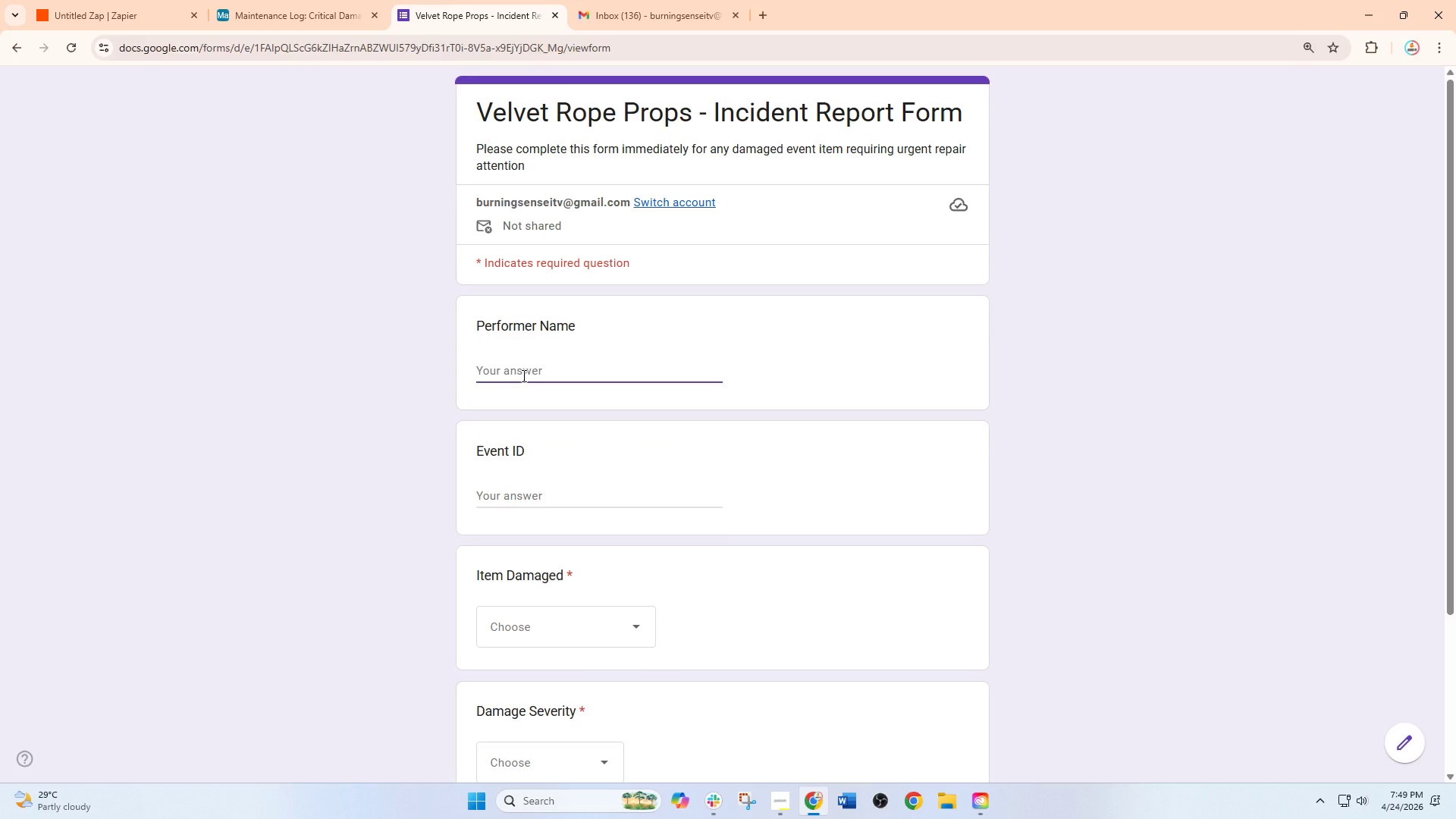 
type(Lucas Benne)
 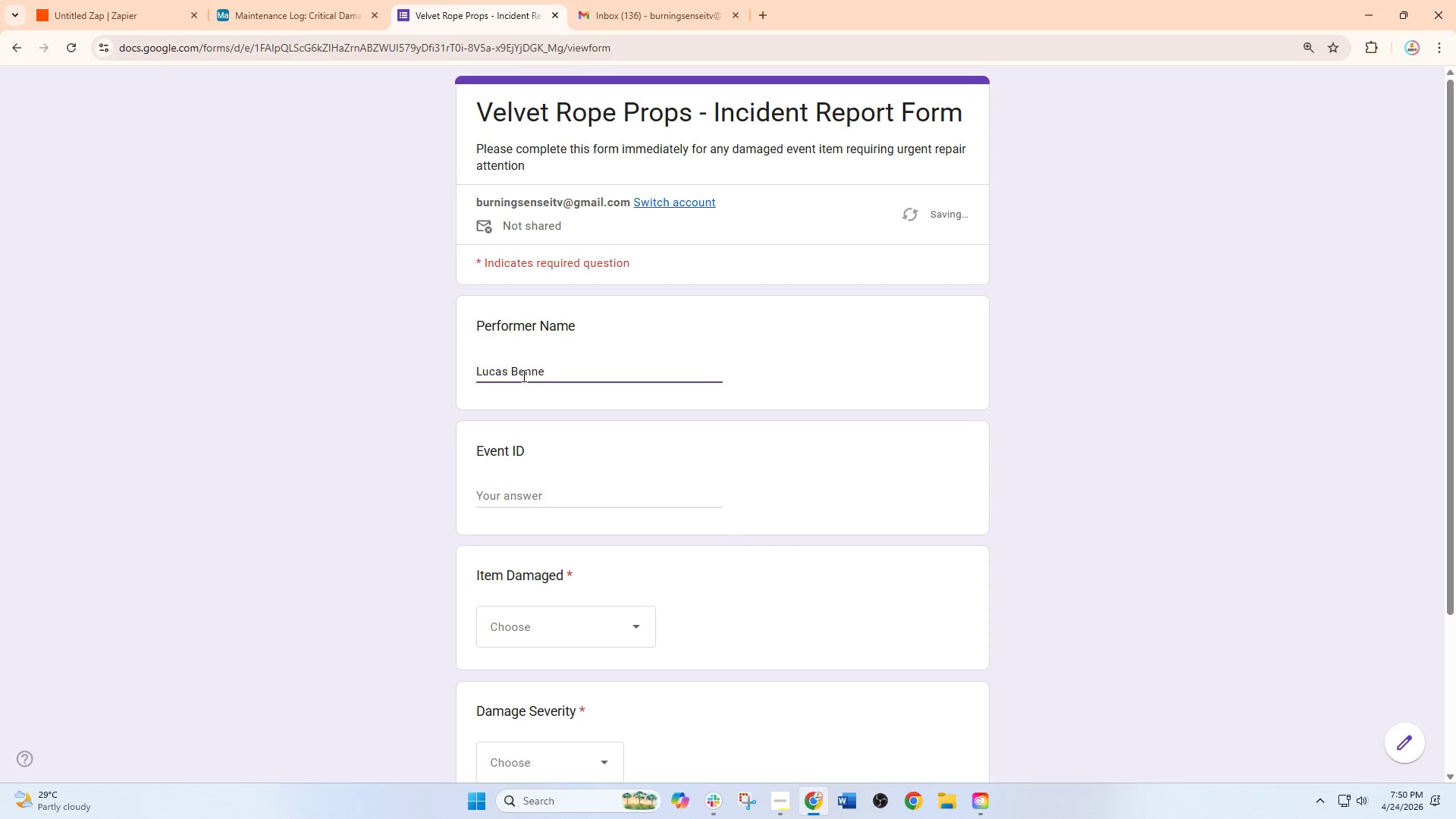 
type(tt)
 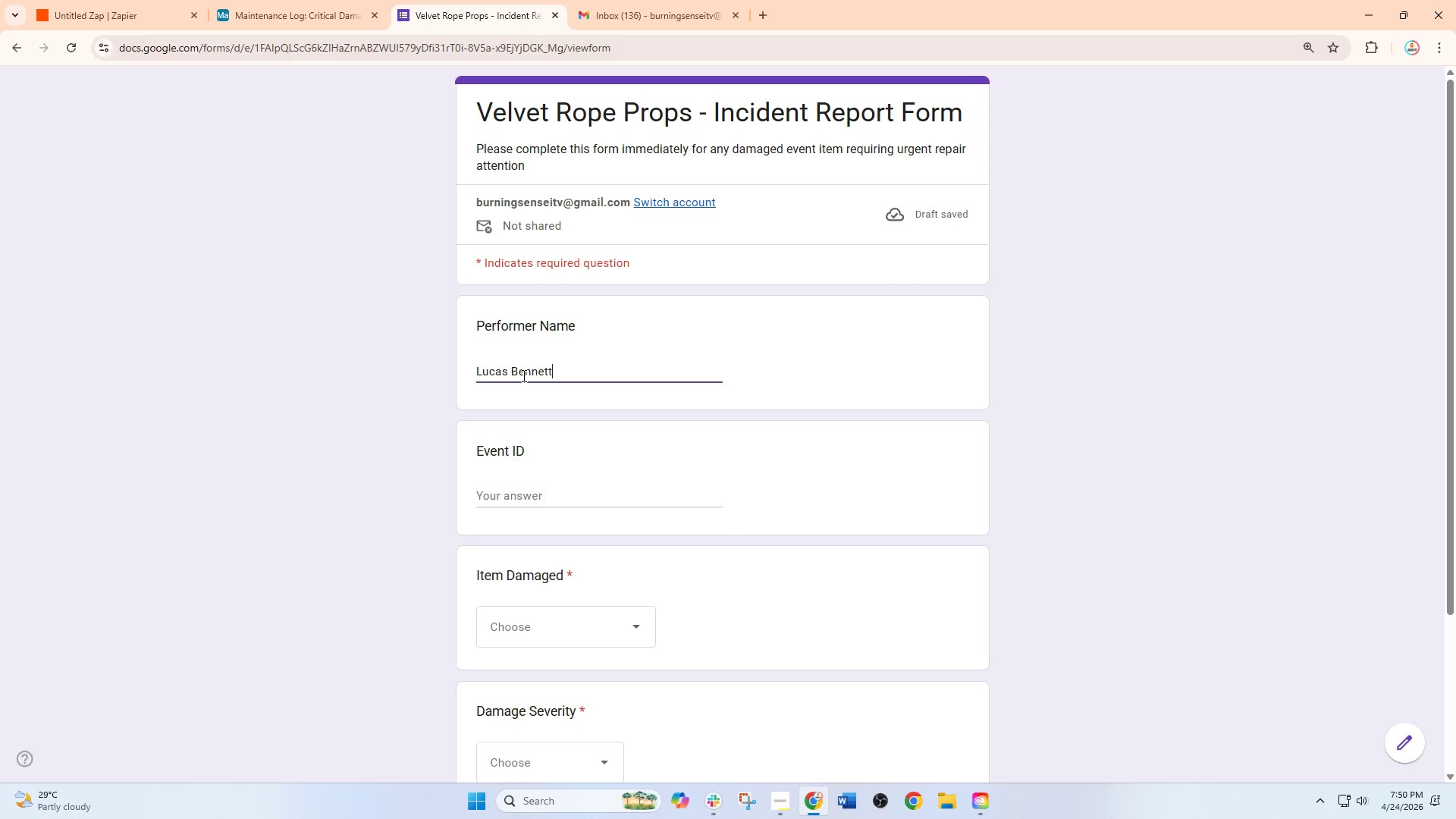 
wait(6.14)
 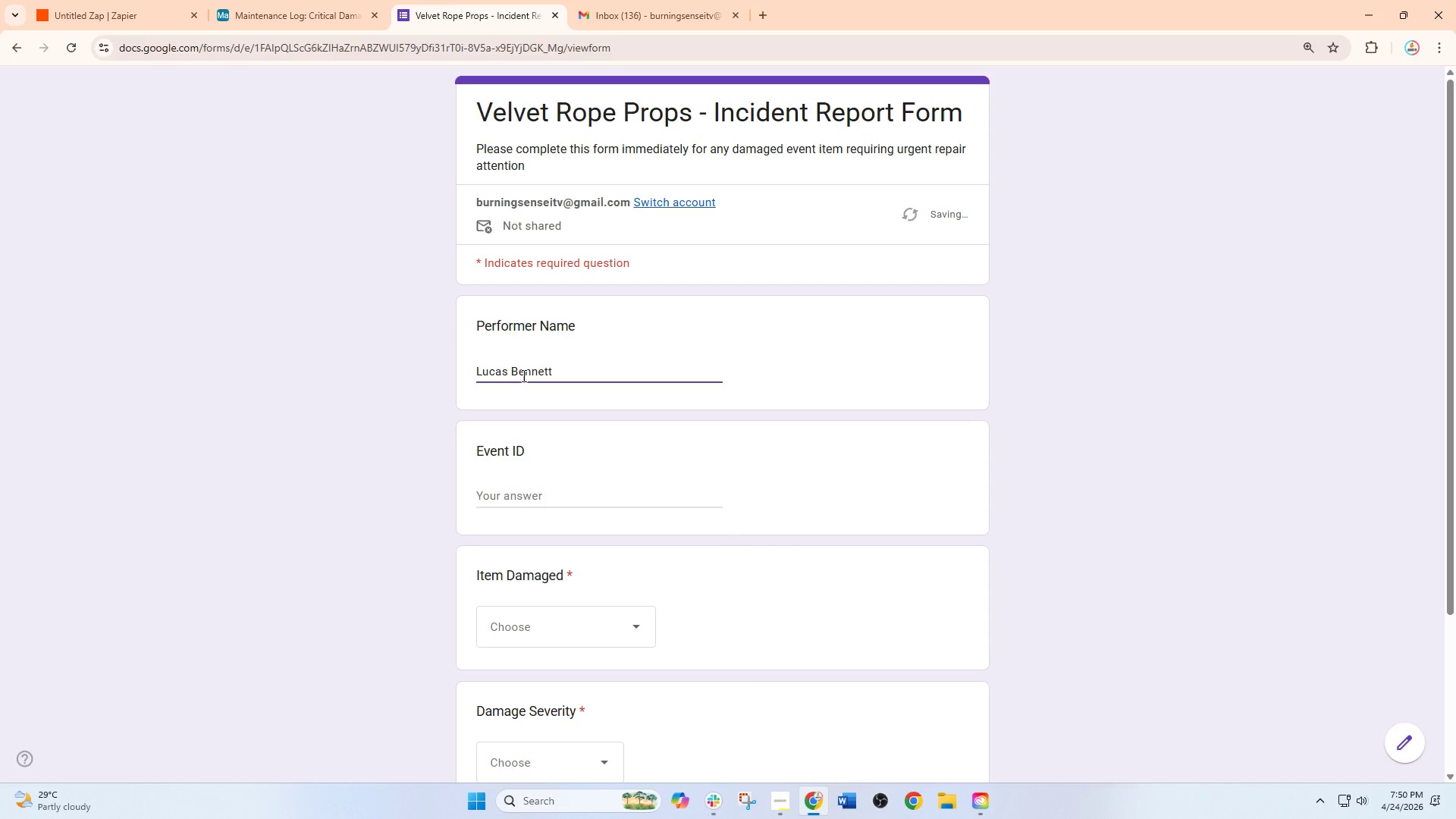 
left_click([551, 481])
 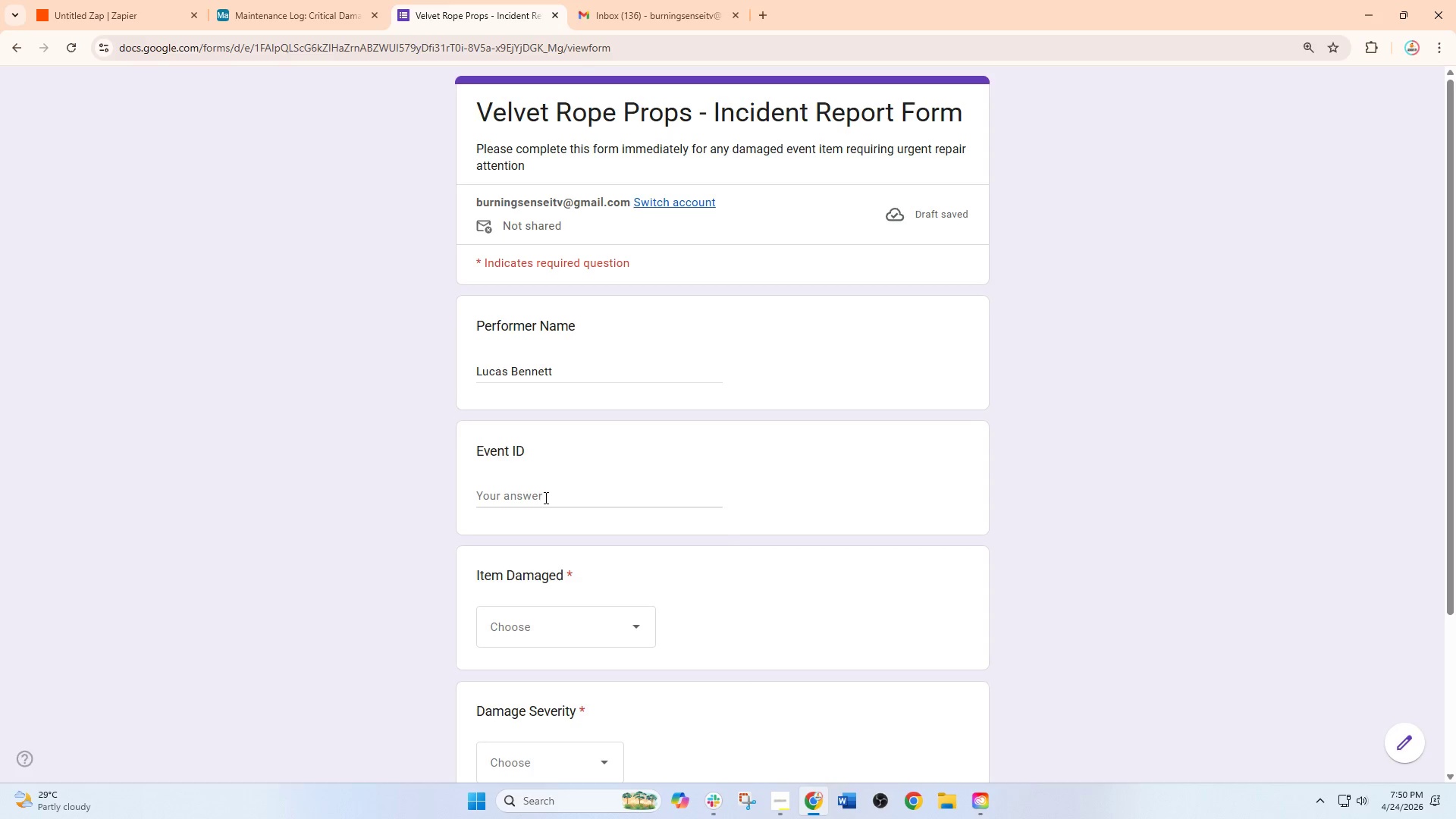 
left_click([544, 497])
 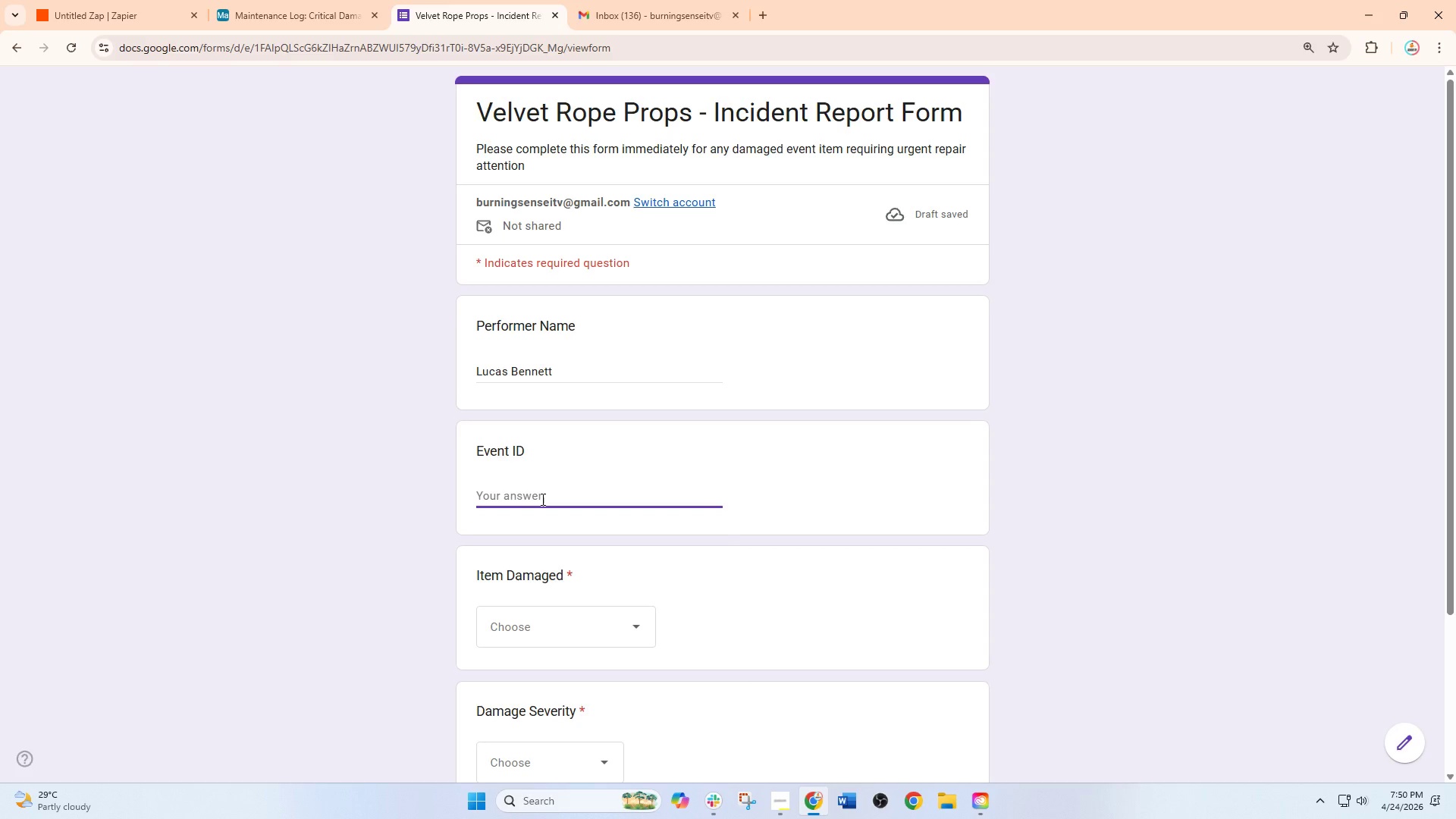 
type(EVT-)
 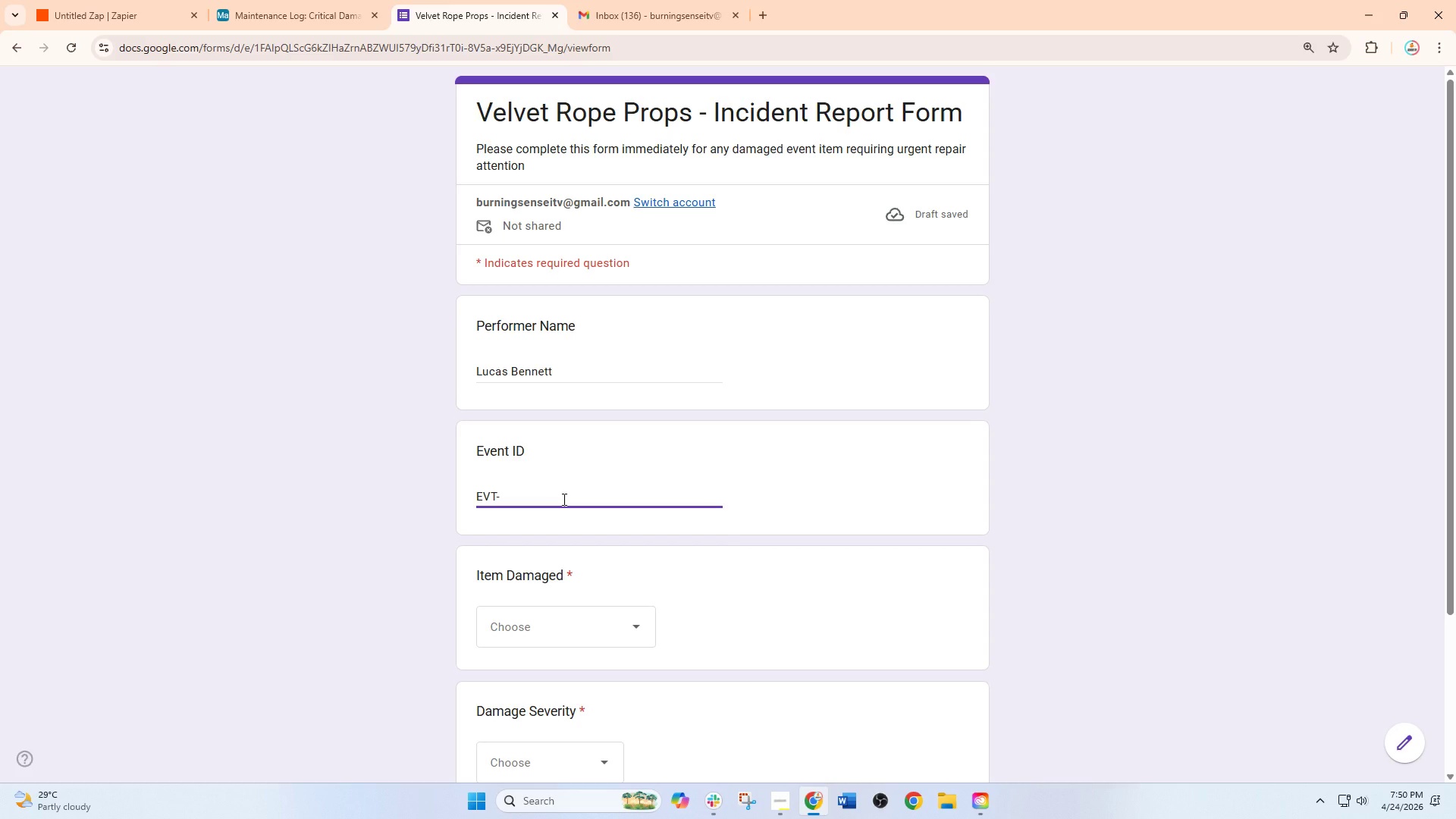 
wait(7.89)
 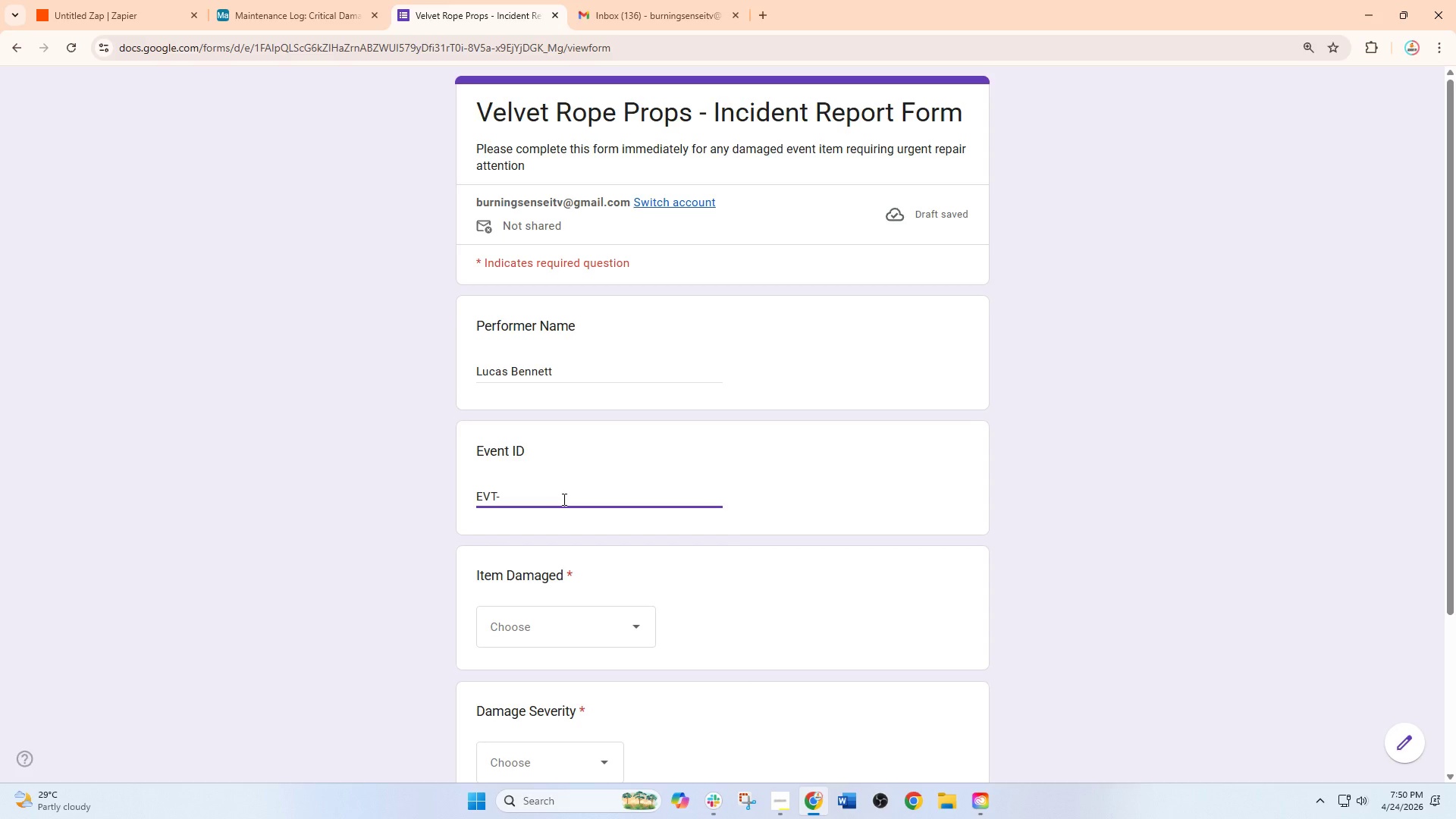 
key(Numpad2)
 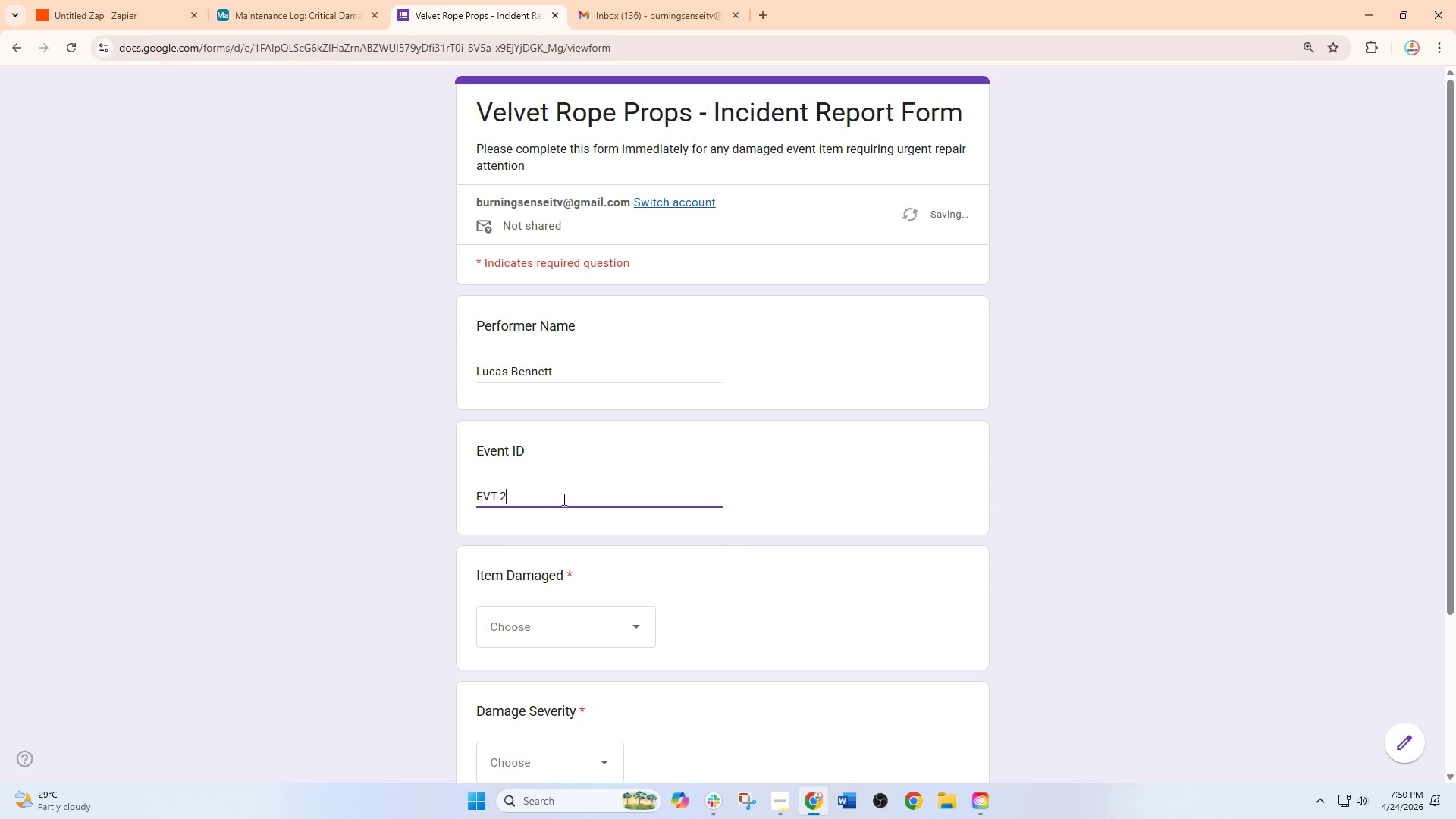 
key(Numpad0)
 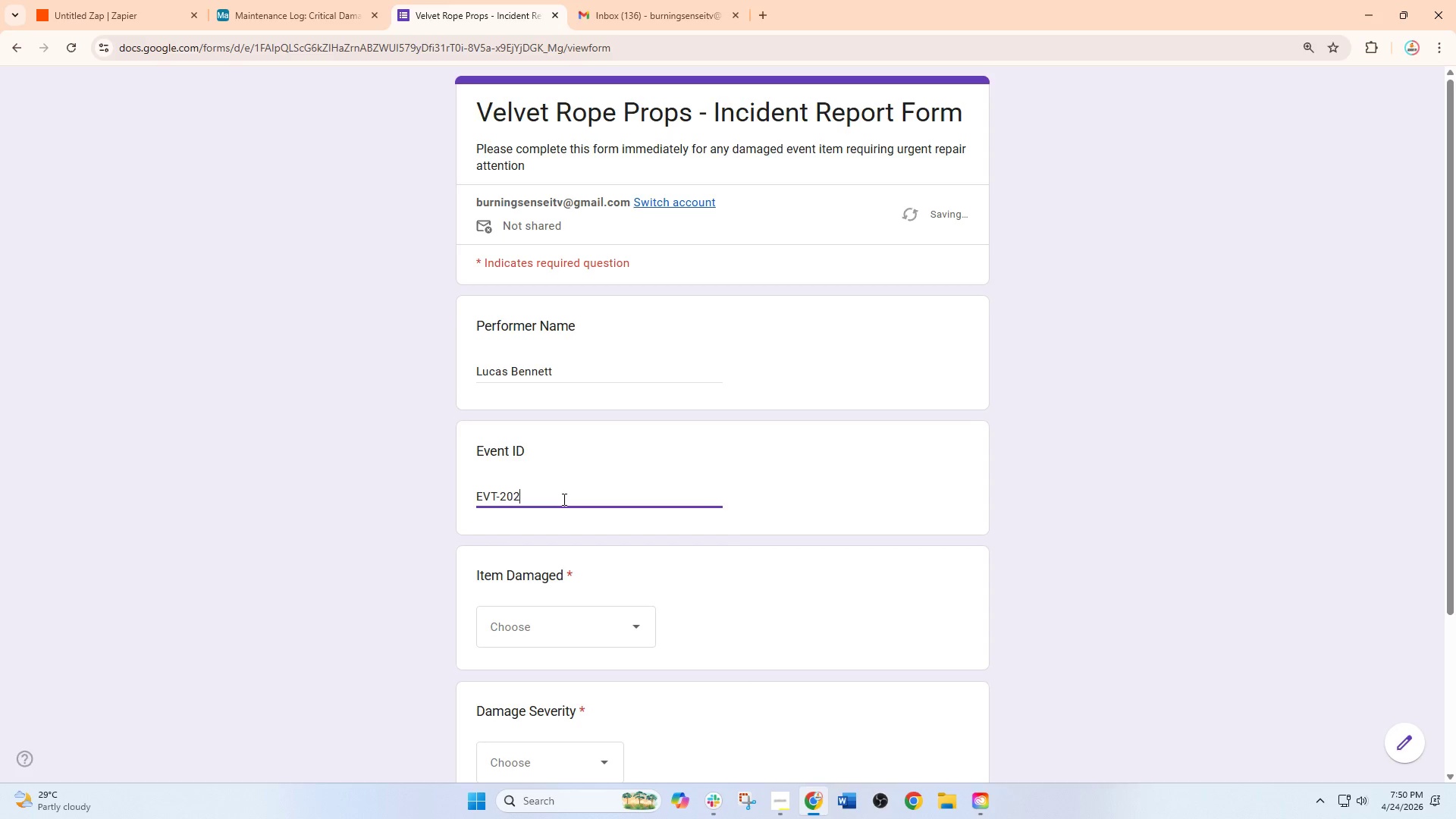 
key(Numpad2)
 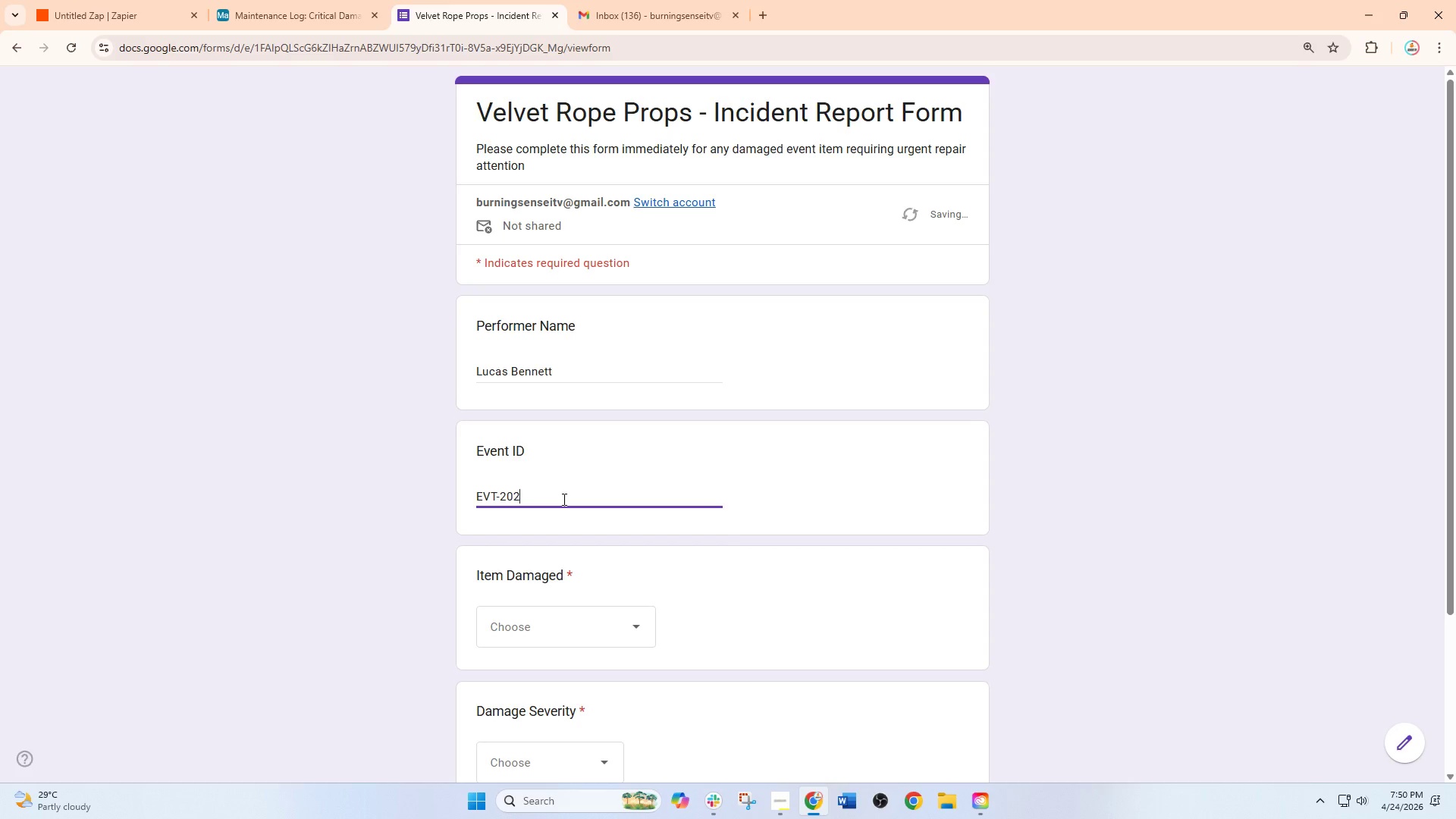 
key(Numpad6)
 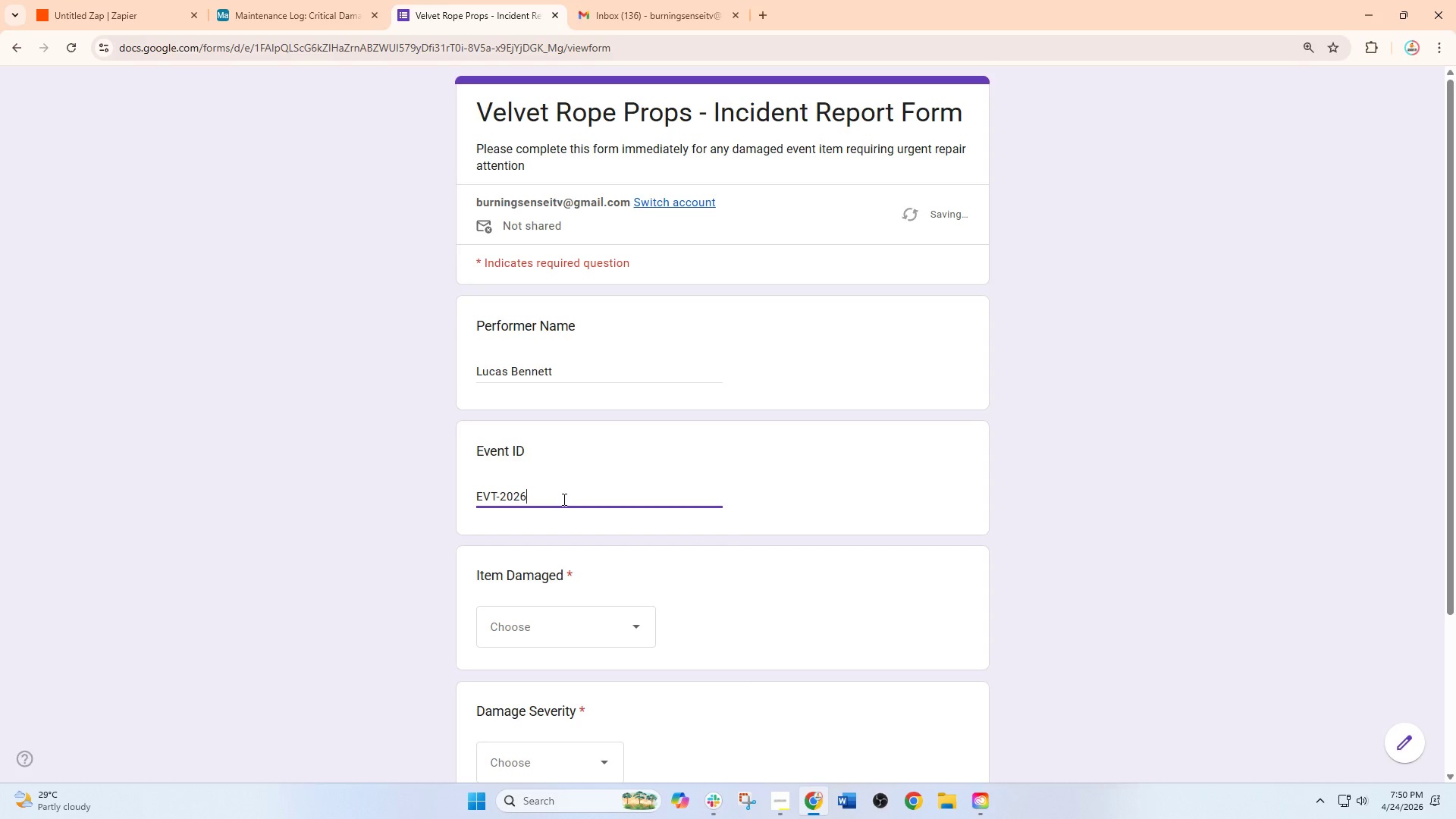 
key(NumpadSubtract)
 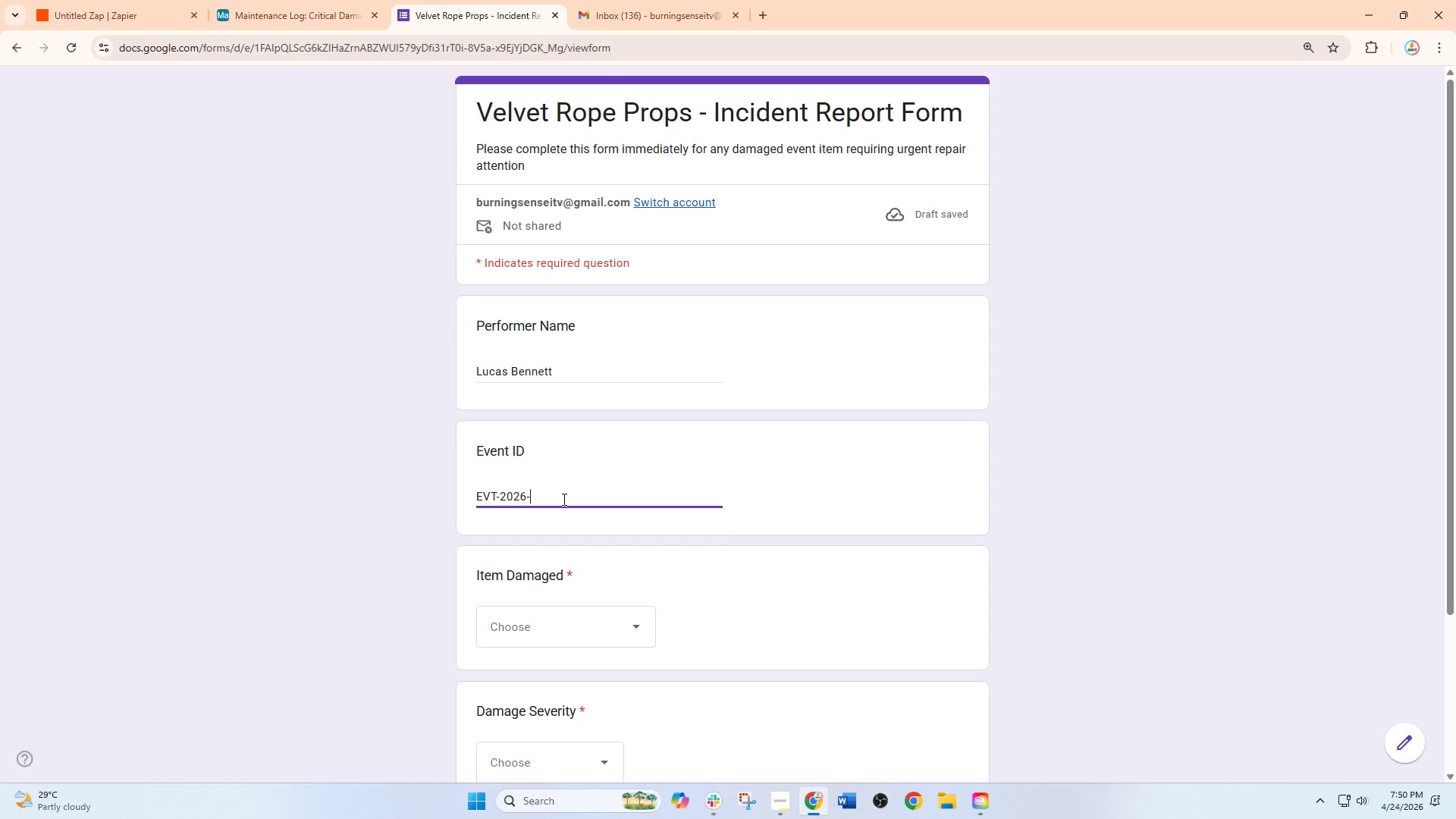 
key(Numpad1)
 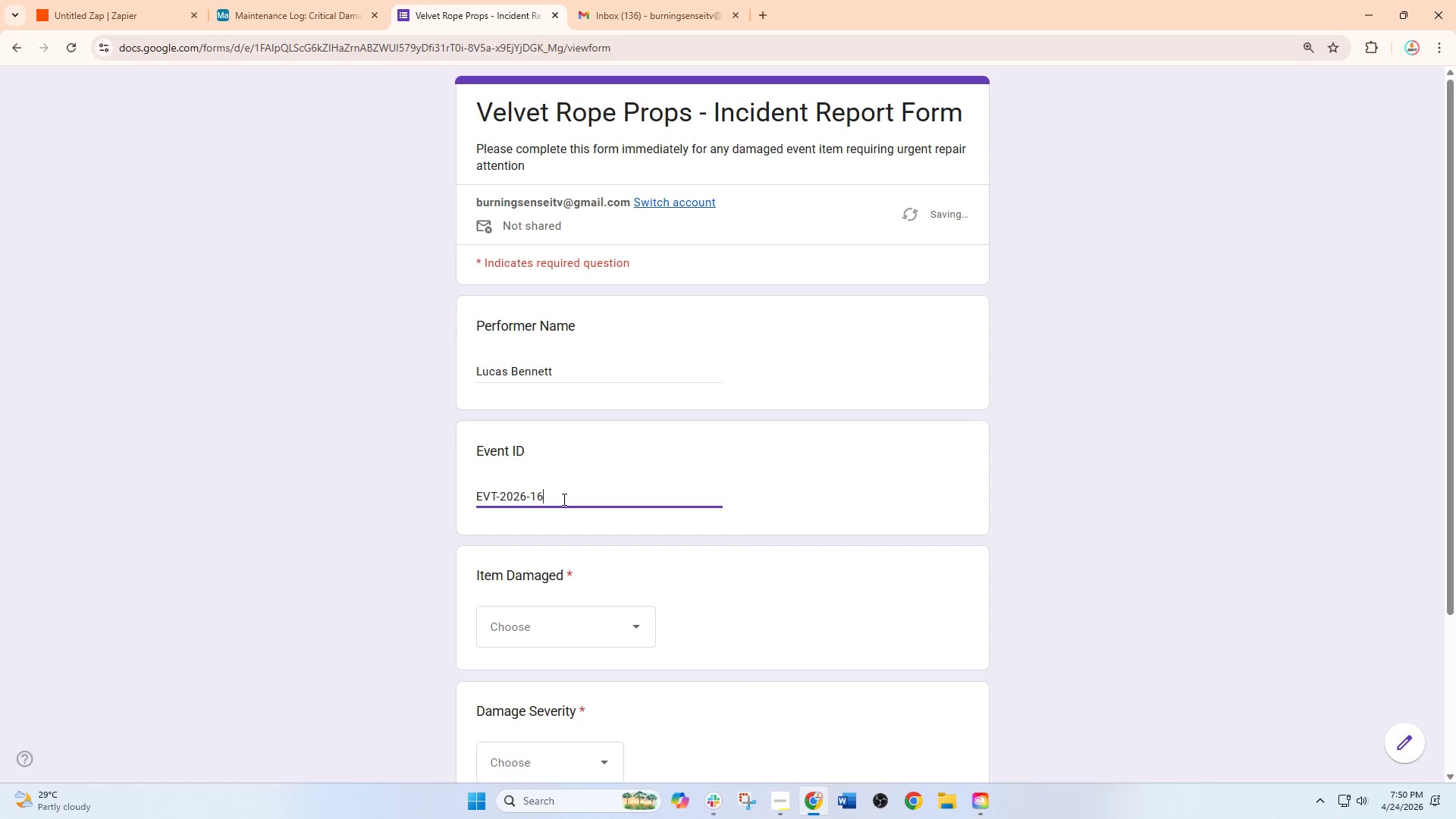 
key(Numpad6)
 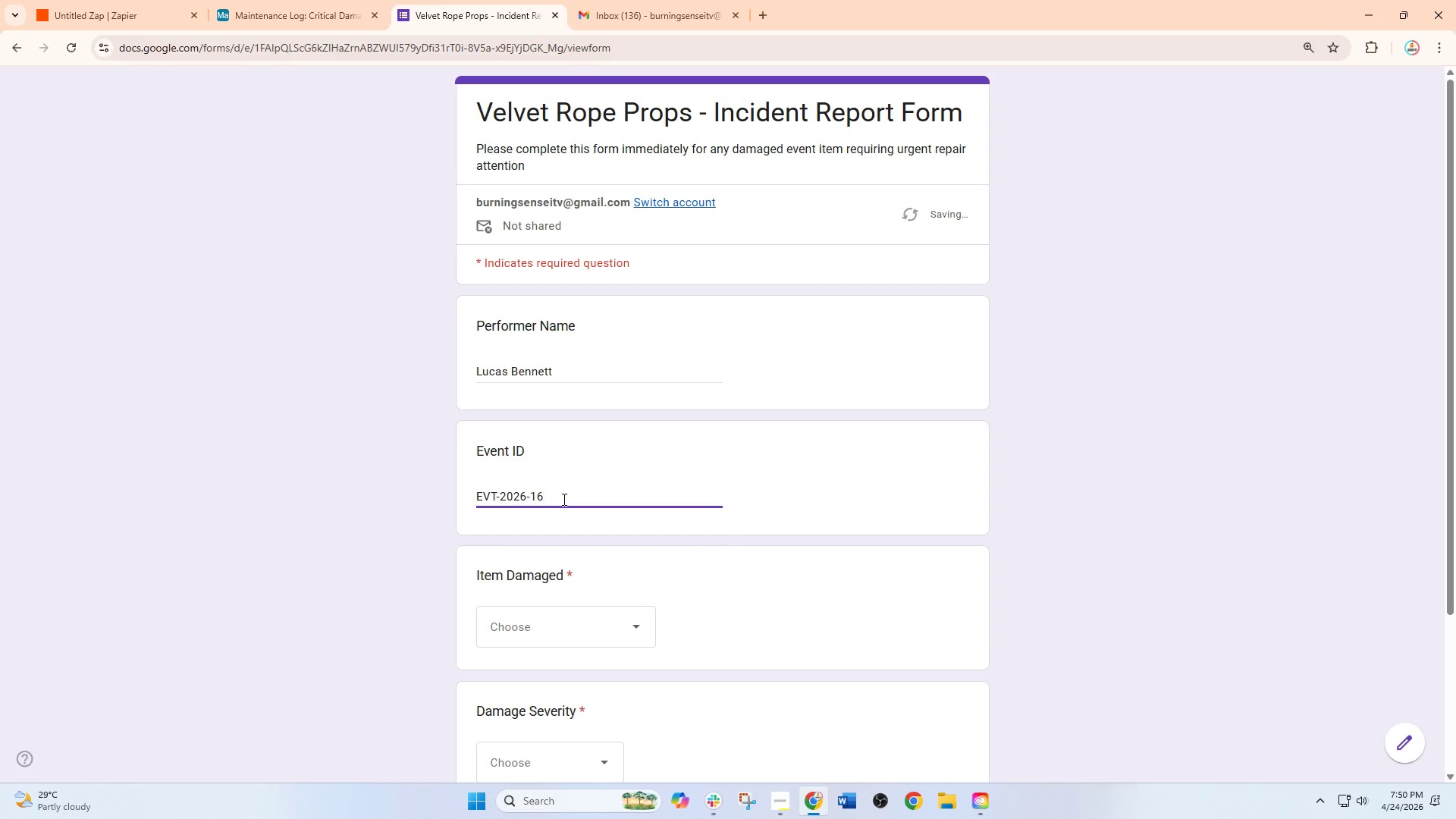 
key(Numpad2)
 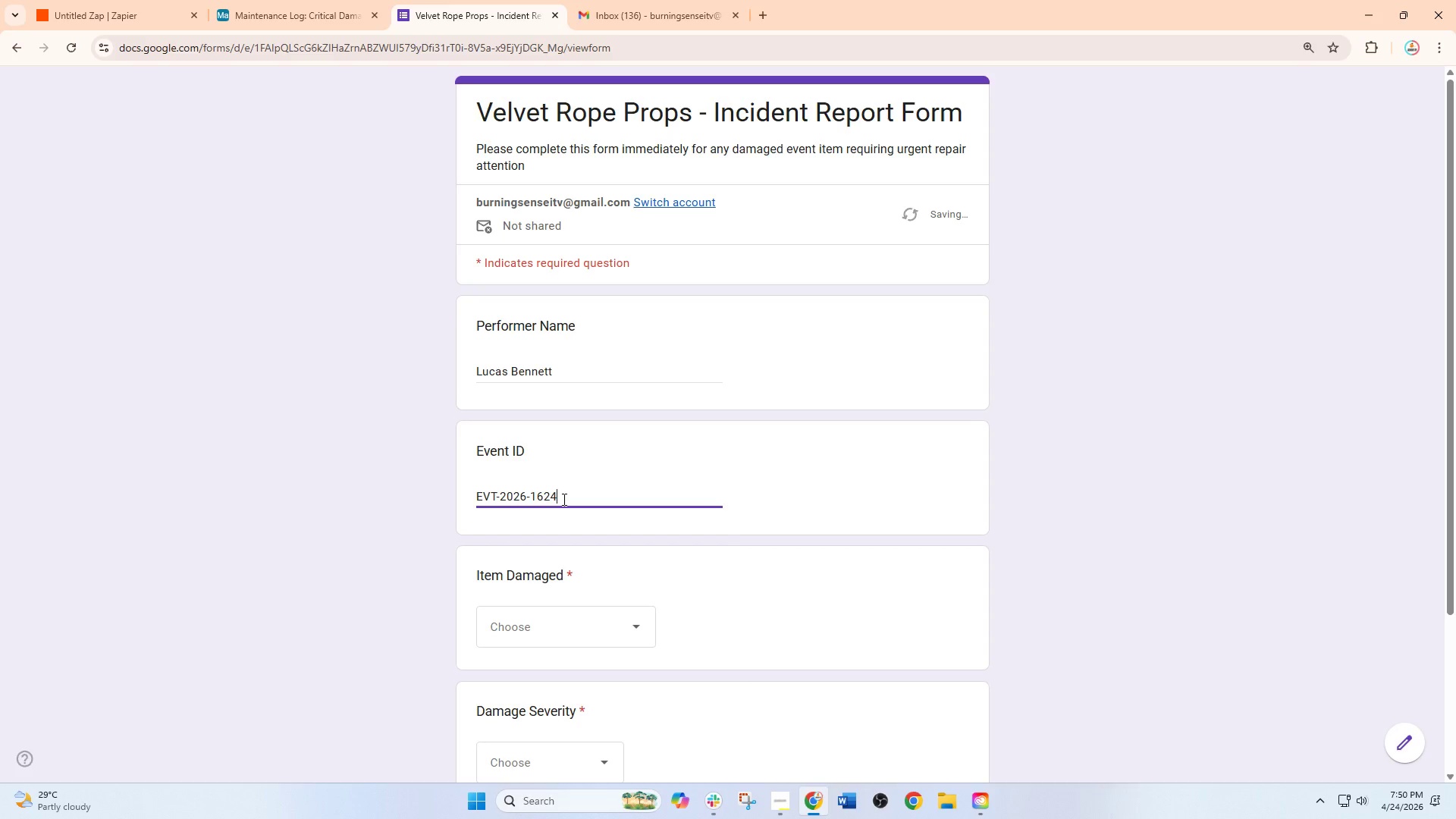 
key(Numpad4)
 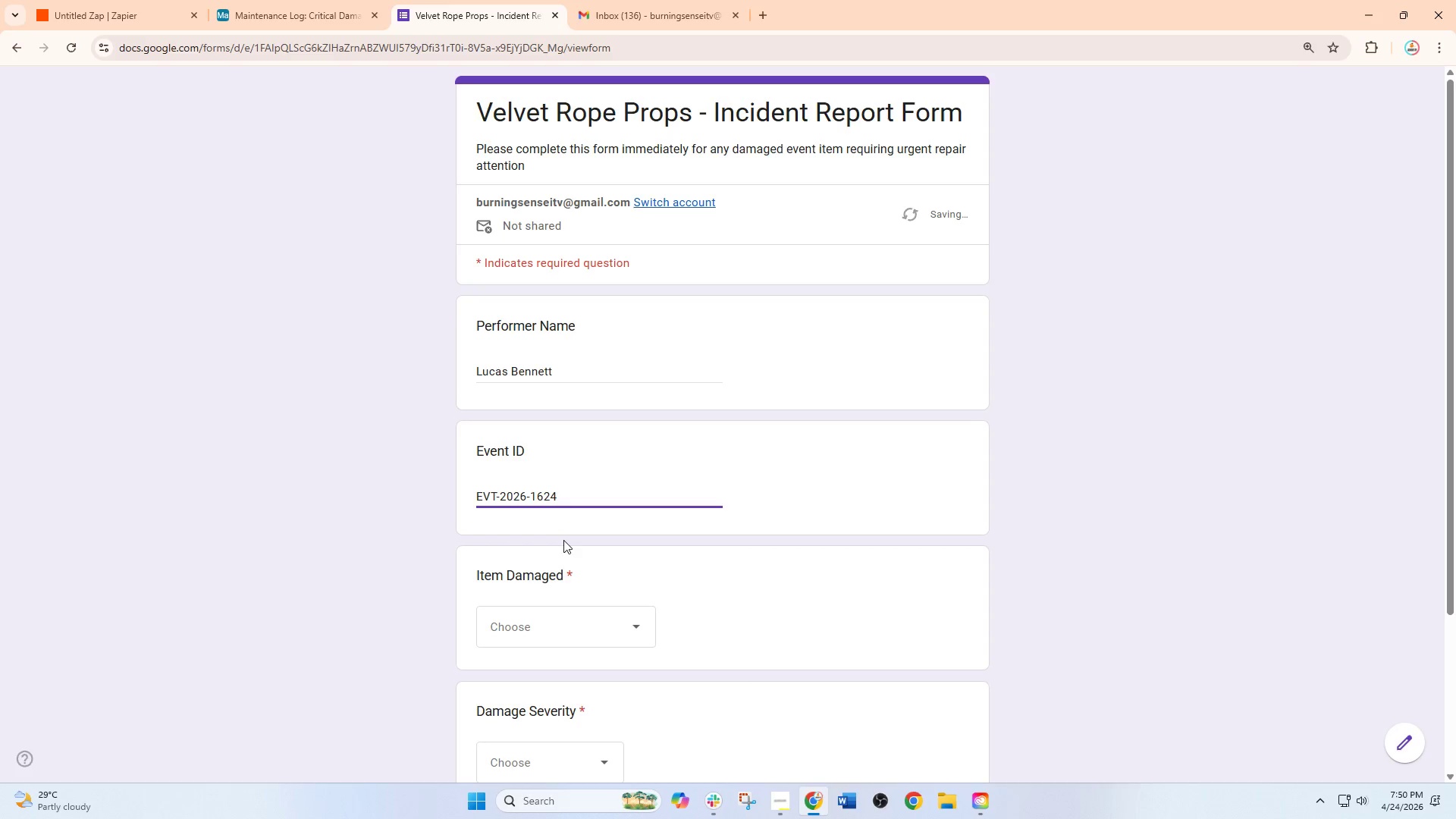 
left_click([551, 636])
 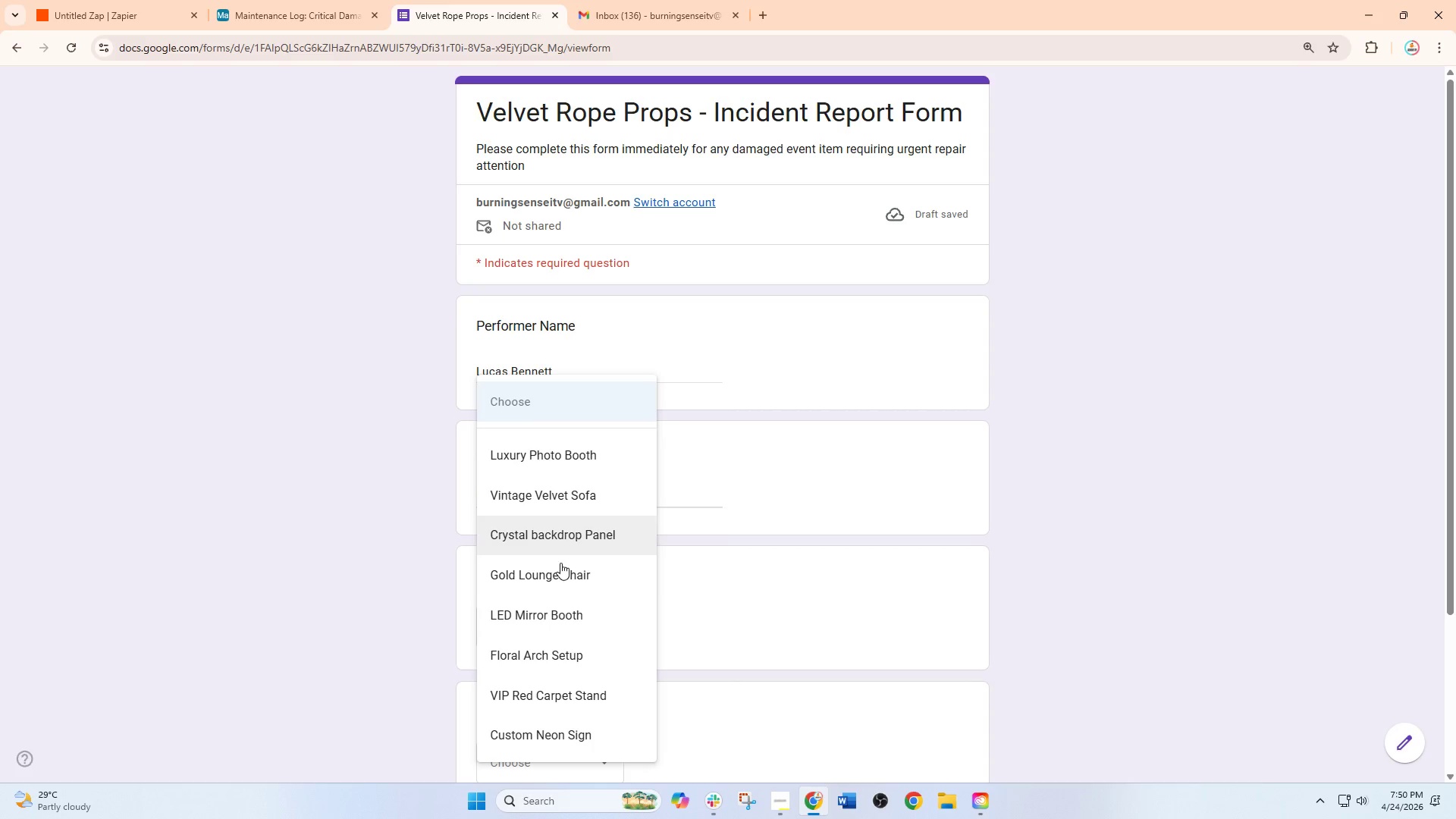 
left_click([557, 707])
 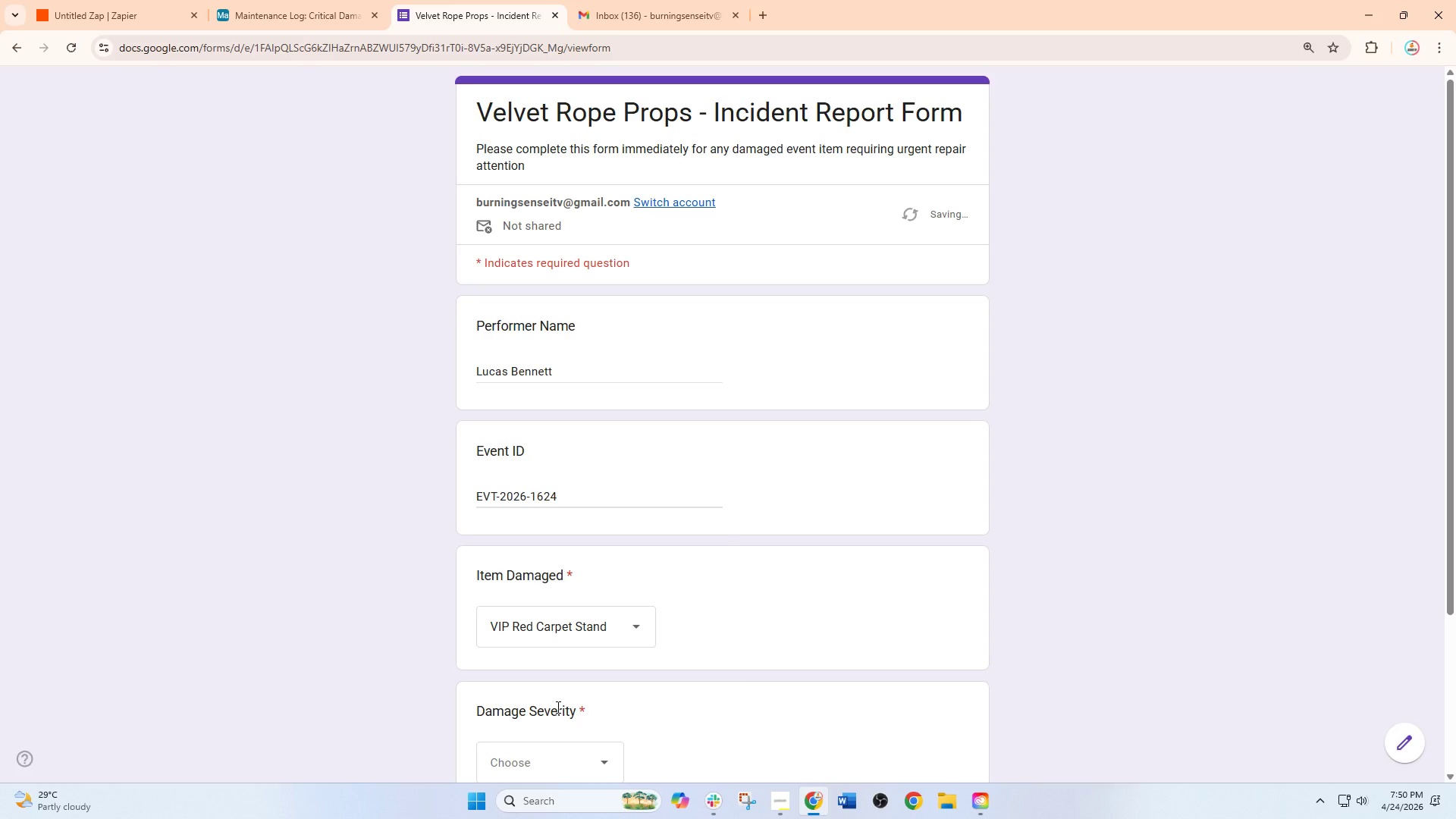 
scroll: coordinate [500, 745], scroll_direction: down, amount: 1.0
 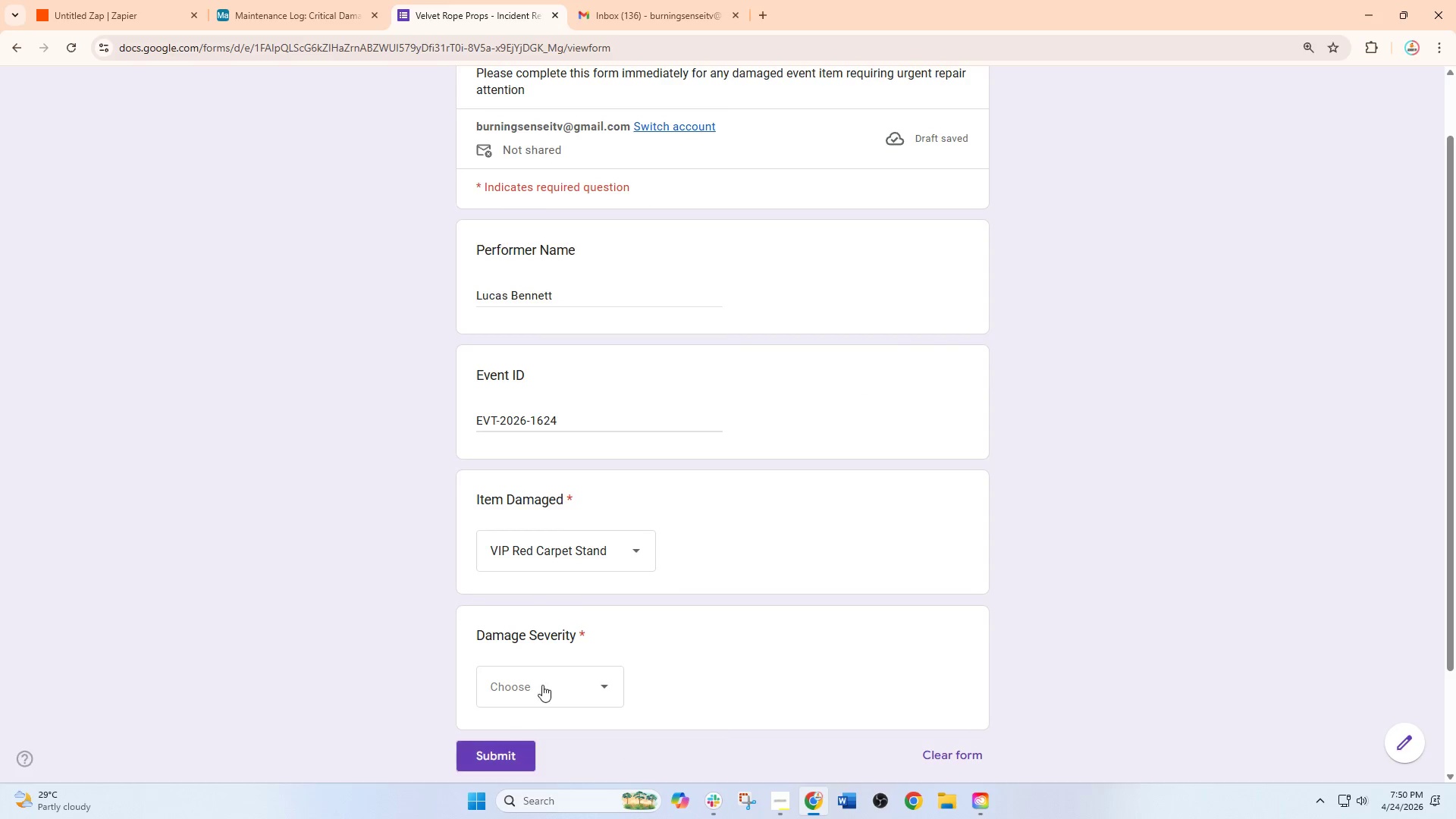 
left_click([543, 683])
 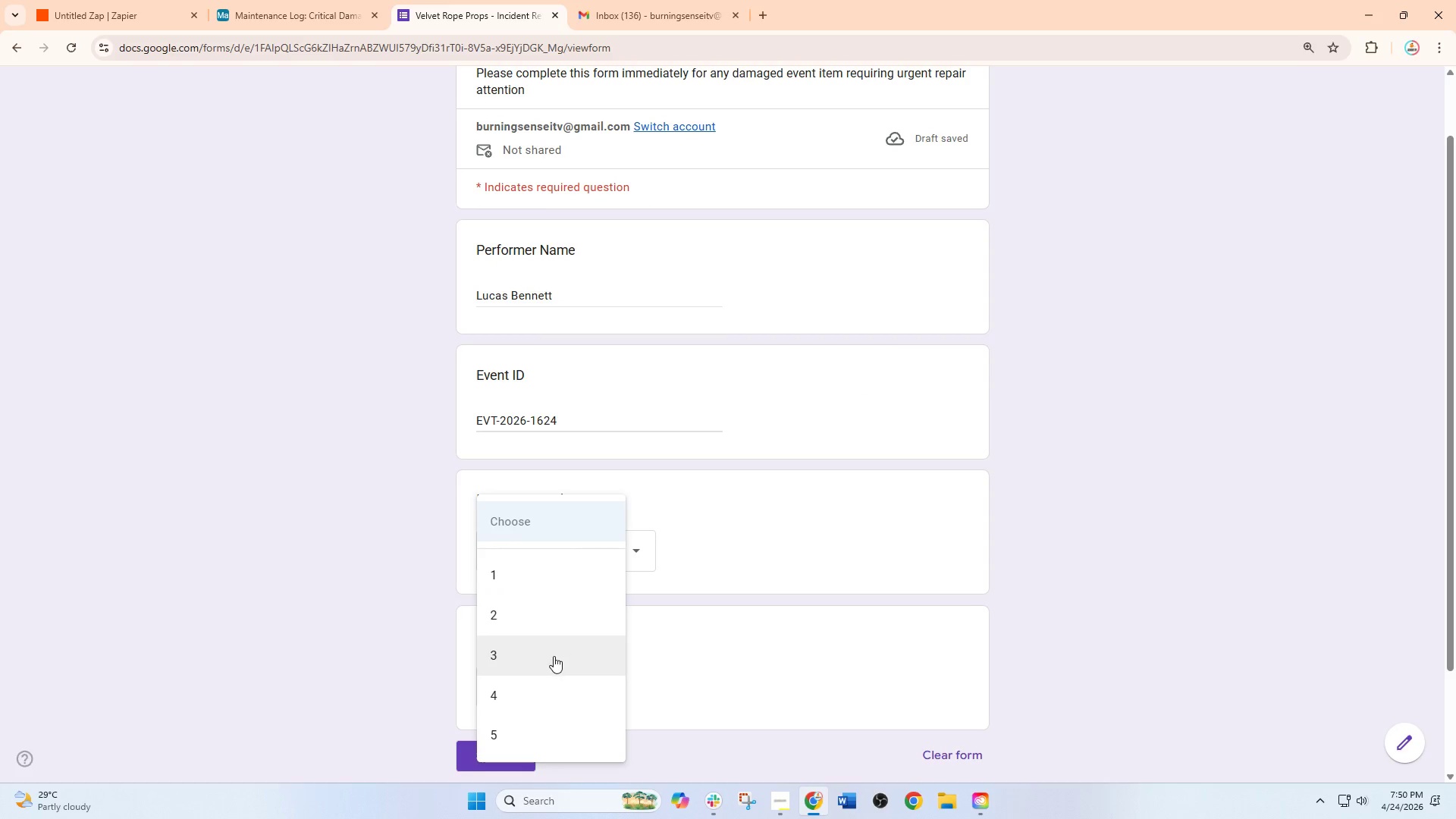 
left_click([554, 656])
 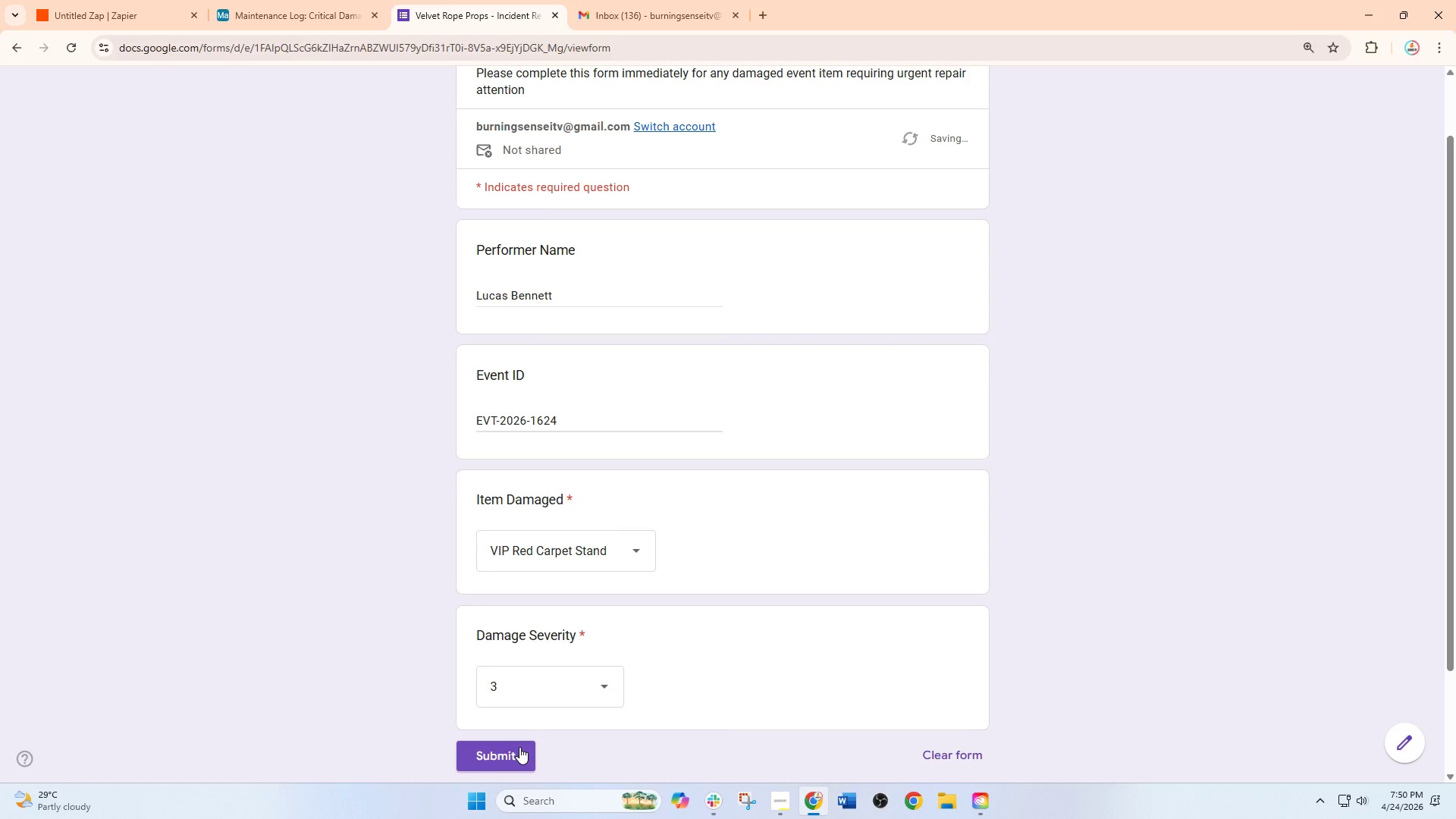 
left_click([519, 747])
 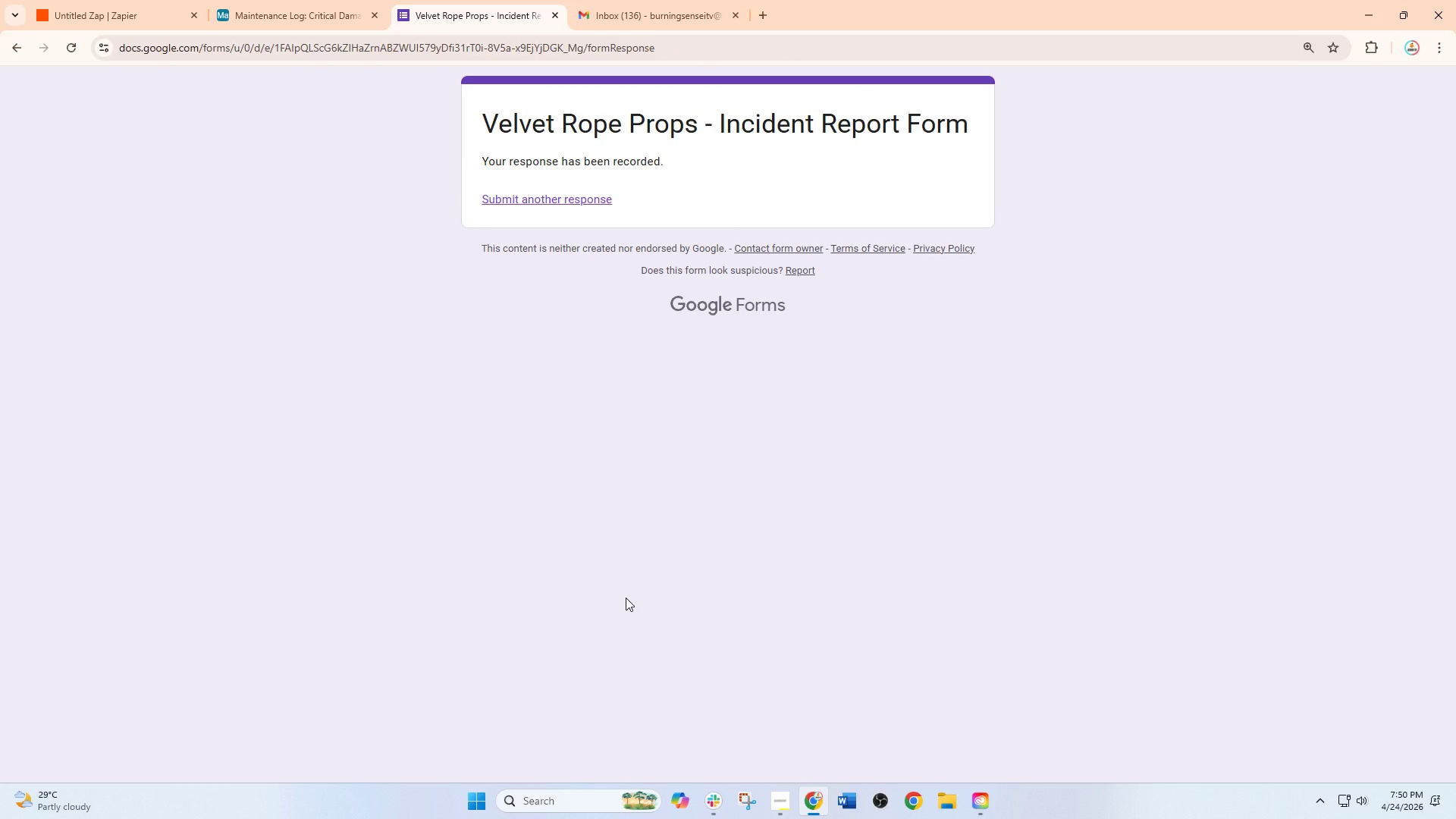 
wait(7.16)
 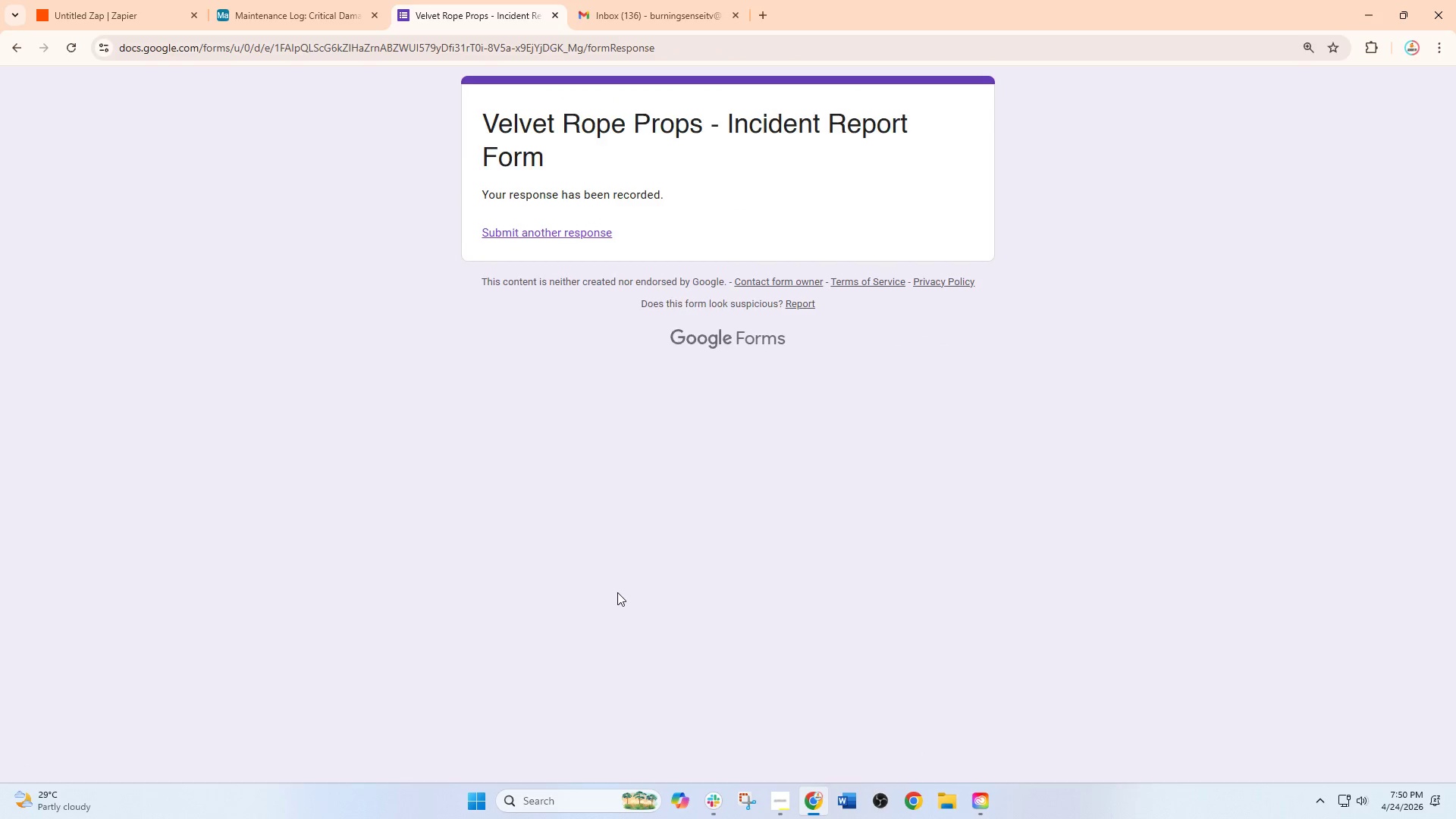 
left_click([155, 0])
 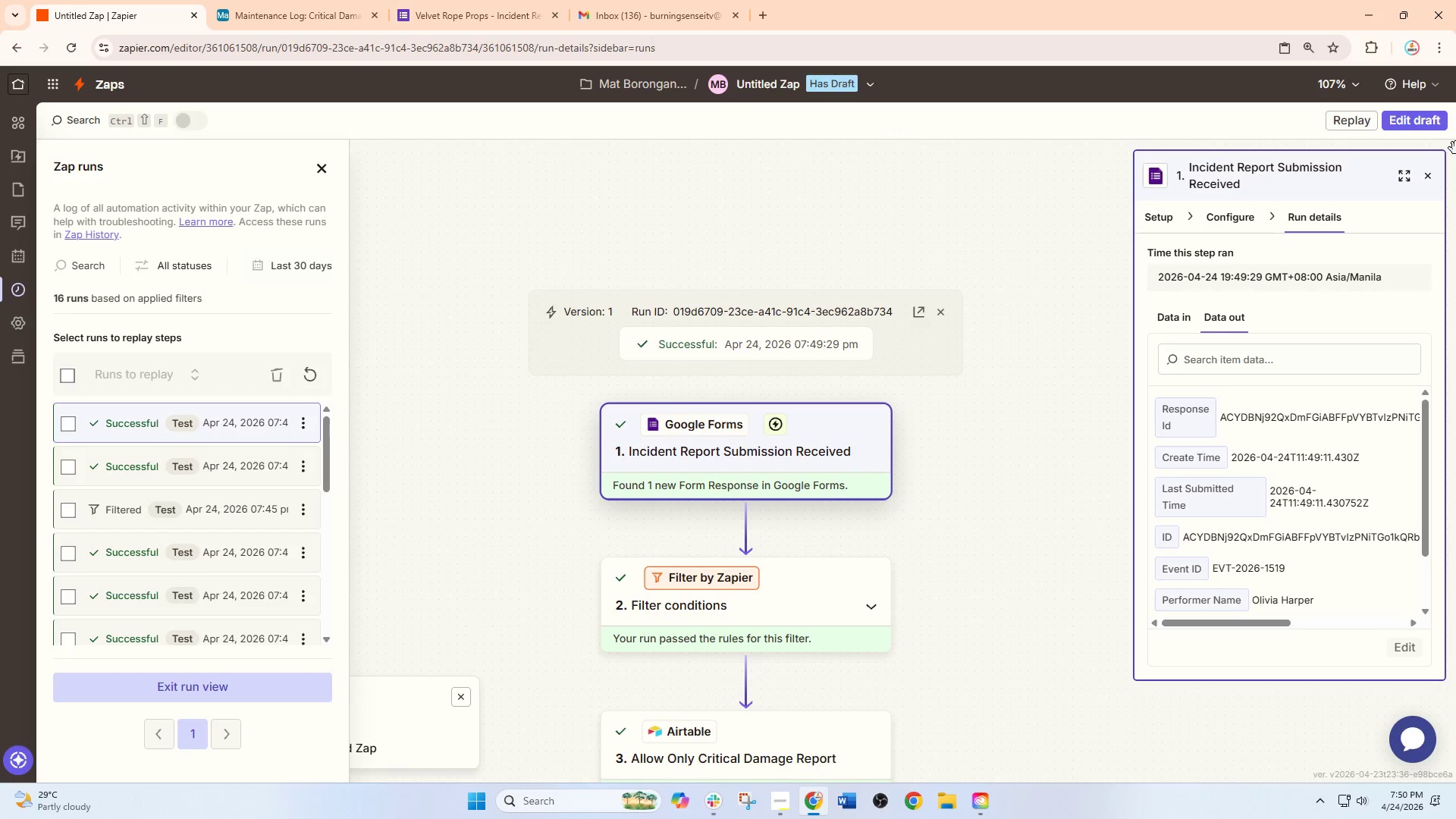 
left_click([1415, 125])
 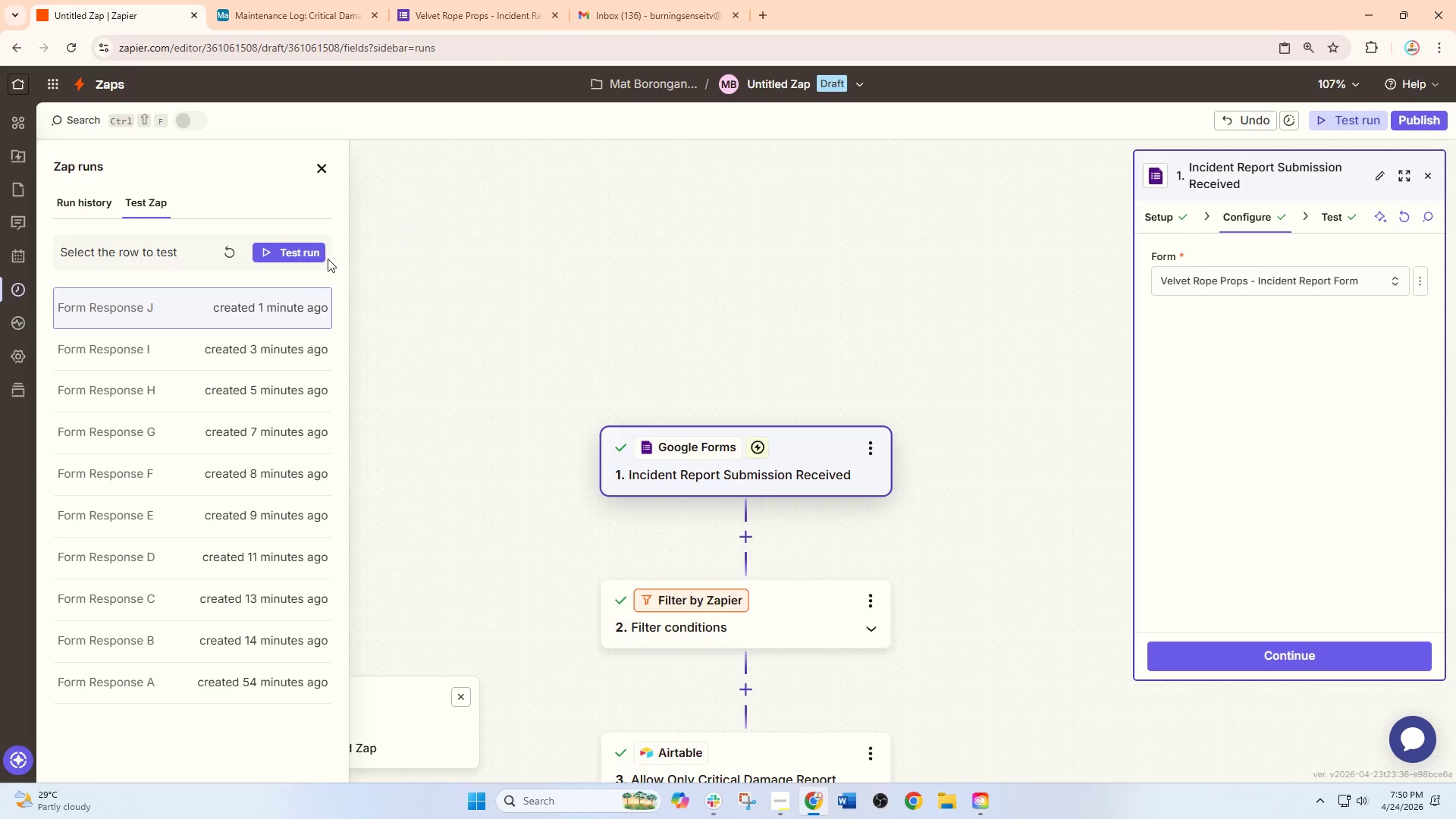 
wait(5.31)
 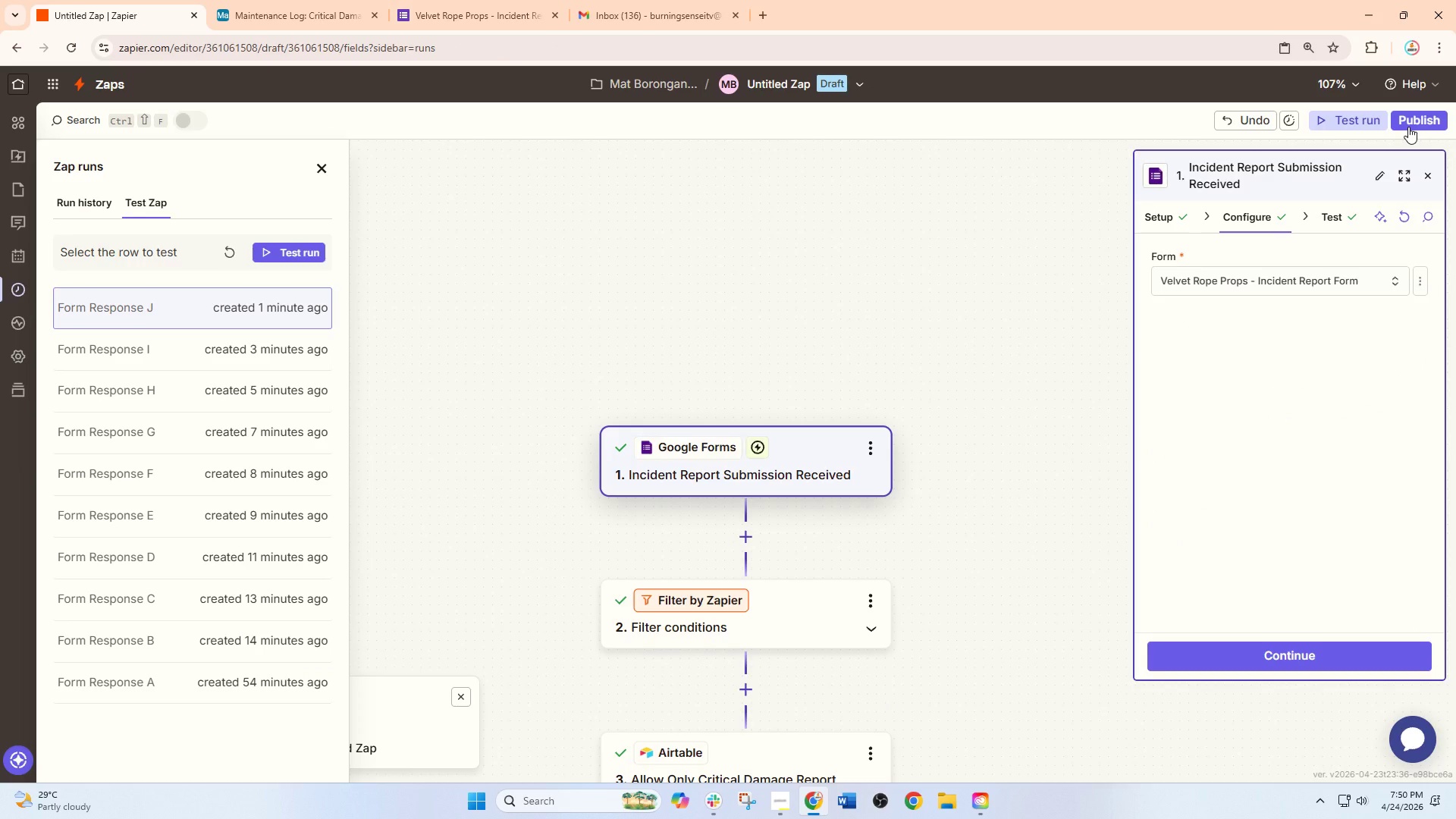 
left_click([235, 249])
 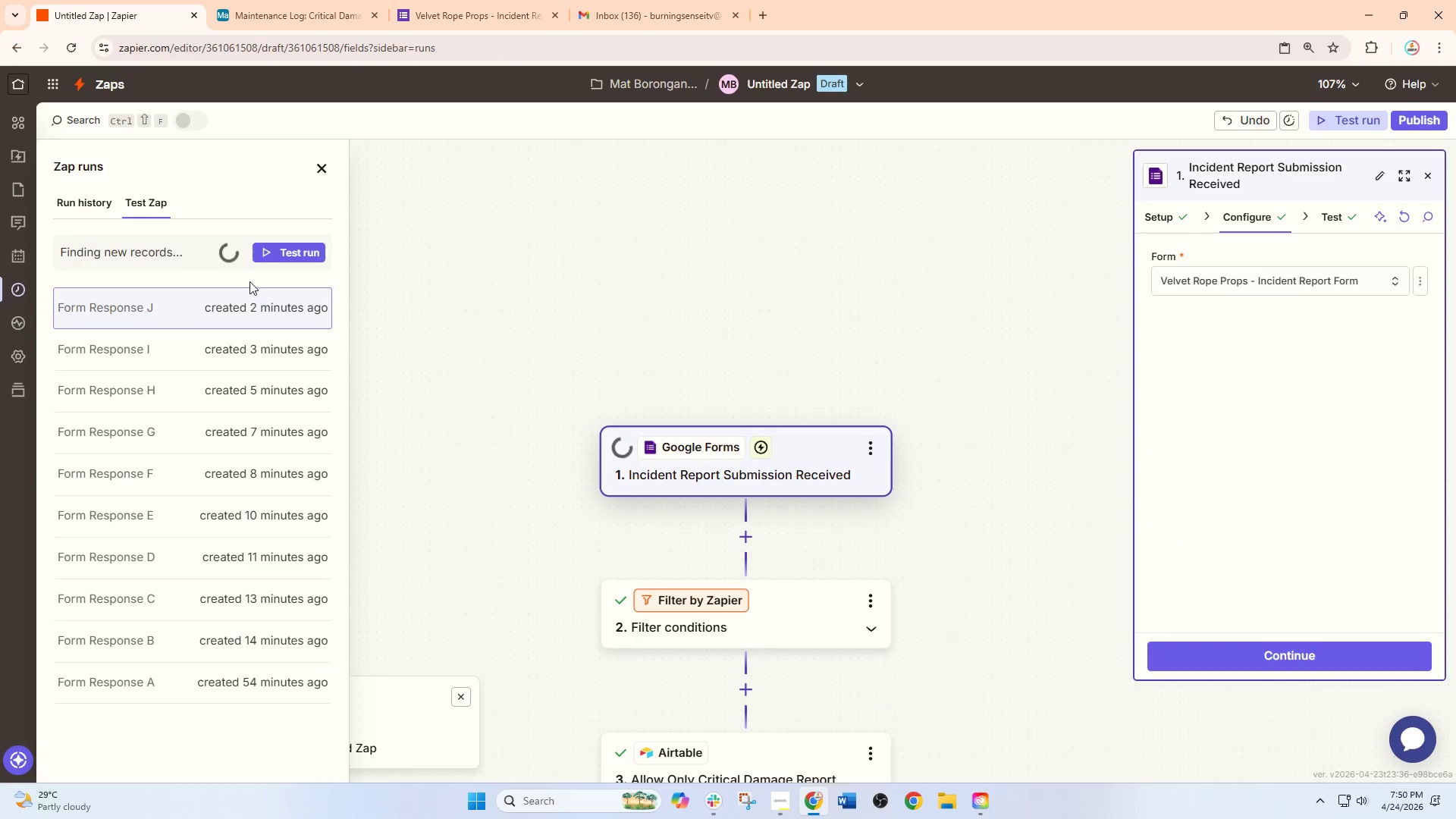 
mouse_move([281, 394])
 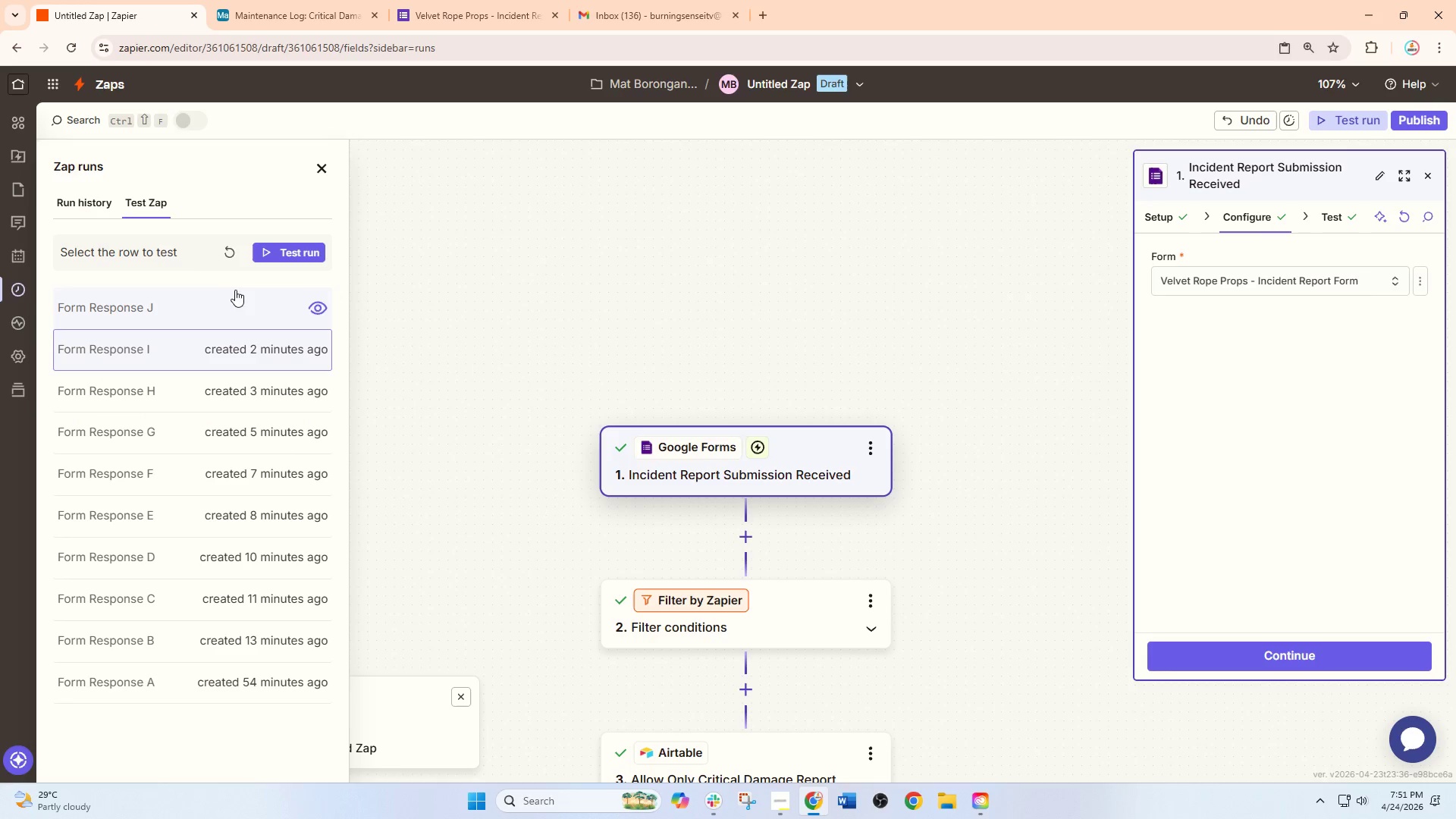 
left_click([236, 289])
 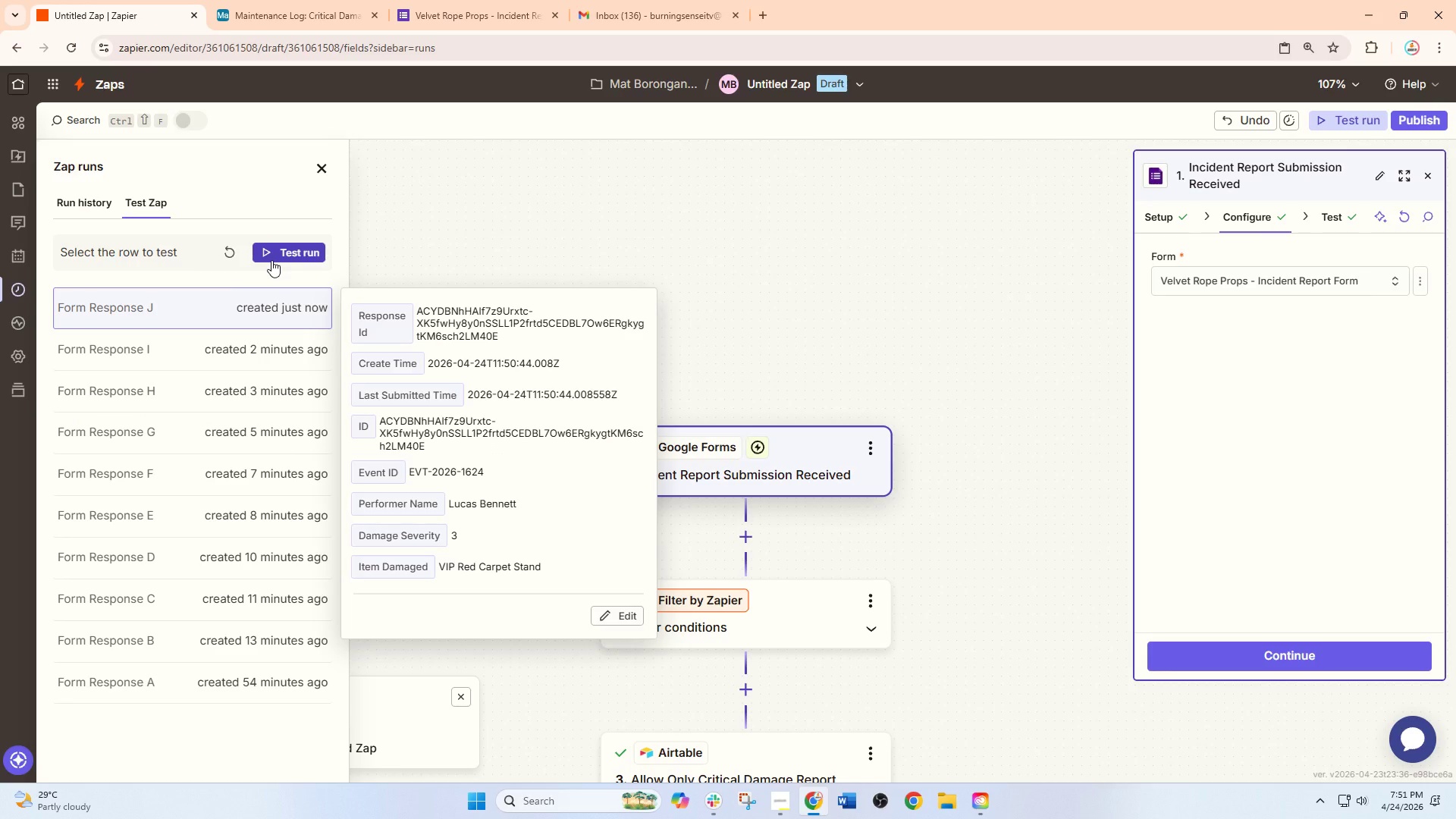 
left_click([271, 260])
 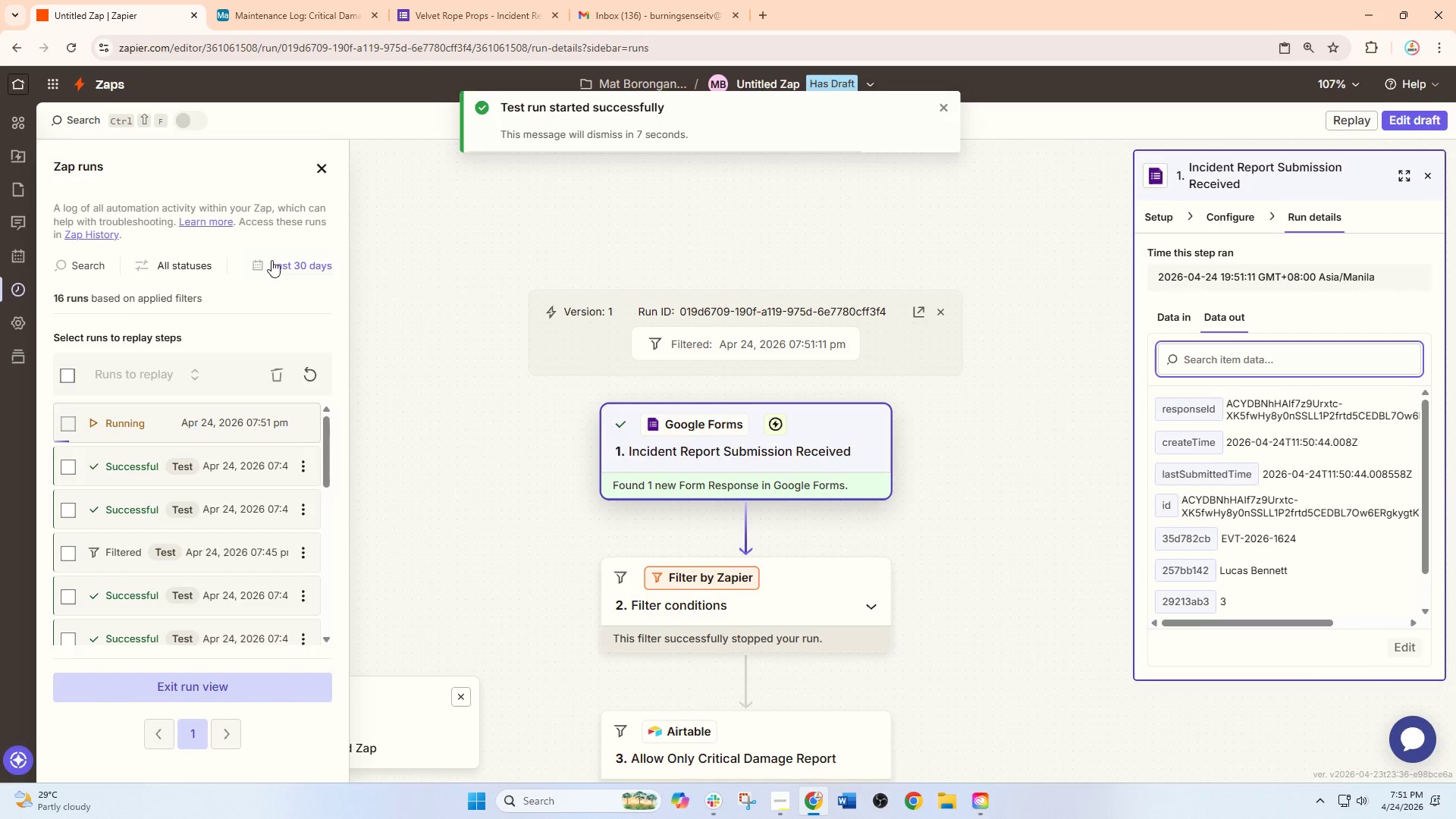 
wait(7.26)
 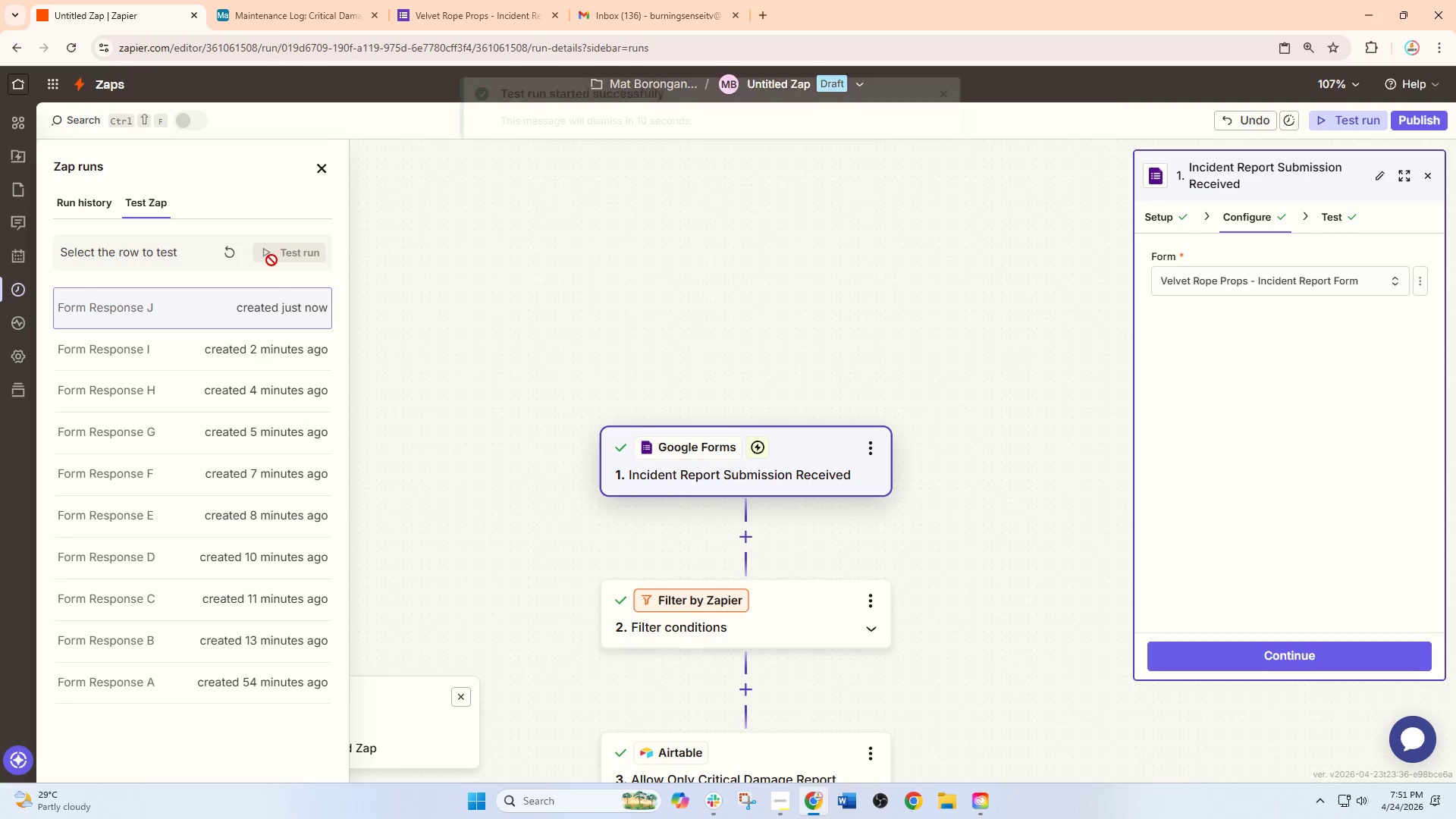 
mouse_move([180, 284])
 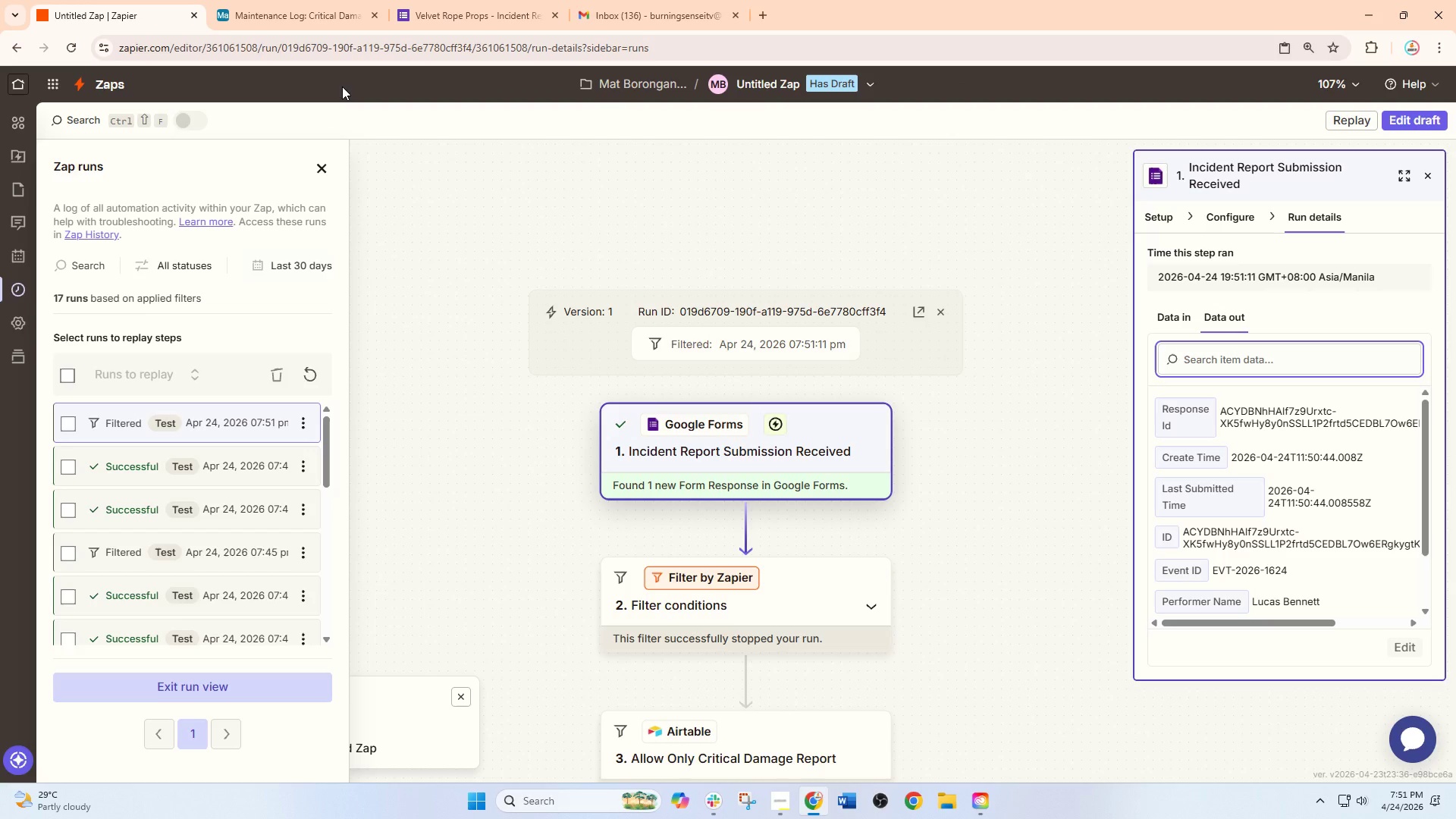 
wait(6.86)
 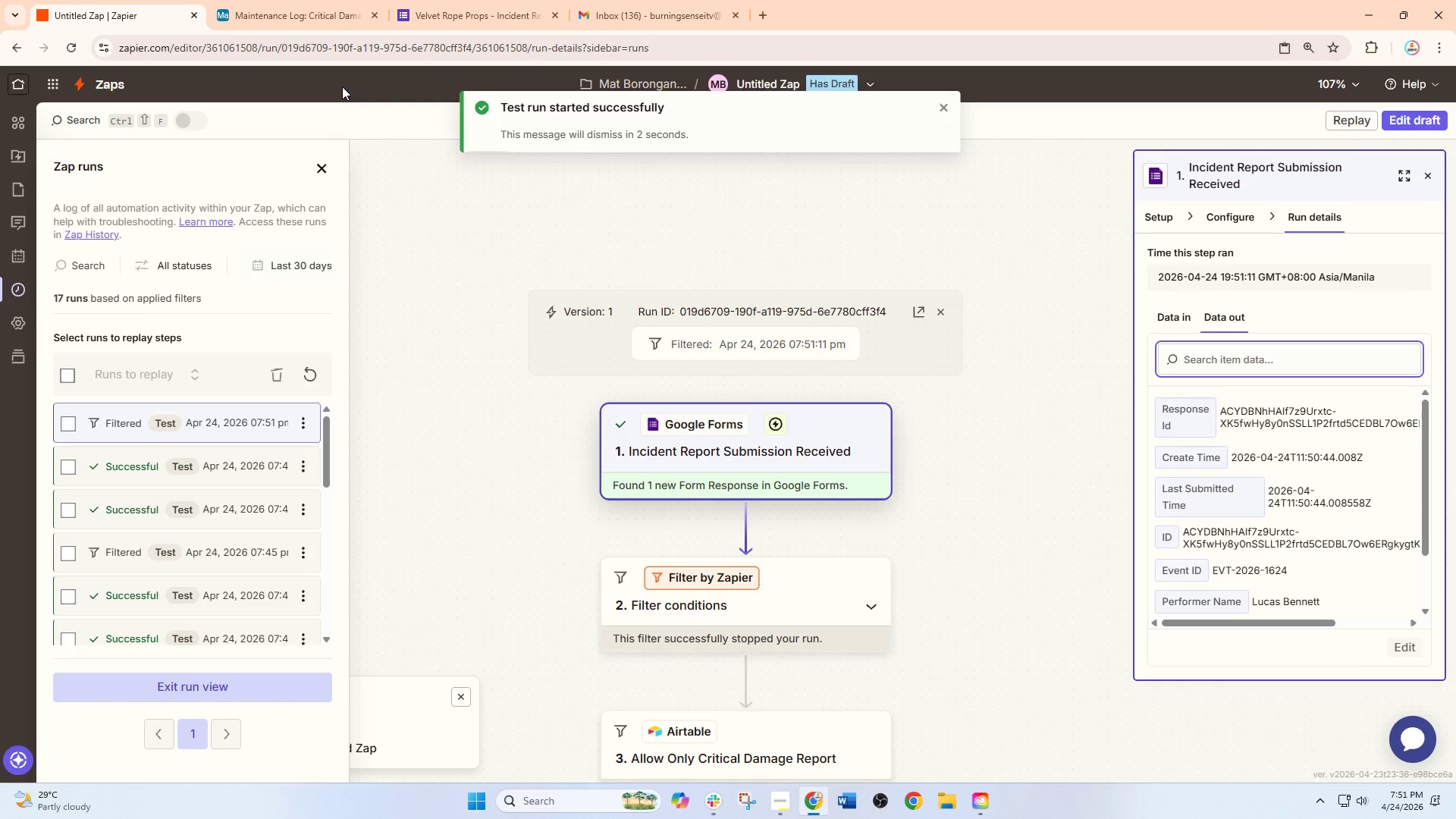 
left_click([1400, 117])
 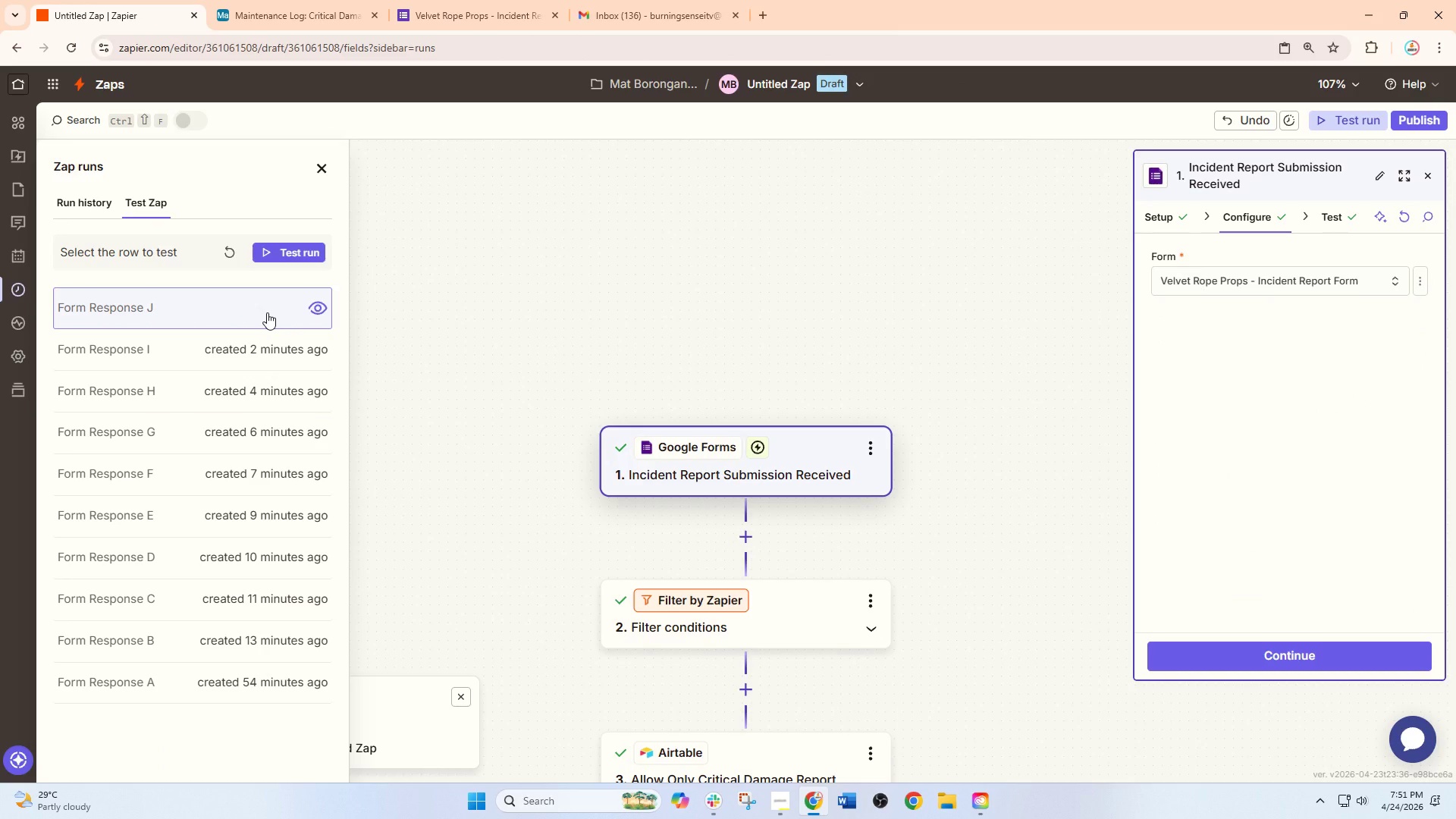 
left_click([267, 312])
 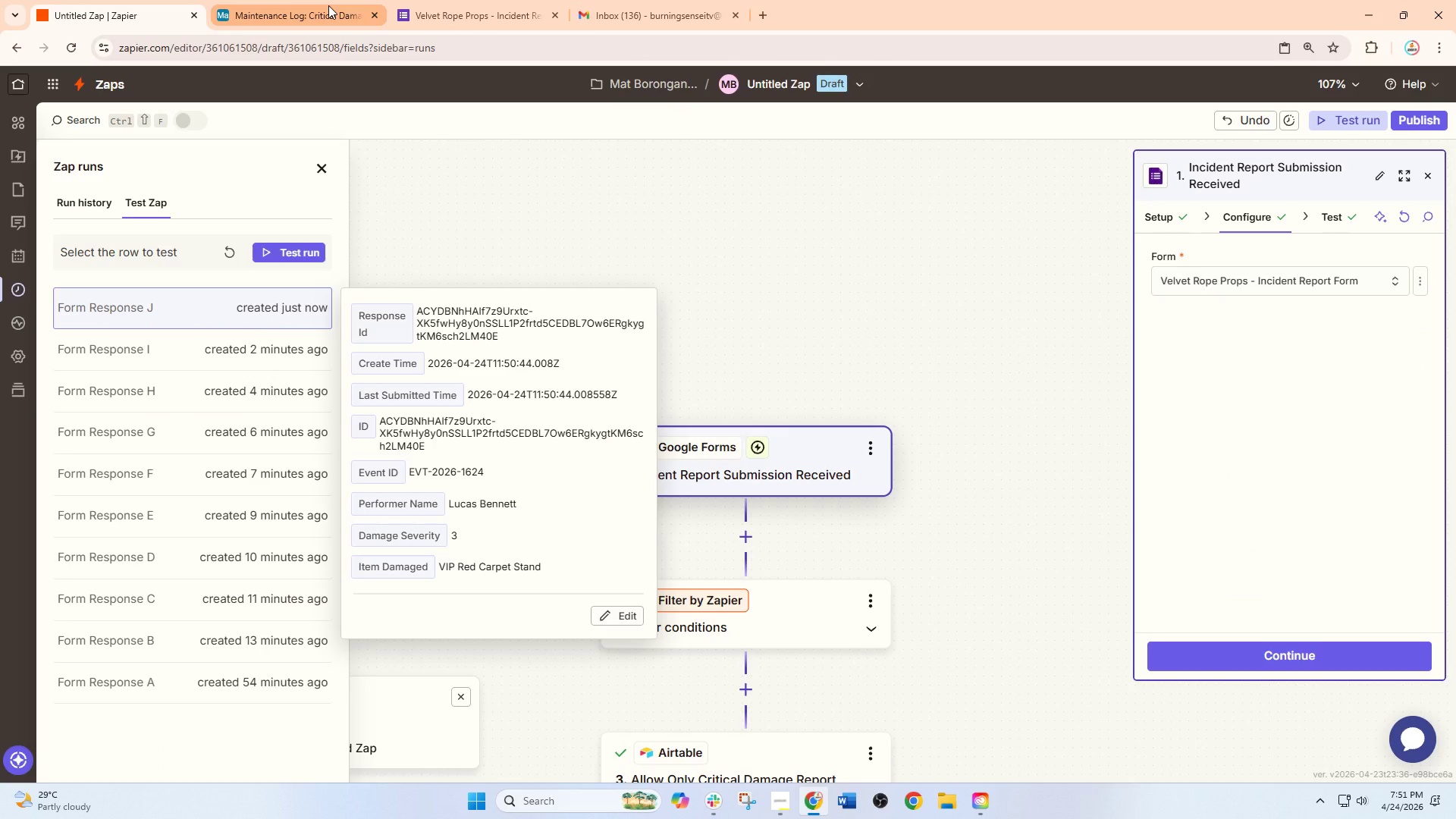 
left_click([483, 0])
 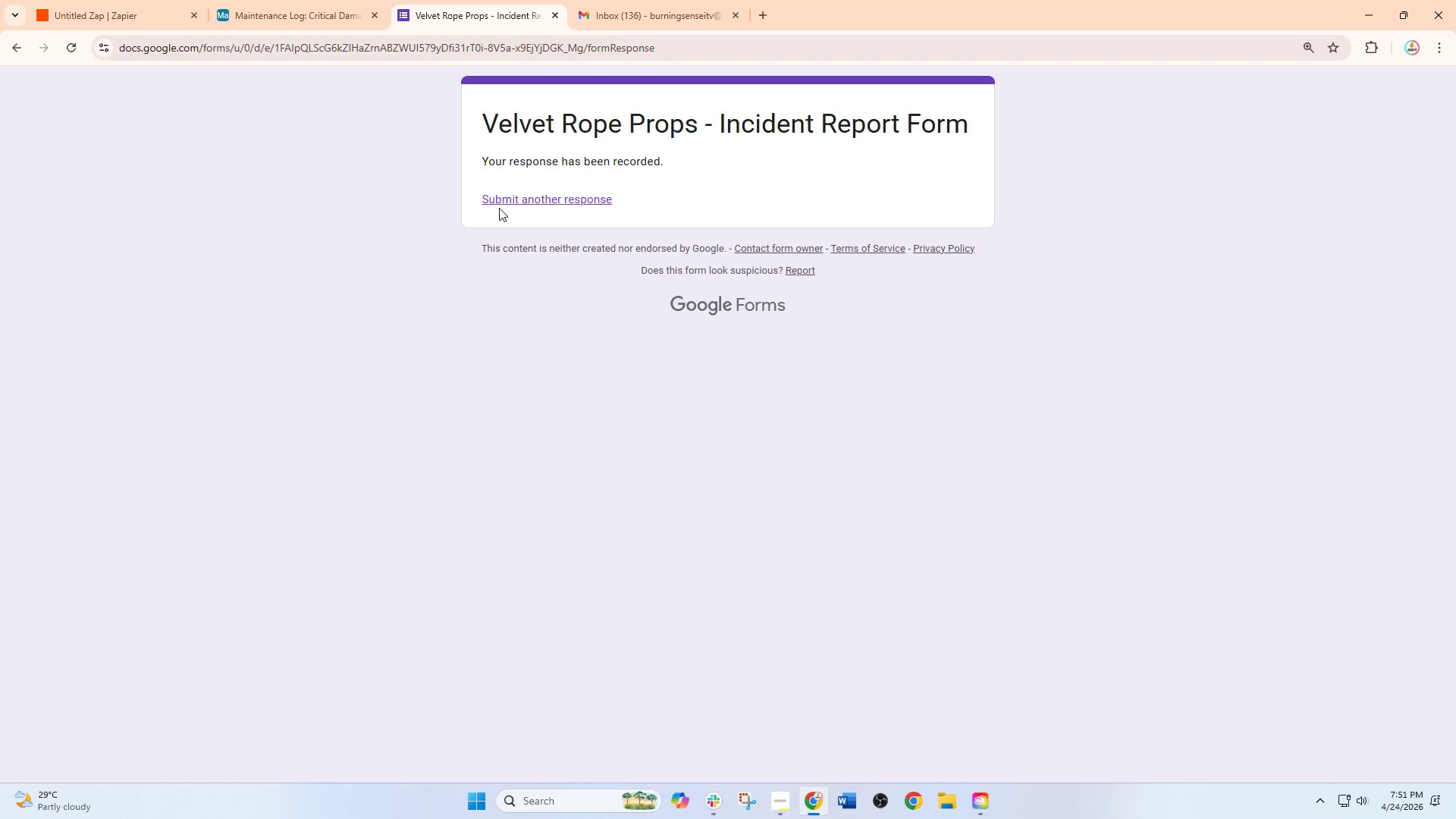 
left_click([506, 199])
 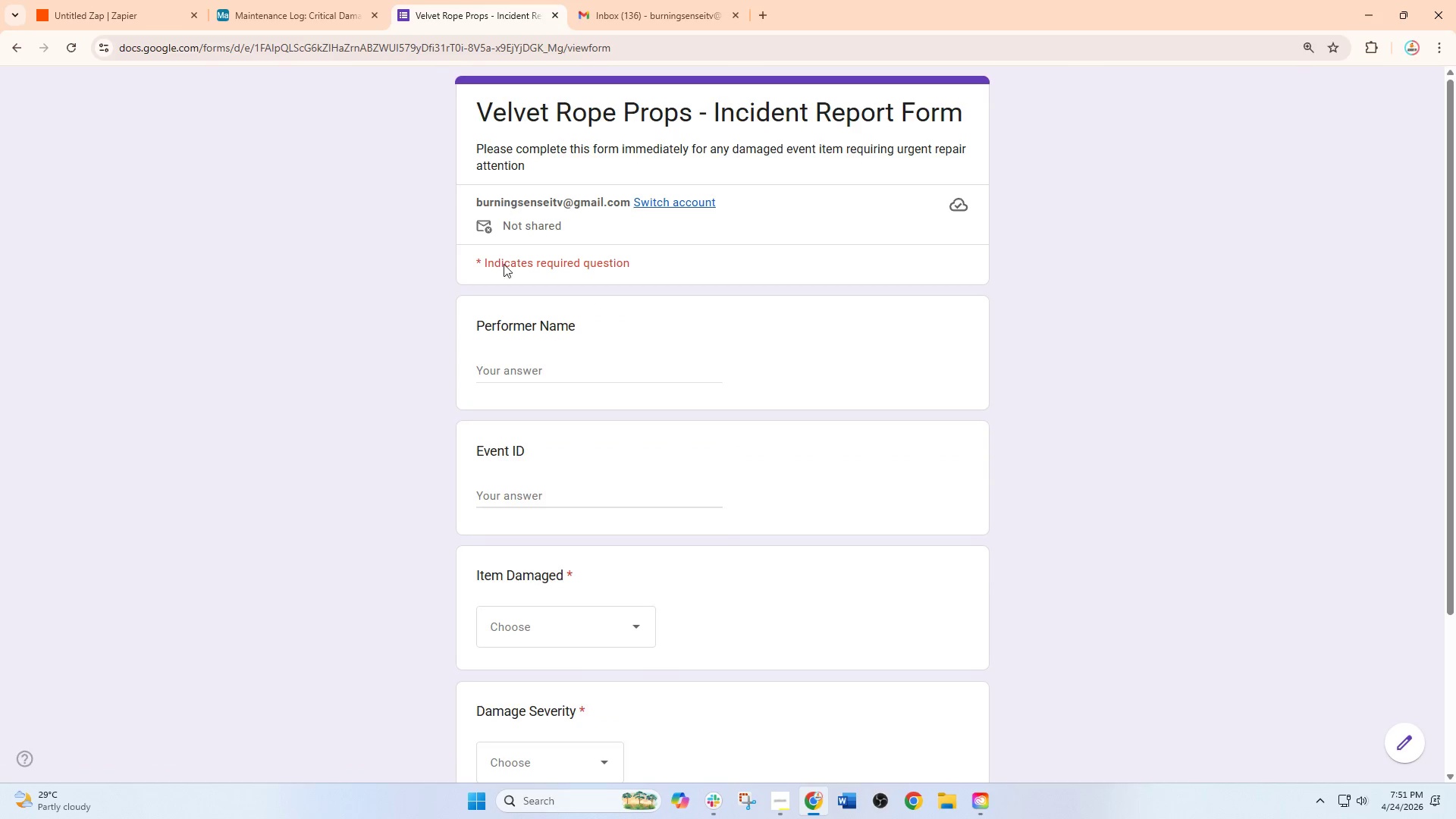 
wait(5.38)
 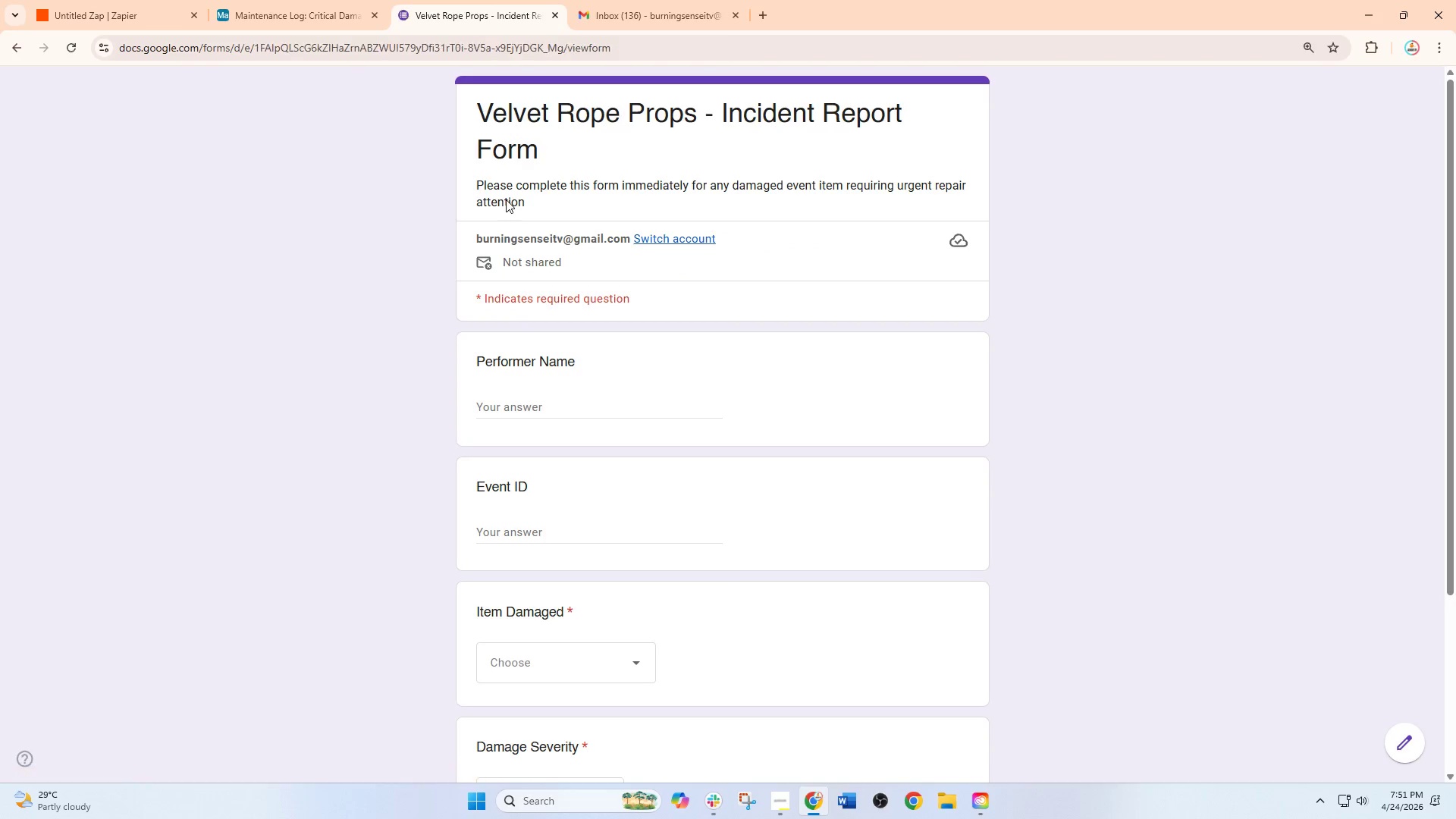 
left_click([574, 366])
 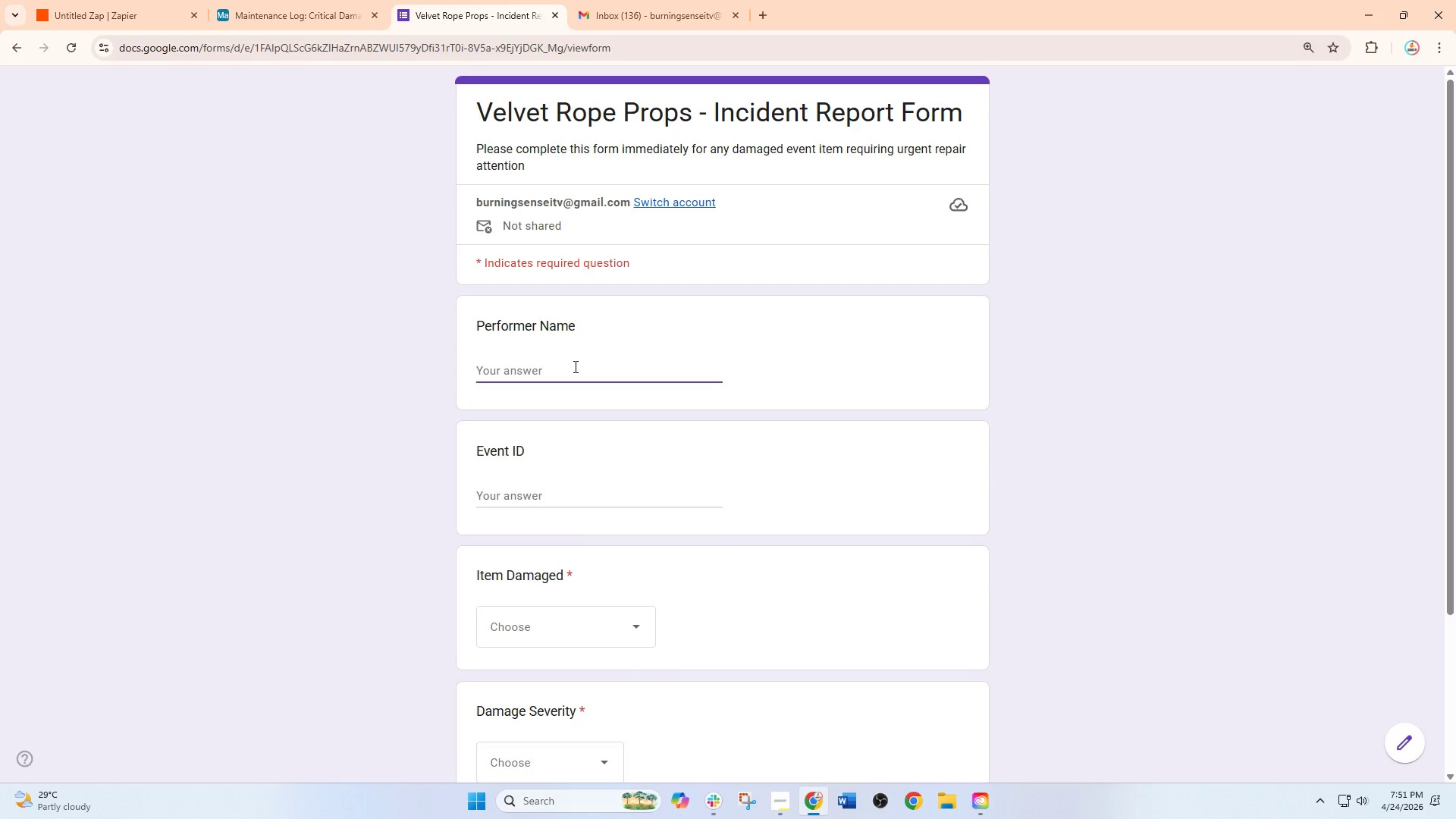 
type(Hannah Scott)
 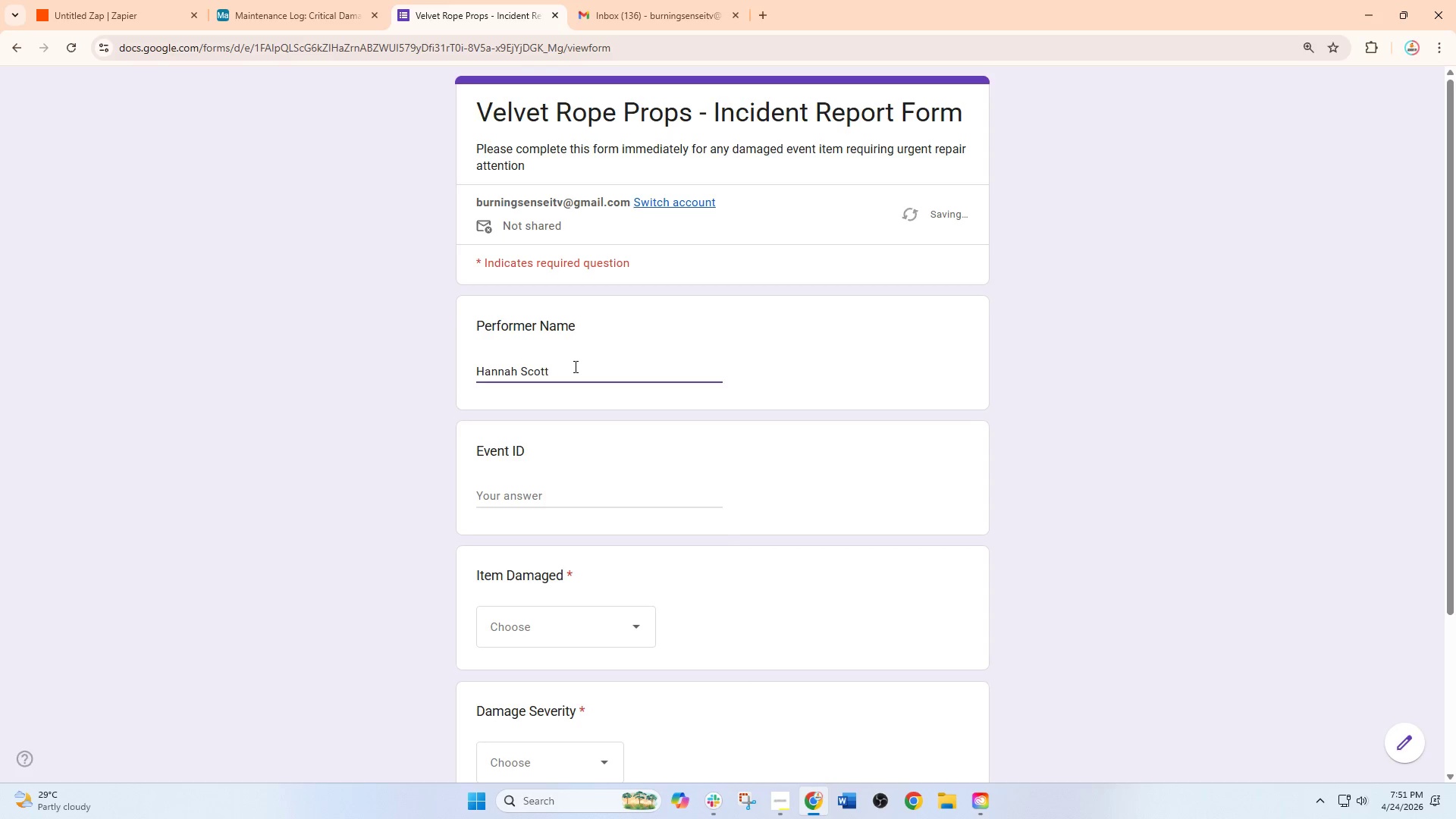 
left_click([569, 485])
 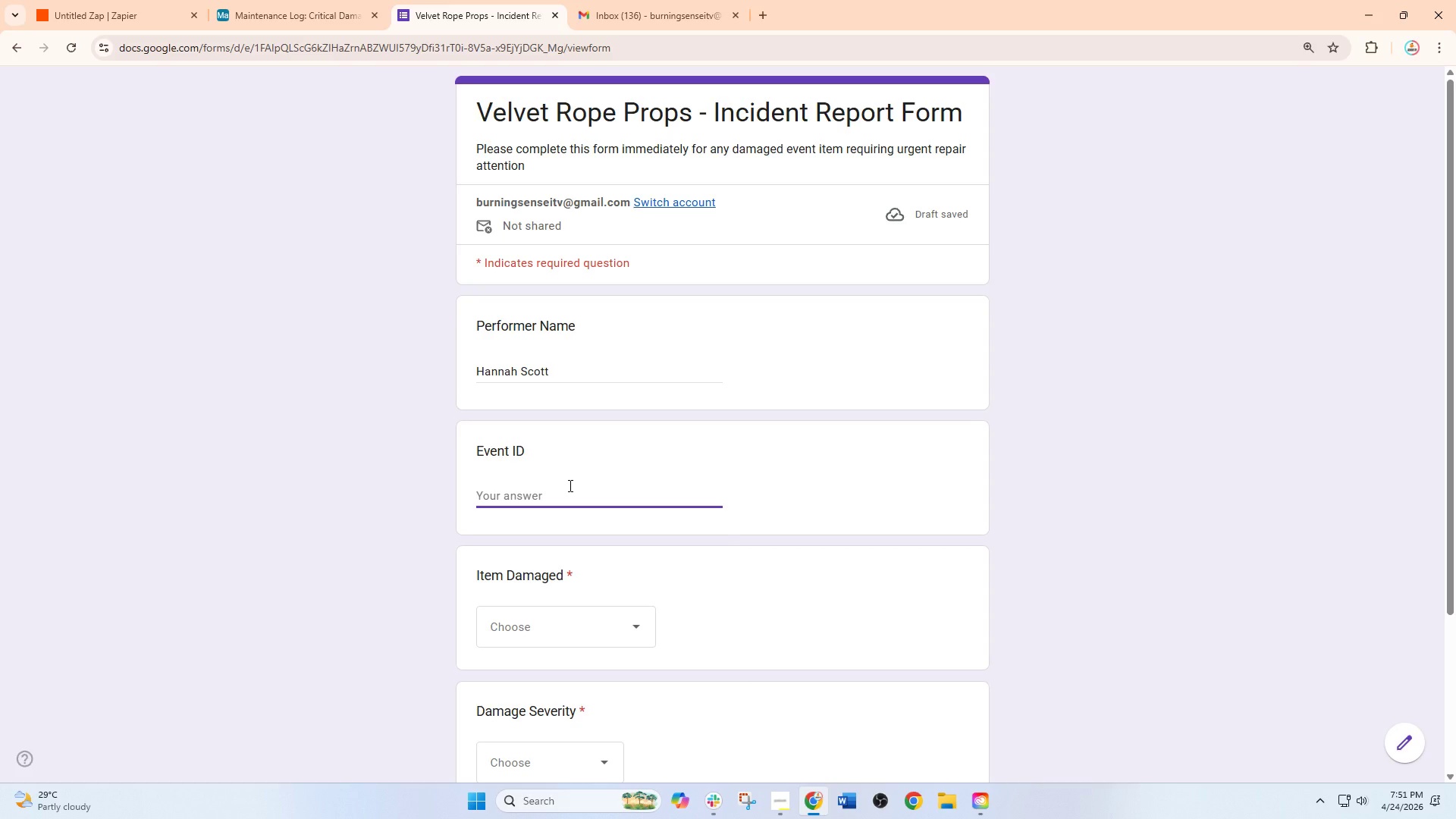 
type(EVT-2026-)
 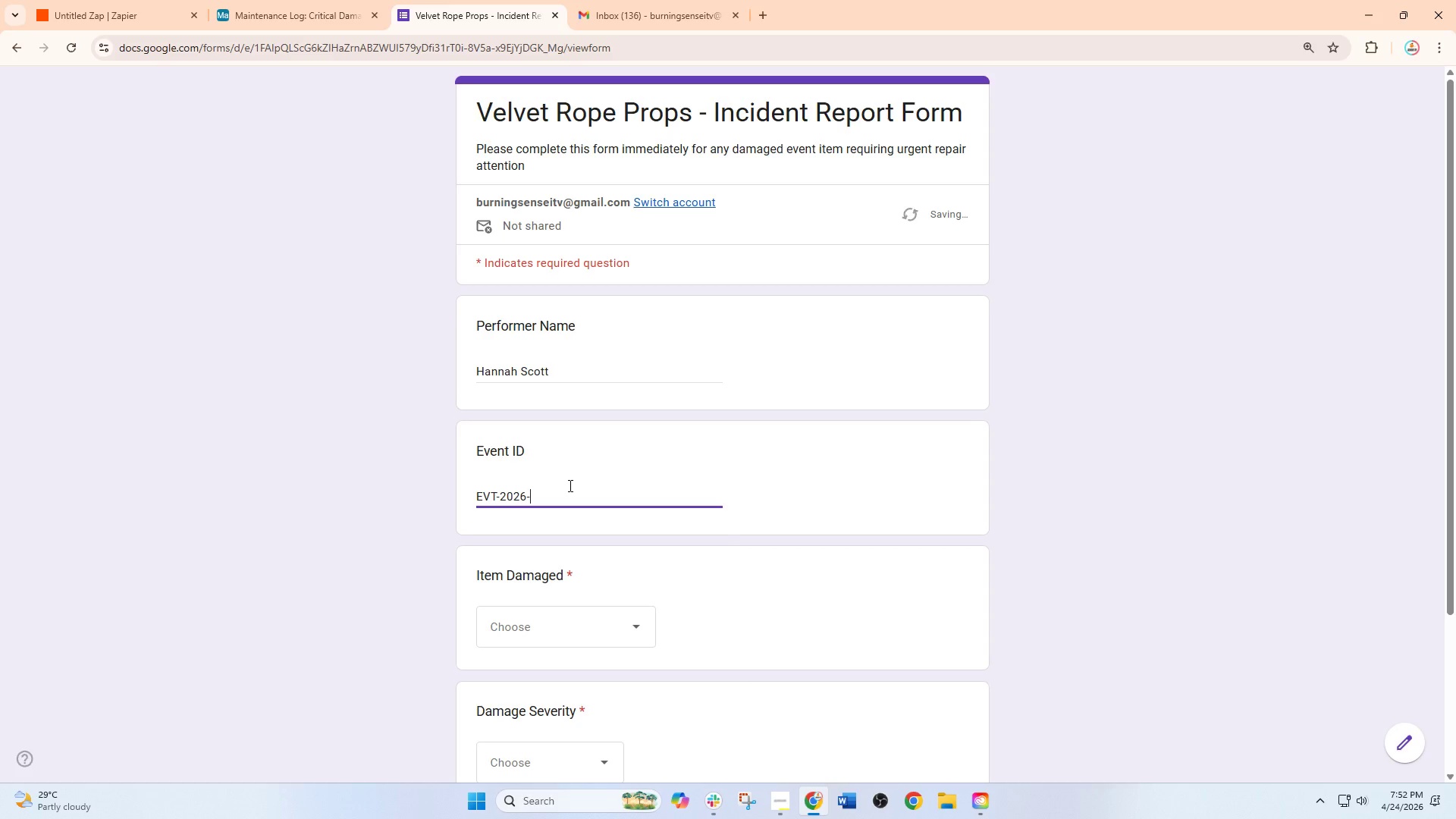 
key(Numpad1)
 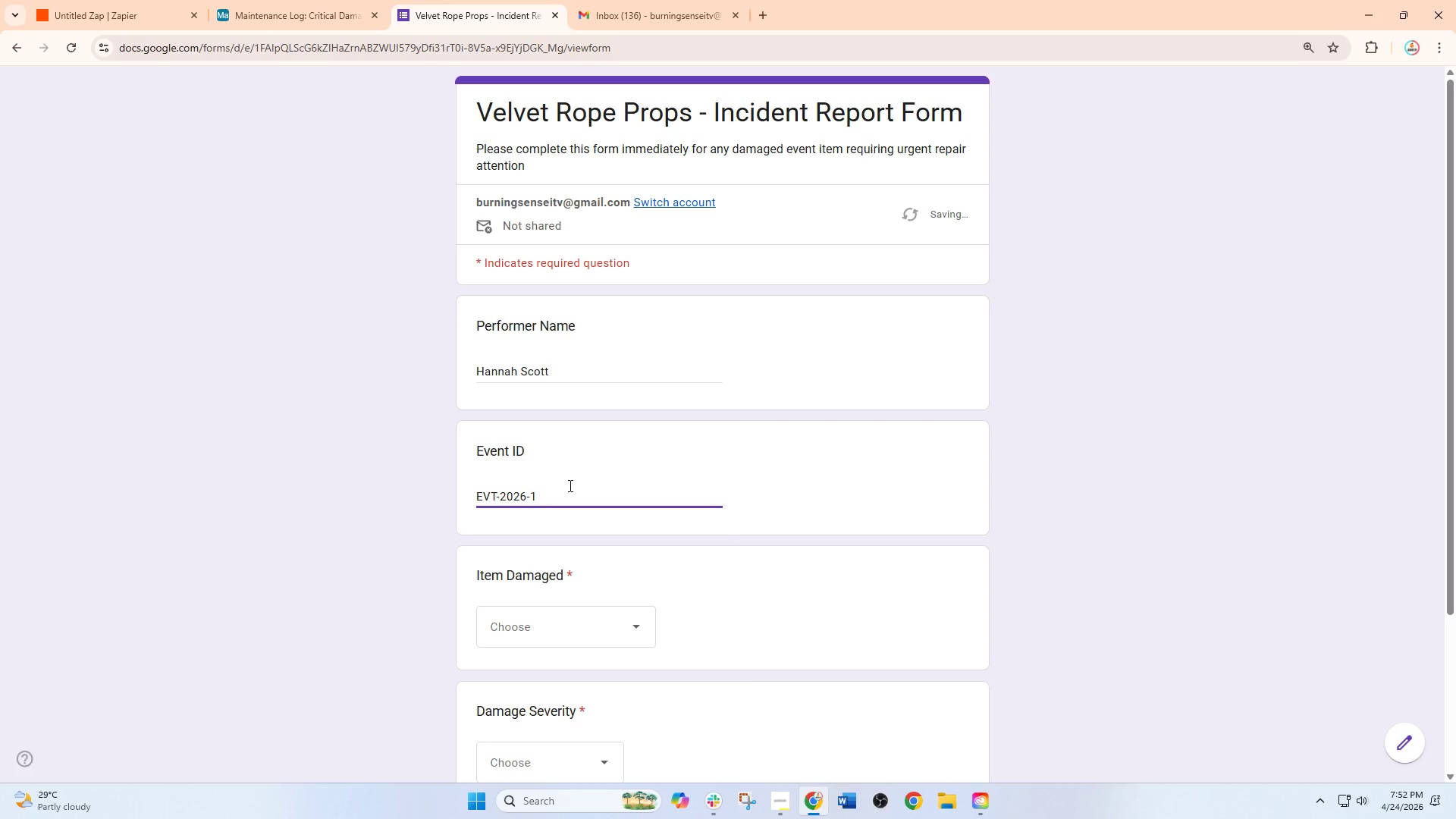 
key(Numpad7)
 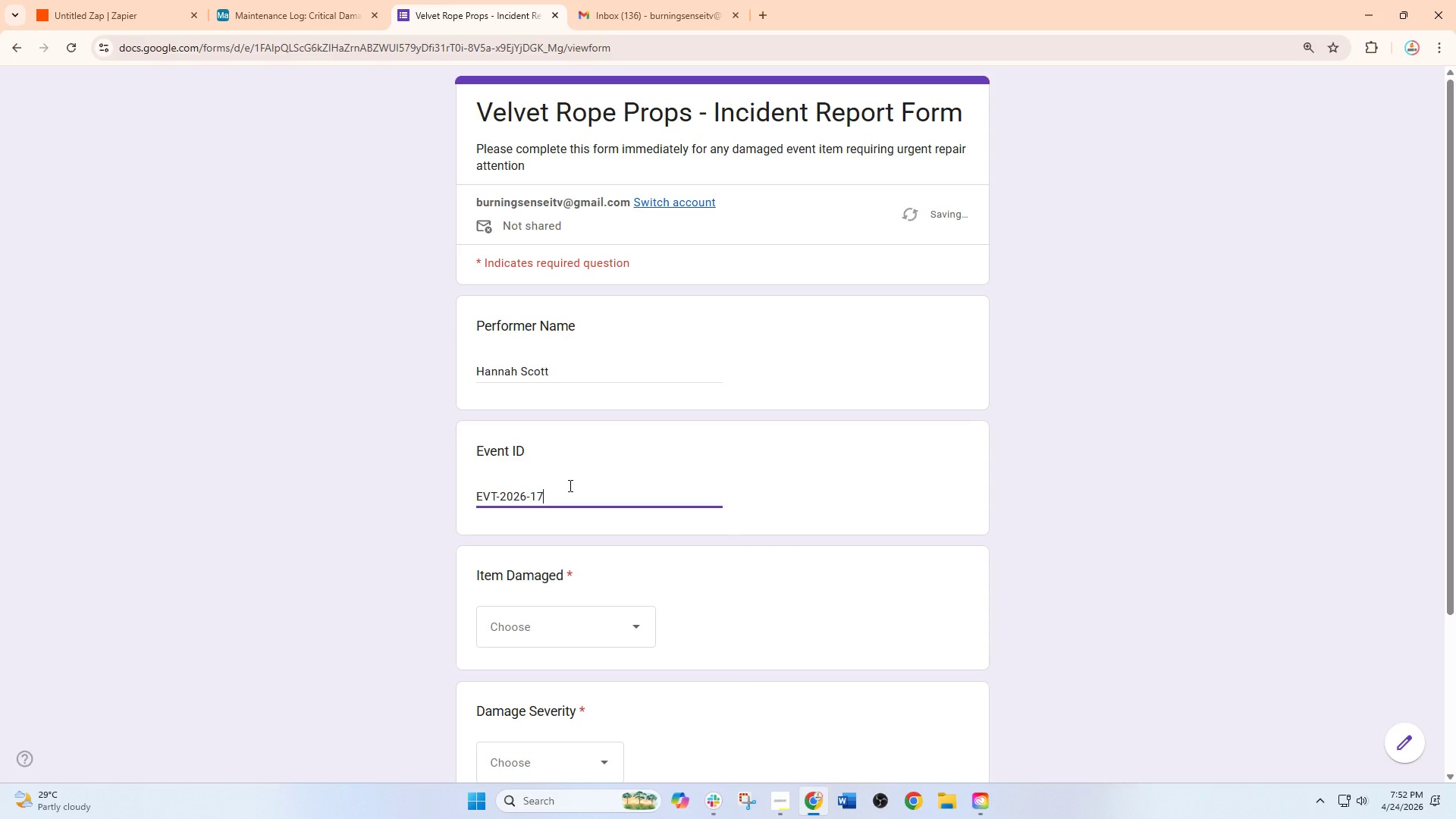 
key(Numpad3)
 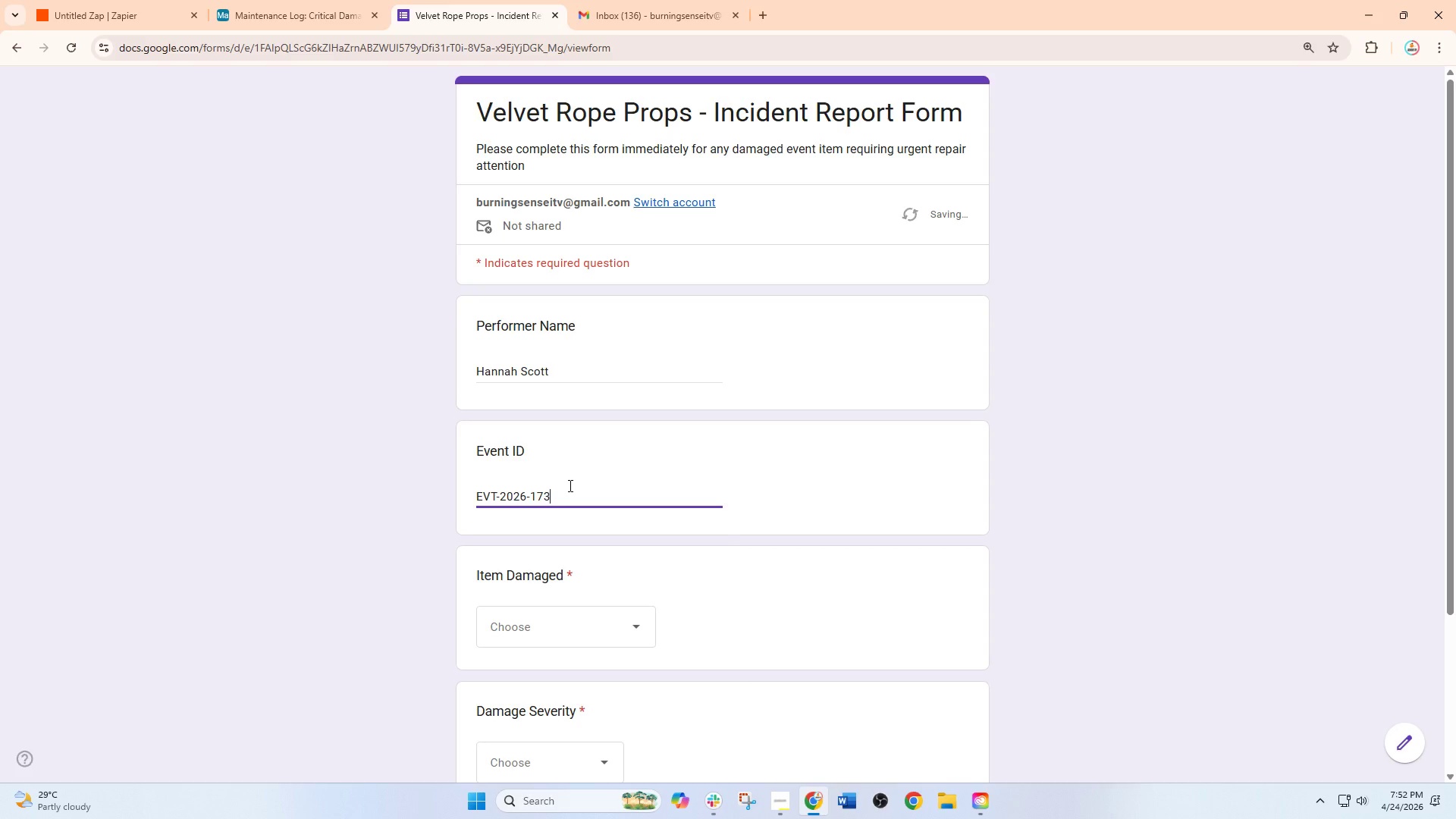 
key(Numpad0)
 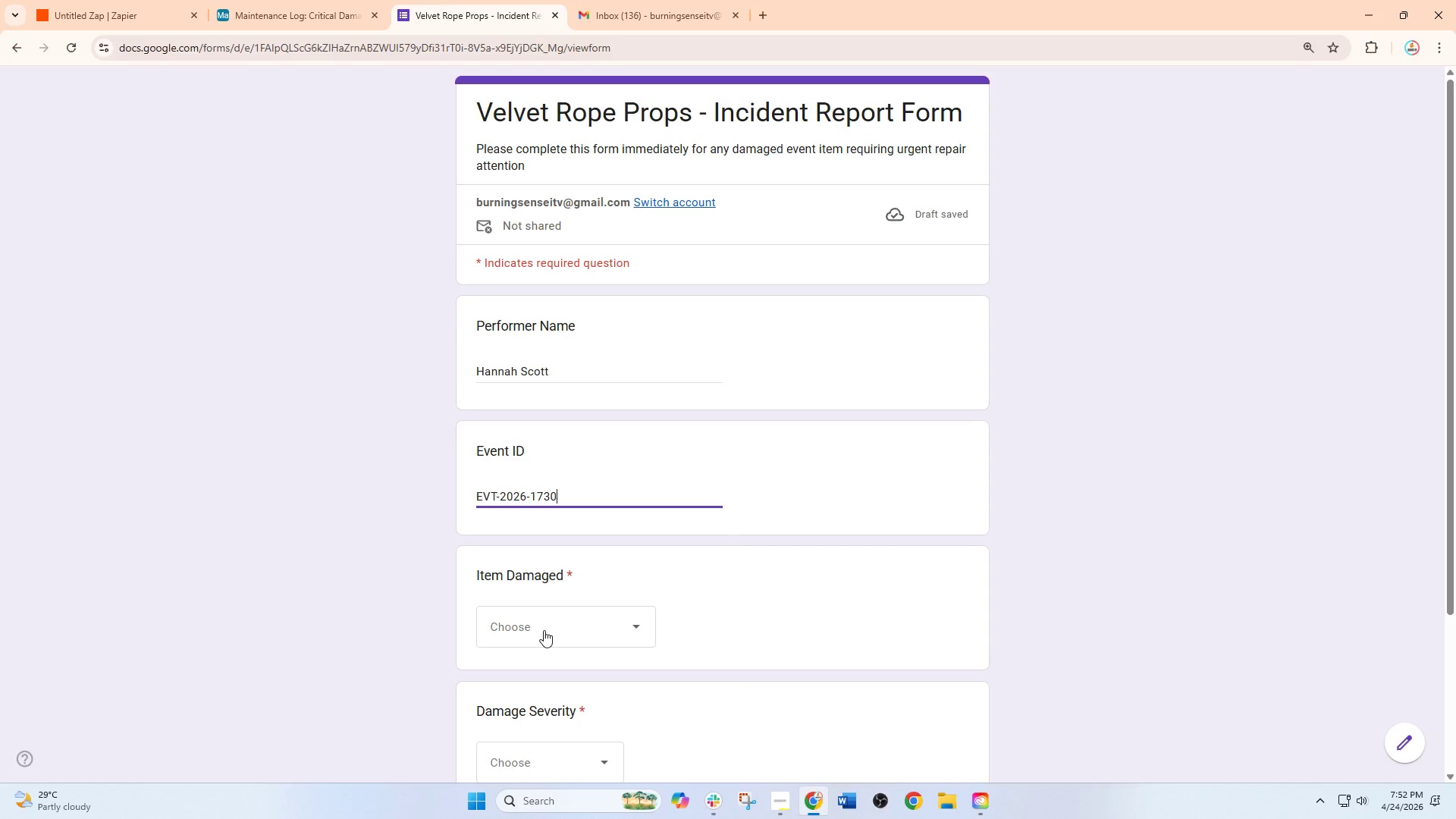 
left_click([544, 630])
 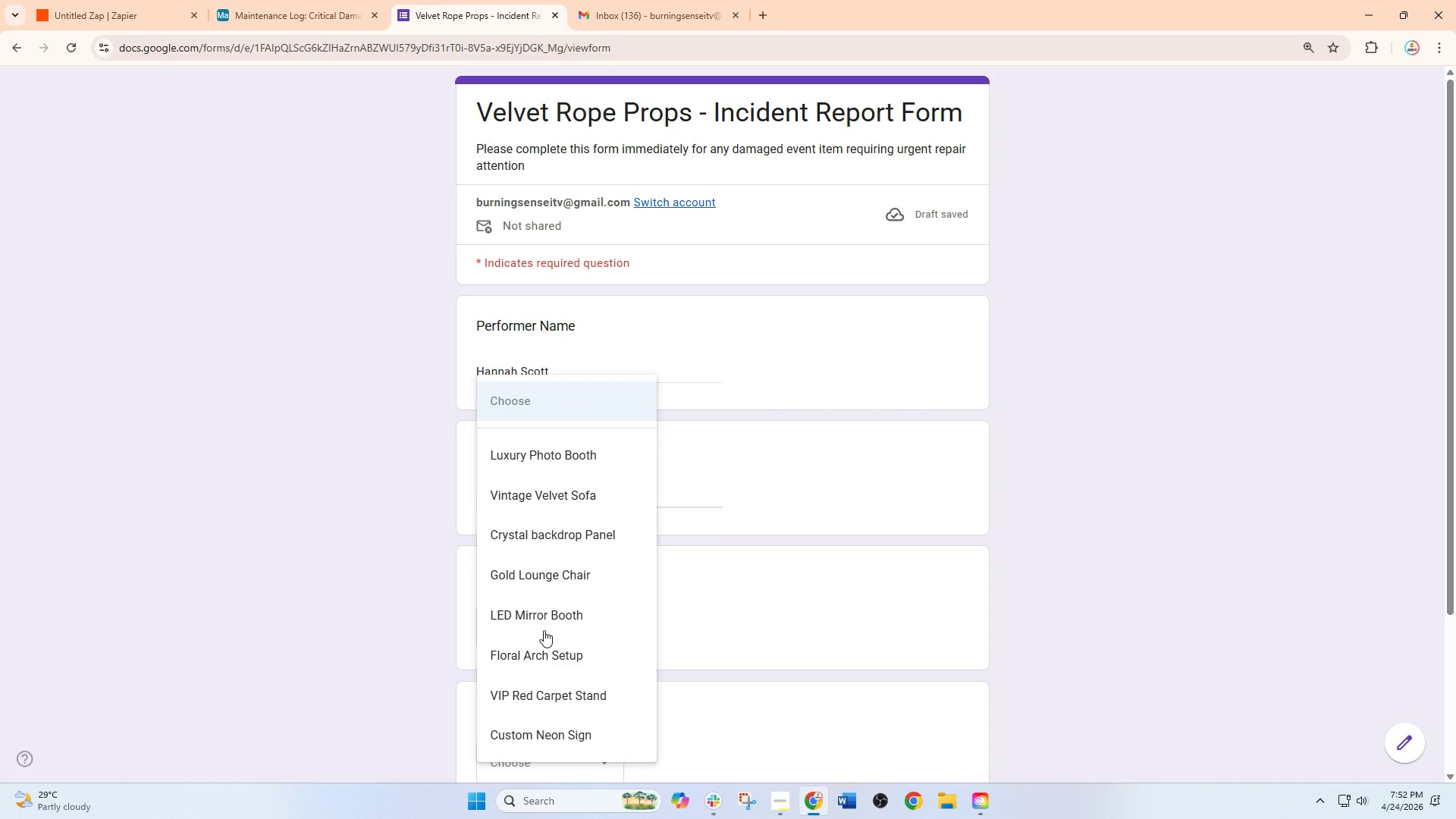 
left_click([540, 660])
 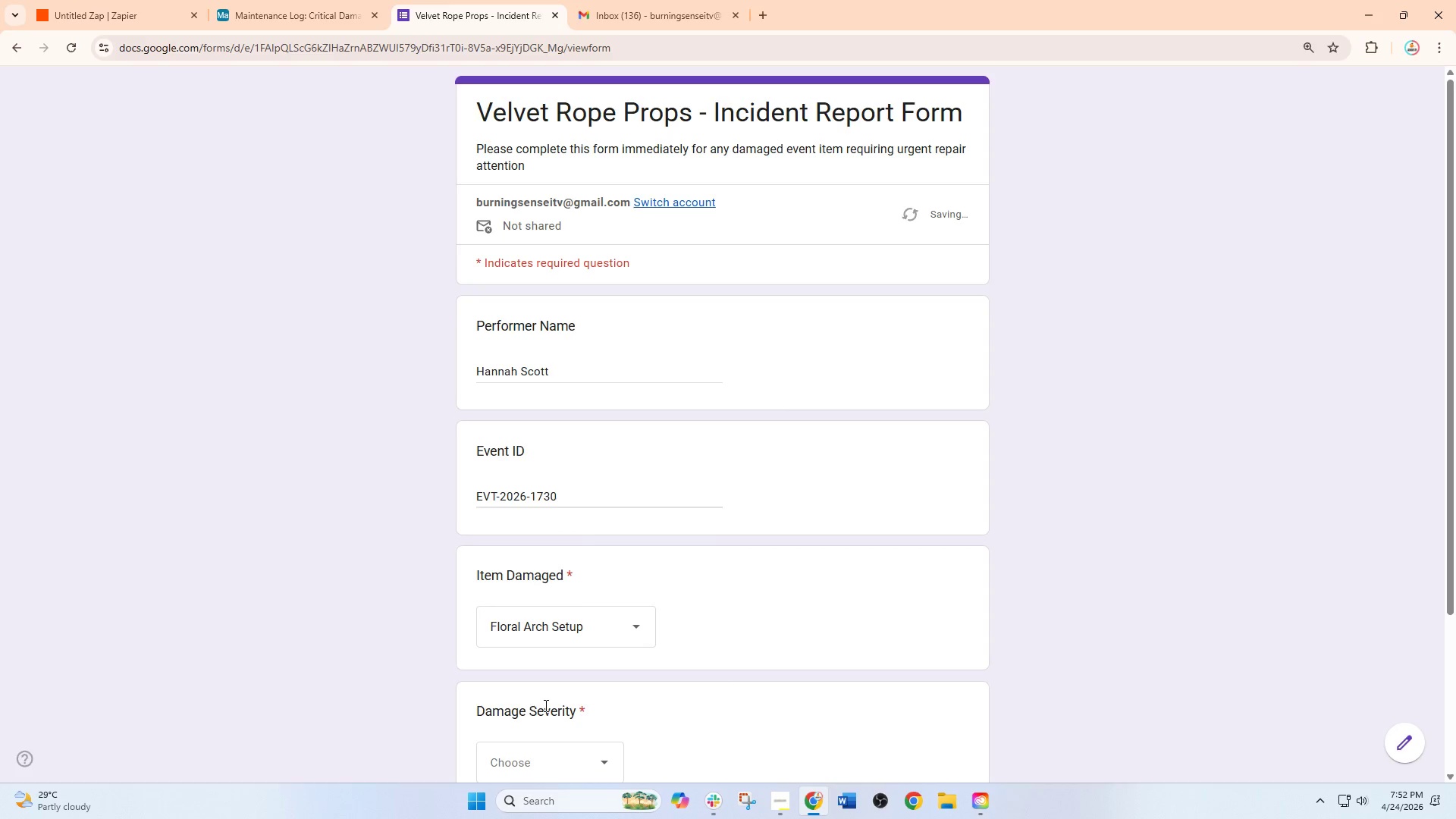 
scroll: coordinate [544, 705], scroll_direction: down, amount: 2.0
 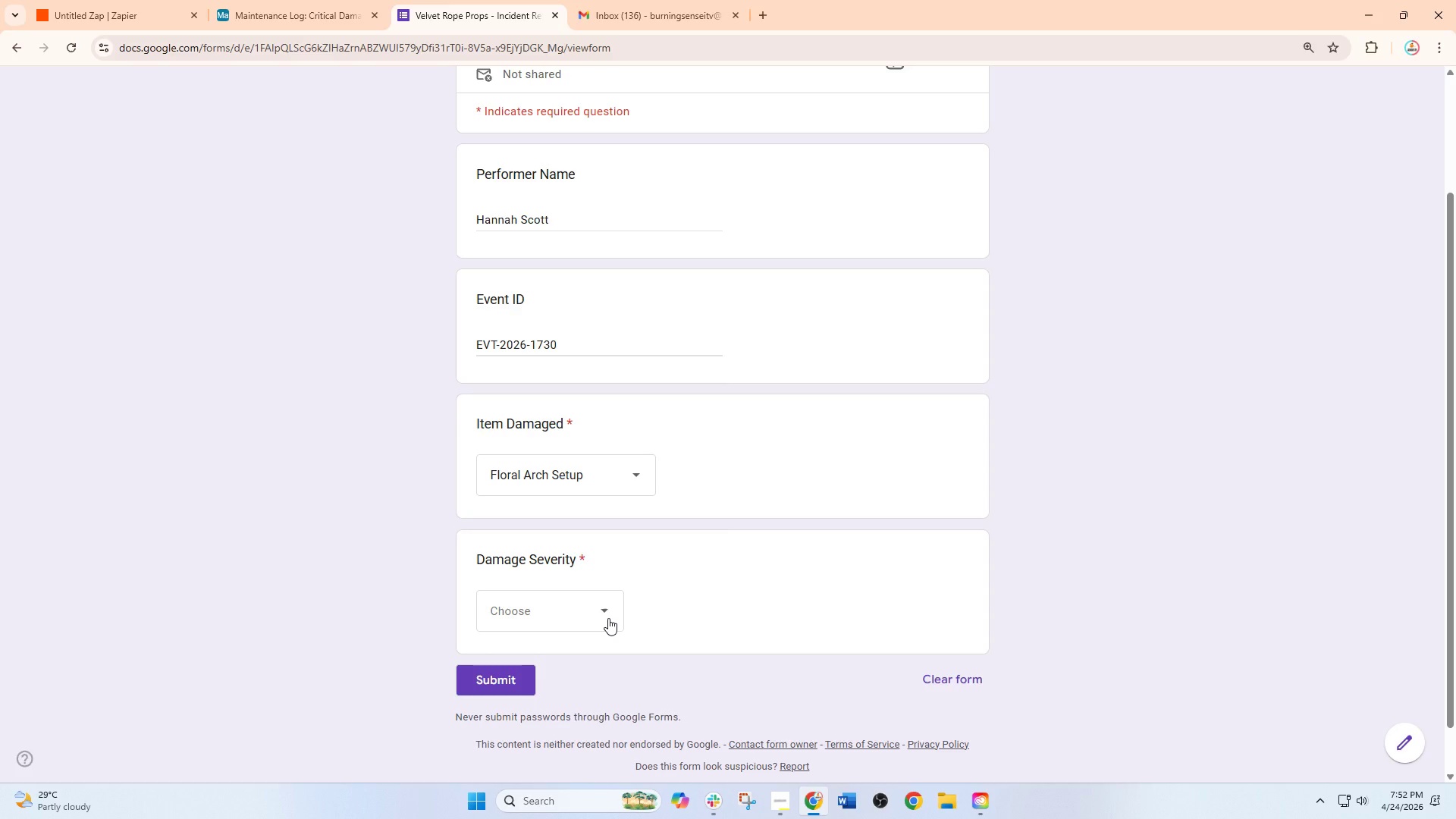 
left_click_drag(start_coordinate=[608, 618], to_coordinate=[606, 633])
 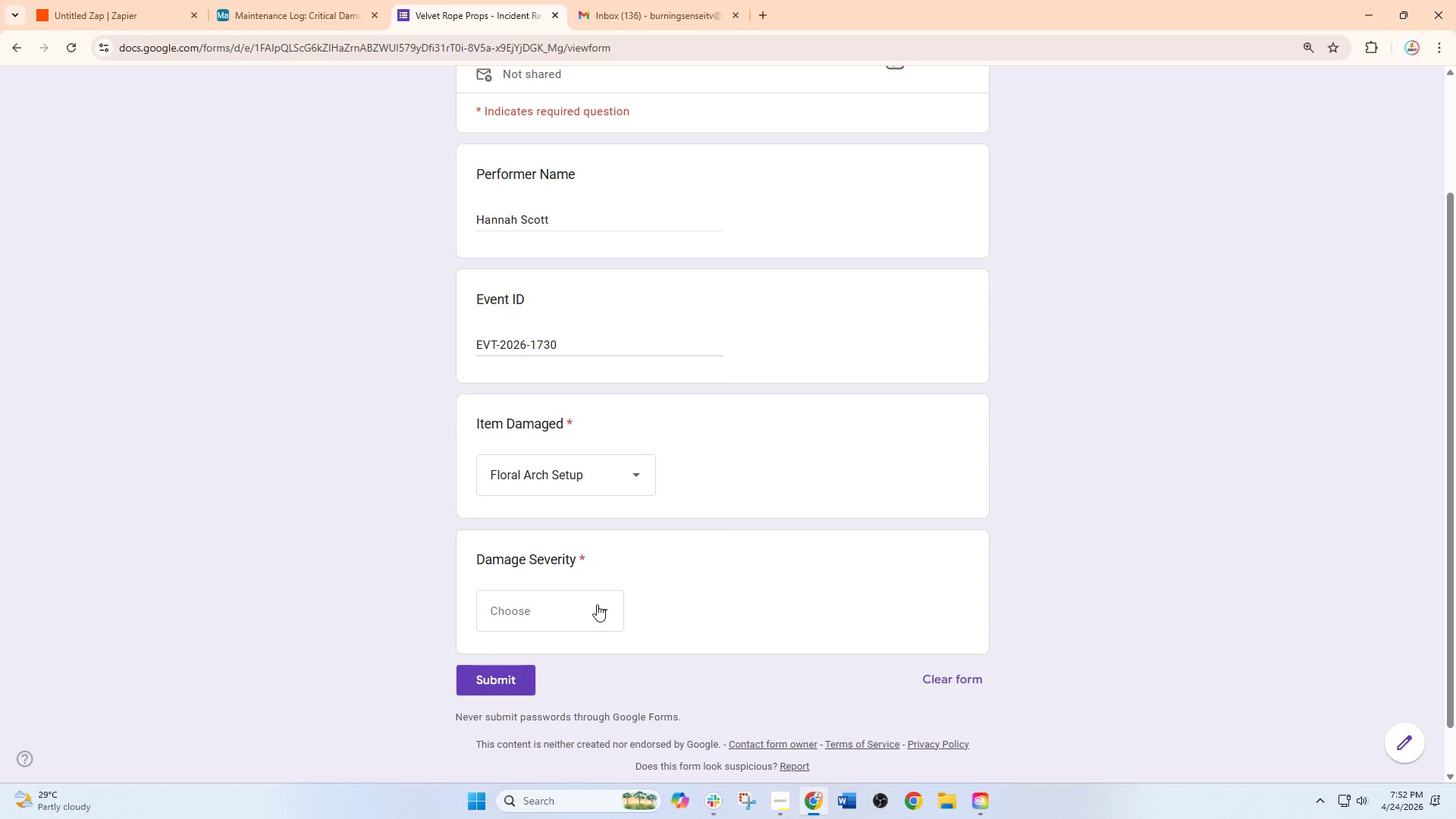 
left_click([597, 604])
 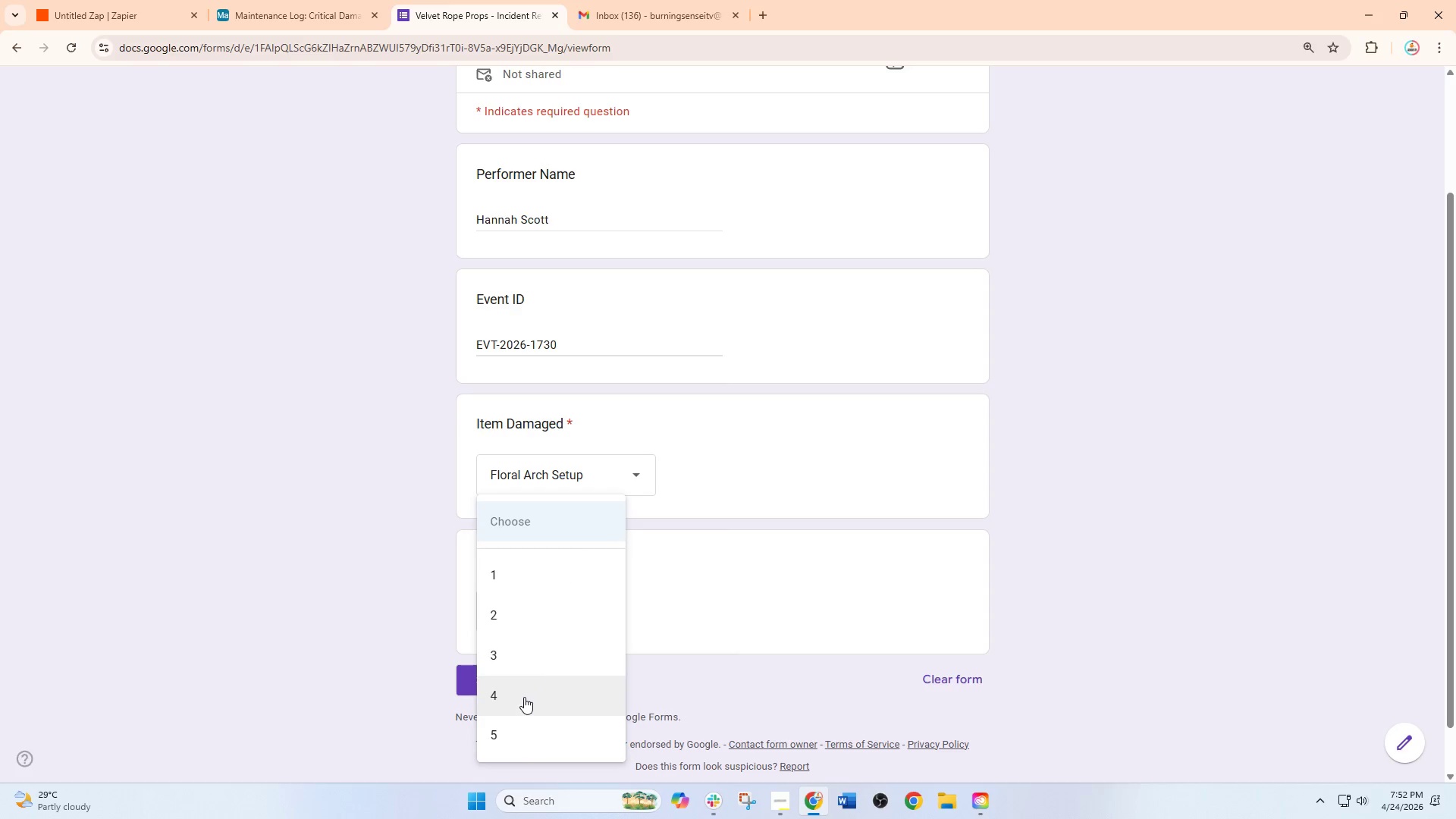 
left_click([524, 697])
 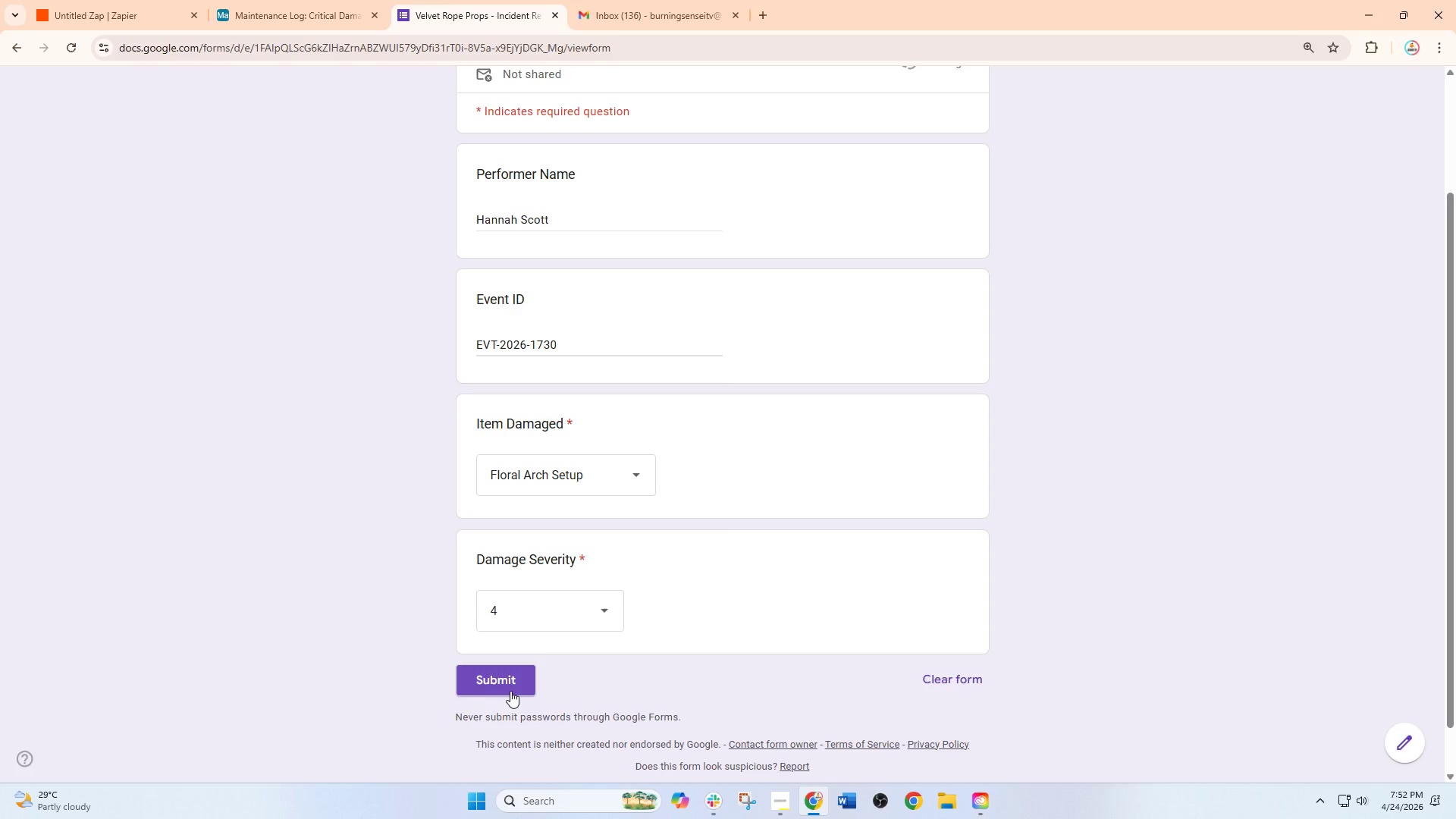 
left_click([506, 687])
 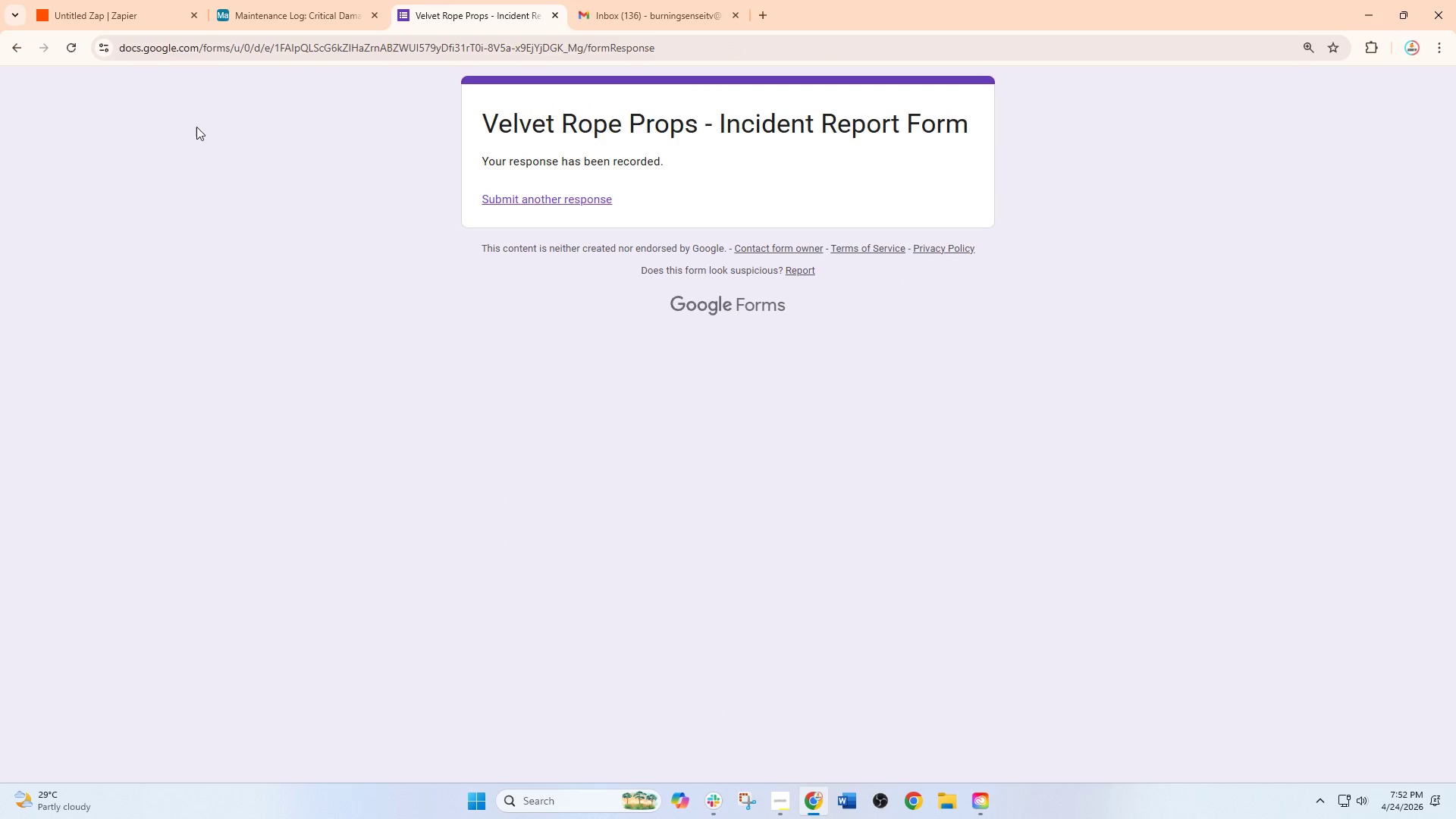 
left_click([92, 0])
 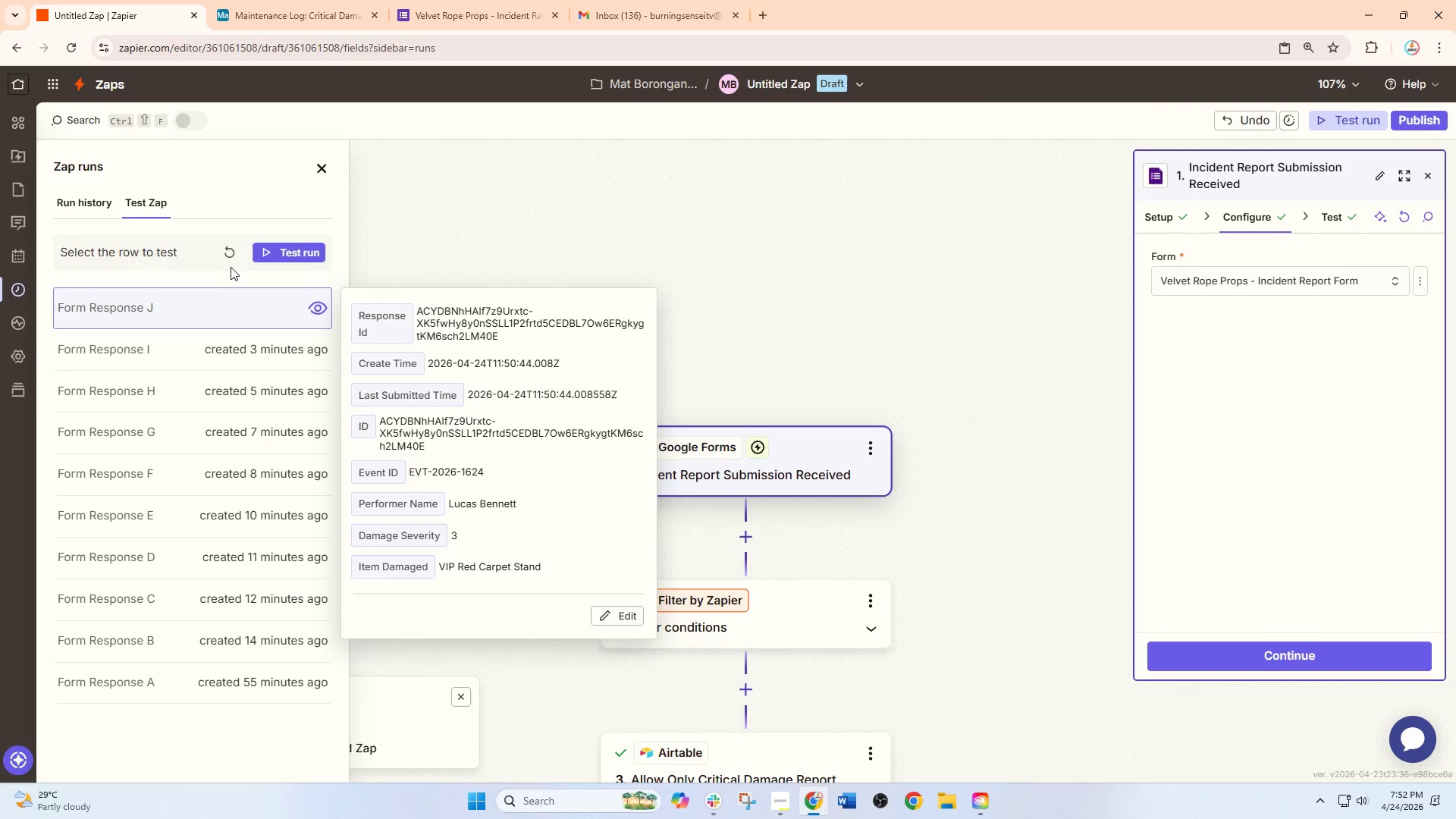 
left_click([228, 252])
 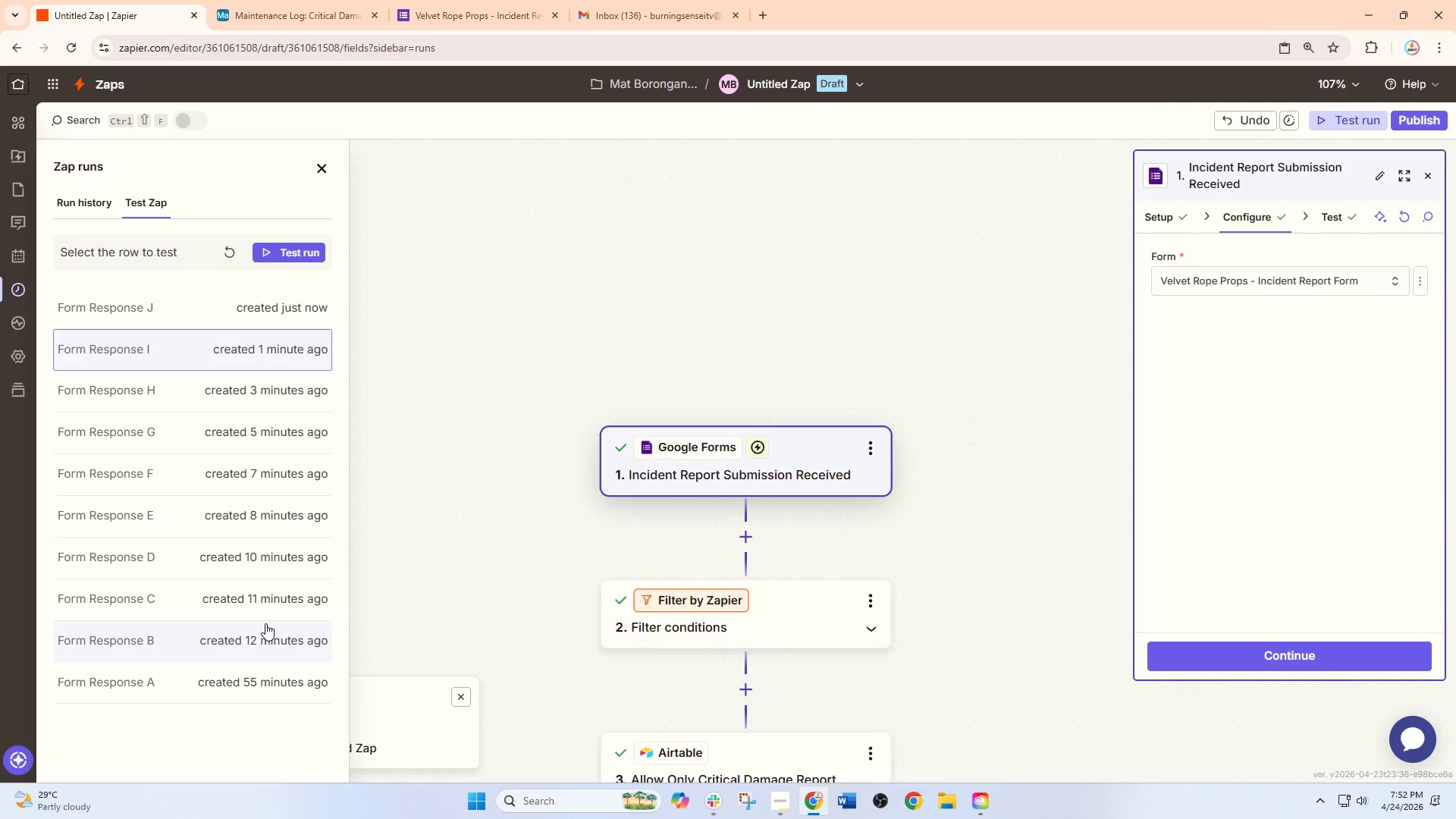 
wait(10.39)
 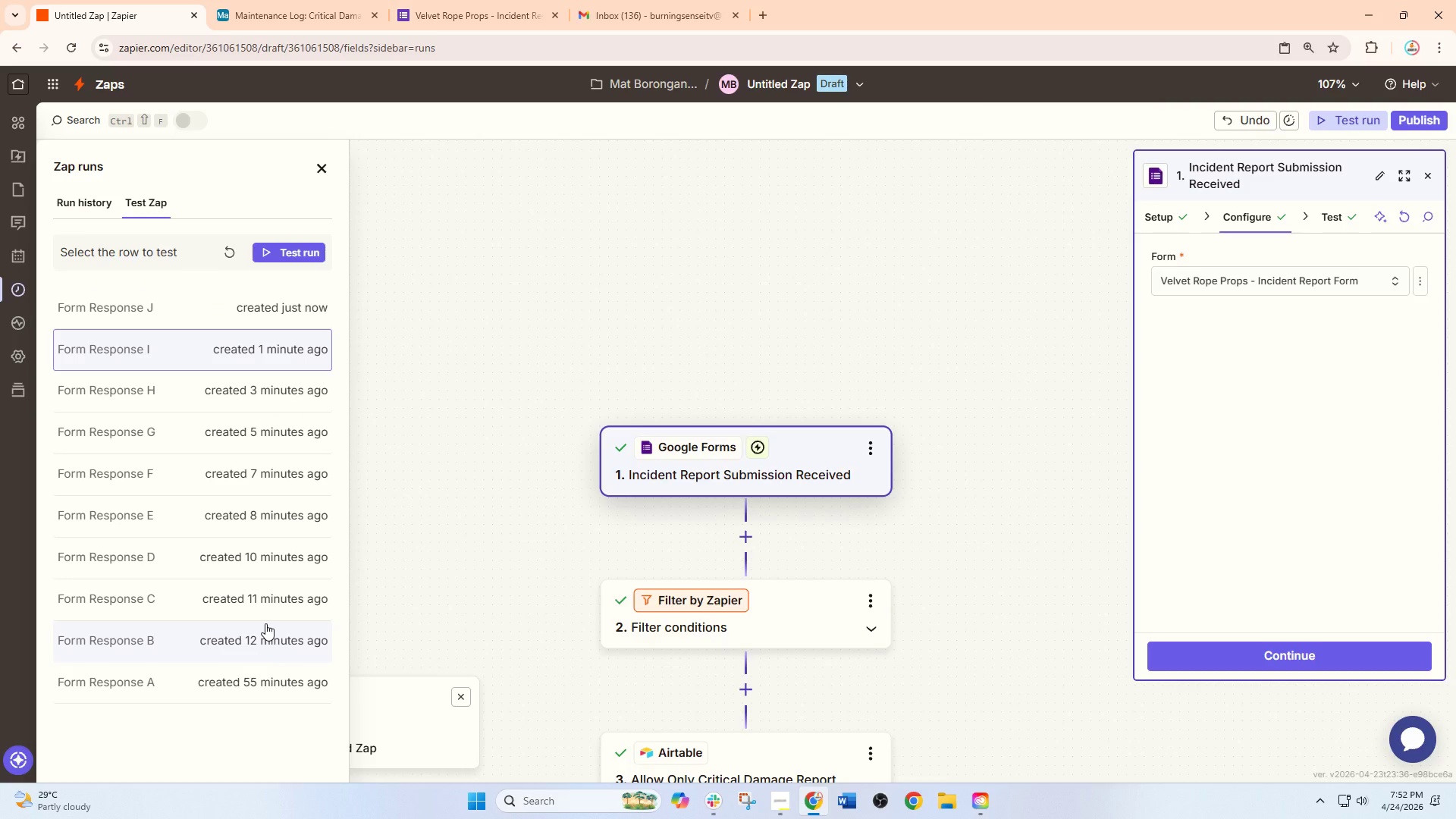 
left_click([224, 312])
 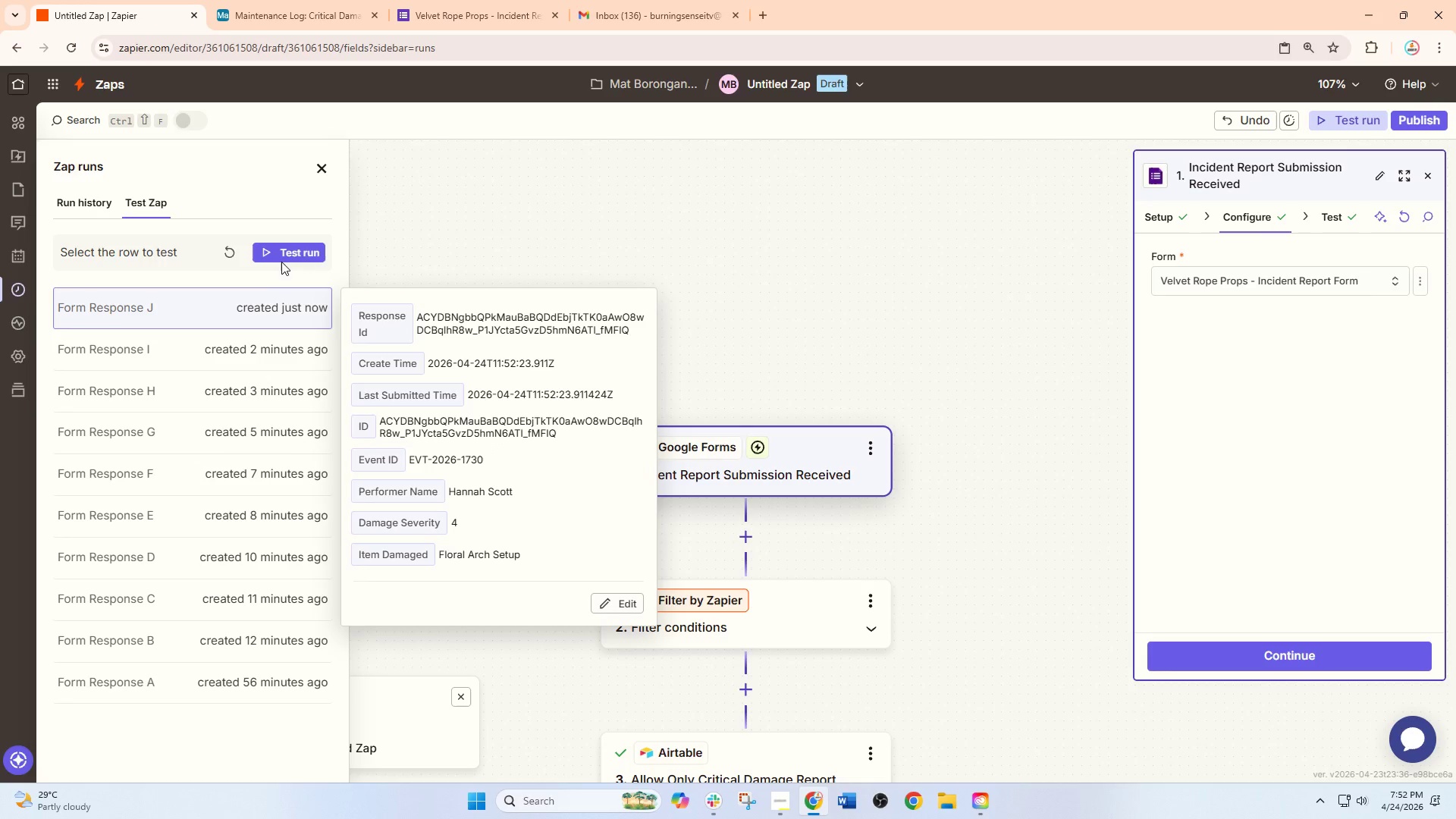 
left_click([294, 250])
 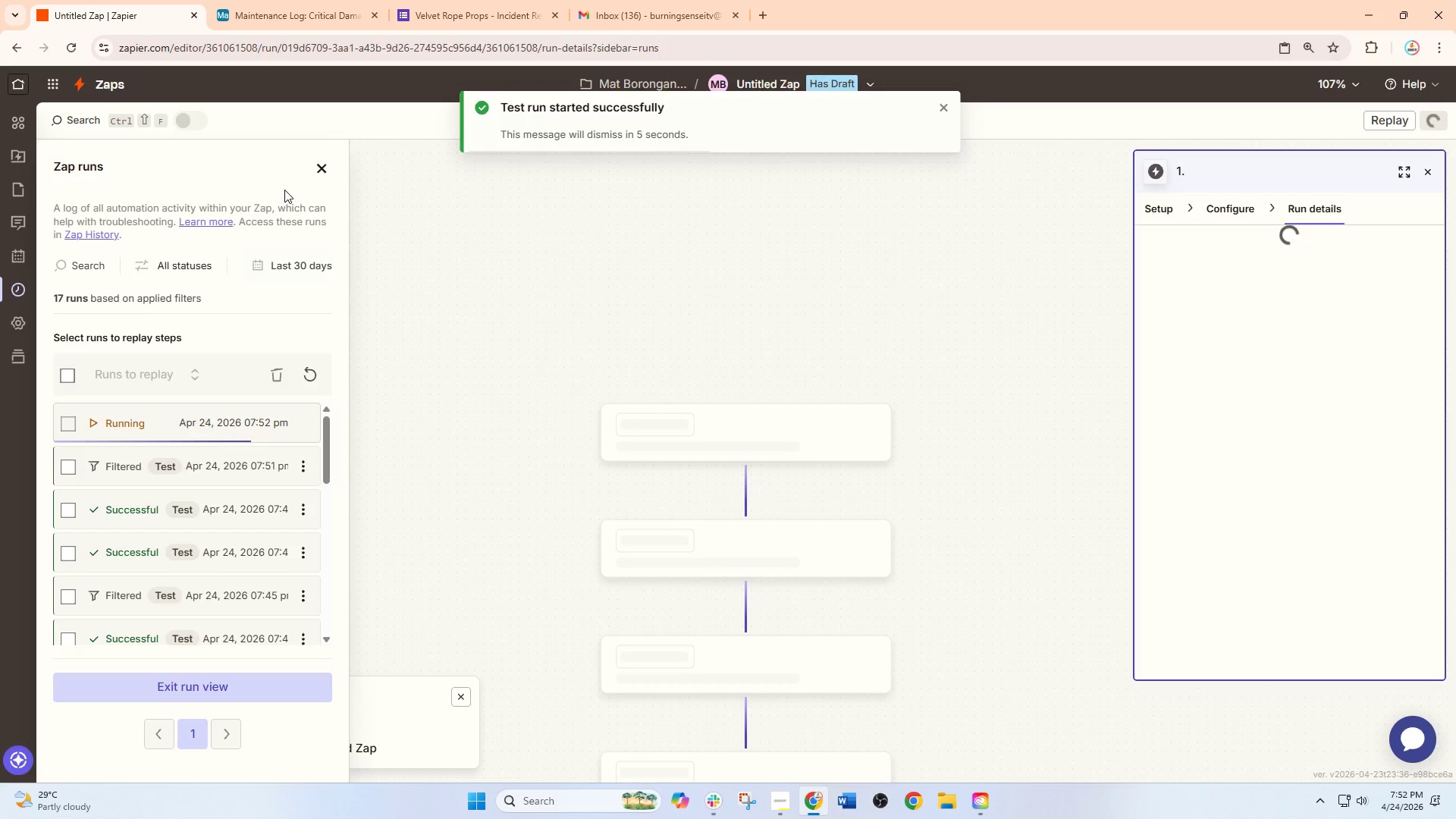 
wait(12.89)
 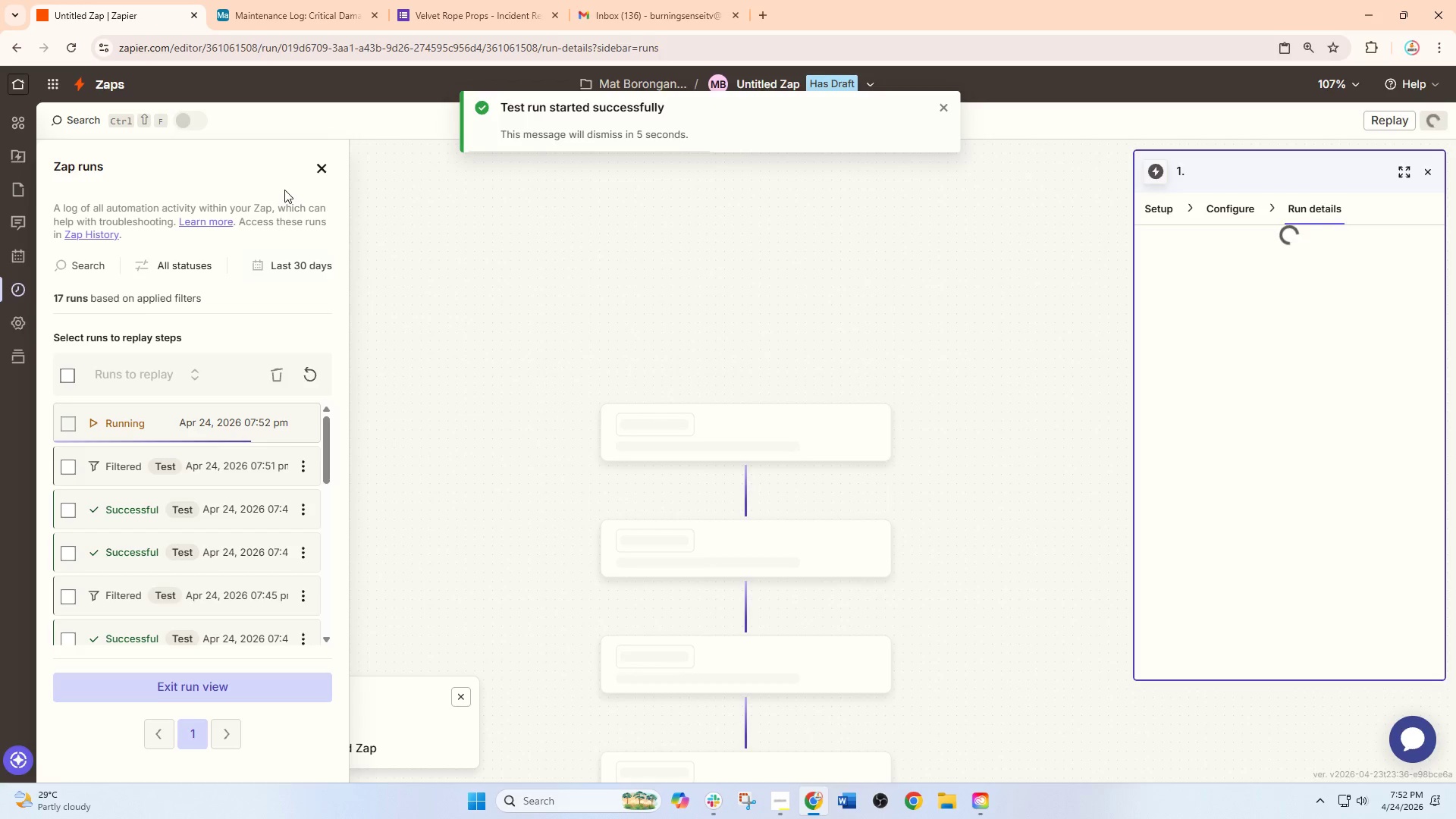 
left_click([262, 0])
 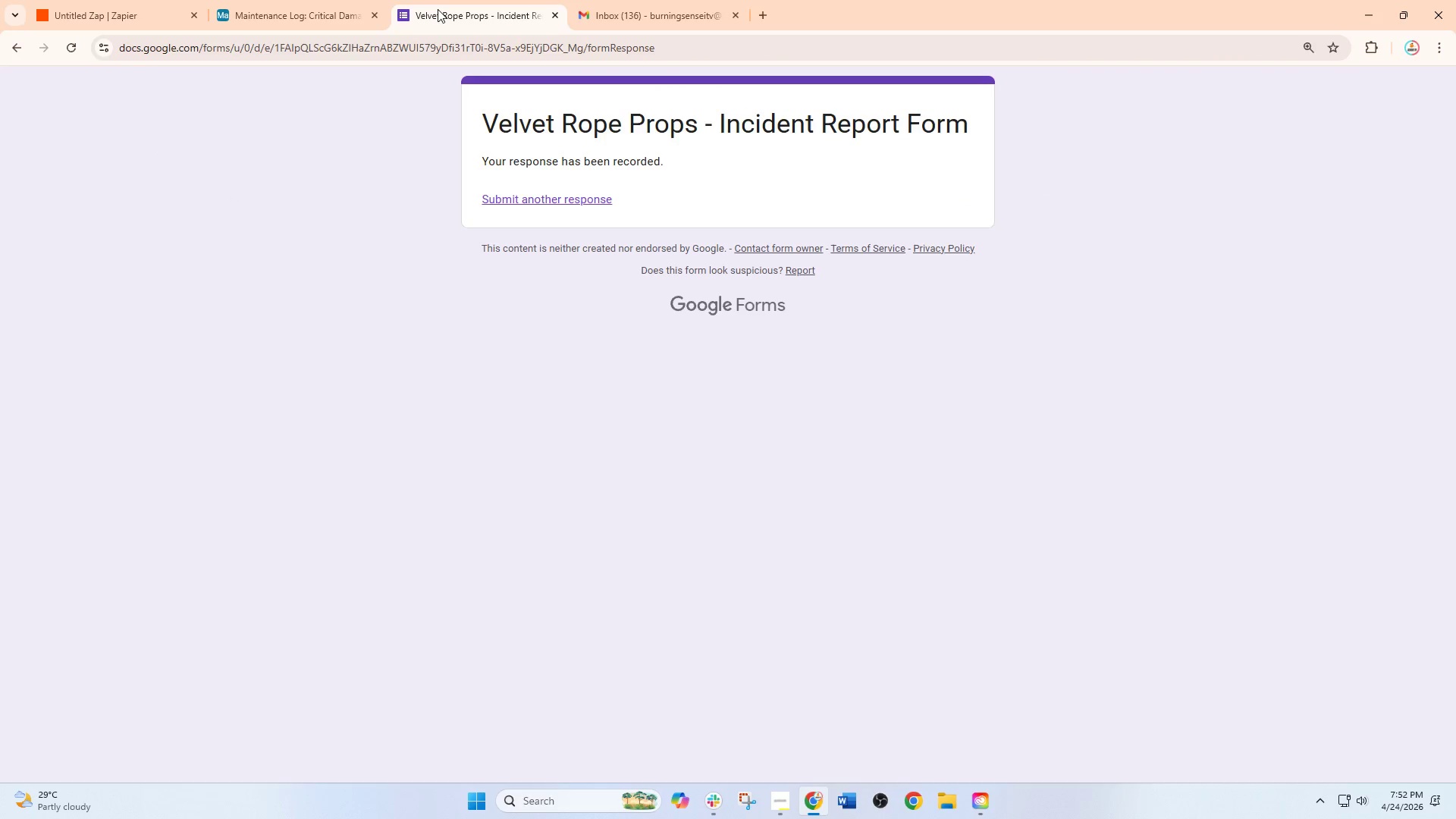 
left_click([550, 199])
 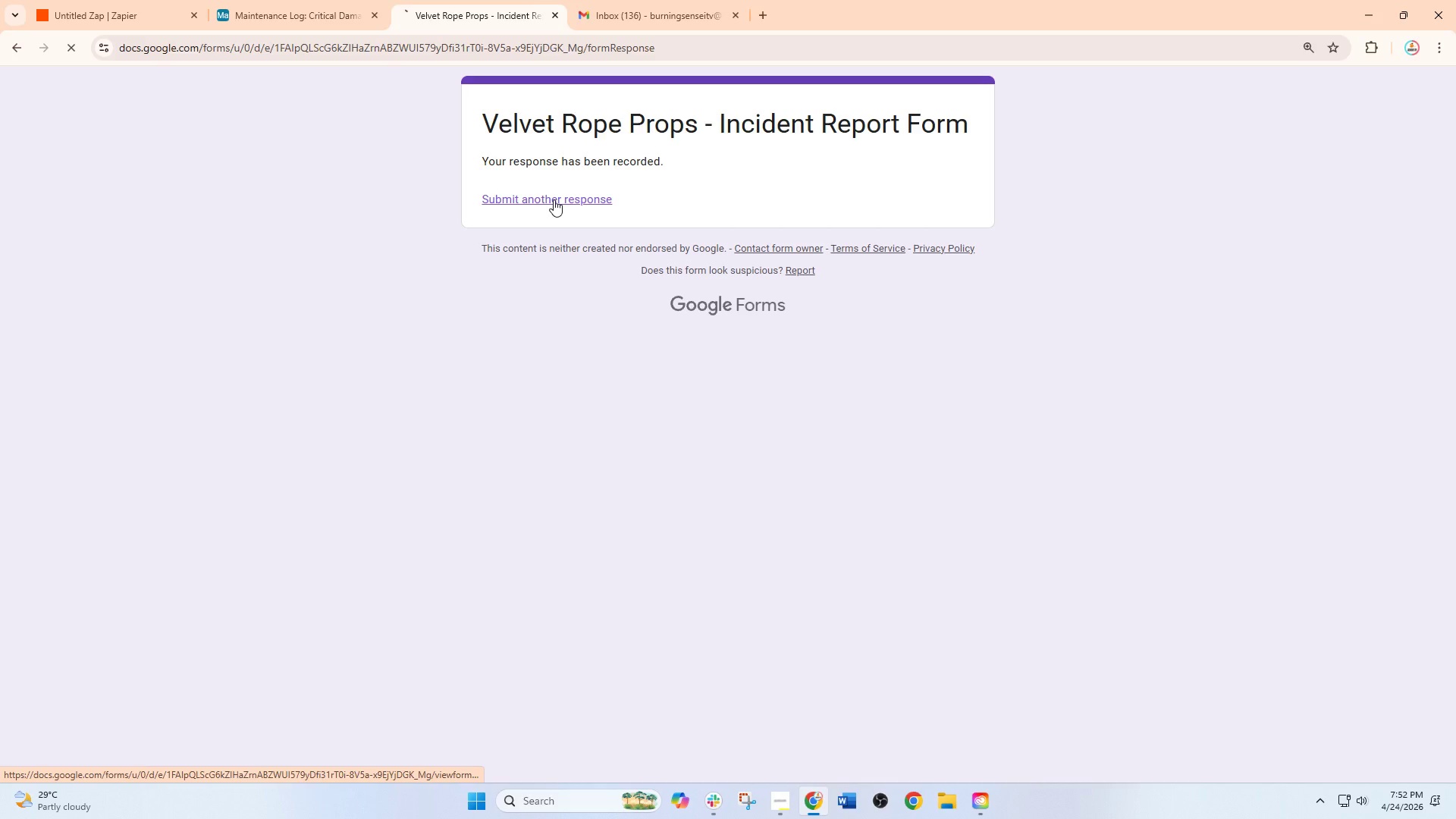 
mouse_move([583, 199])
 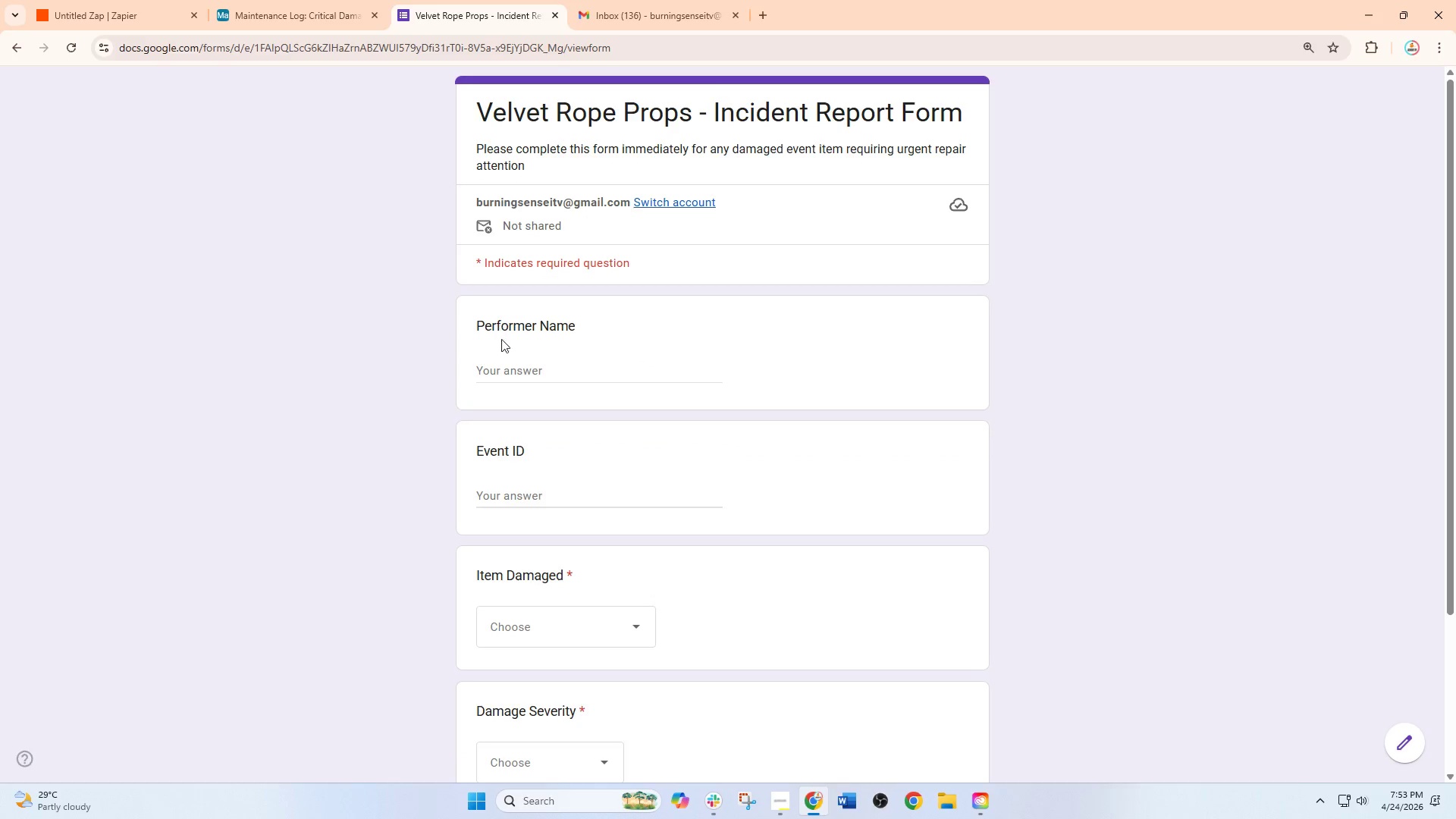 
left_click([517, 378])
 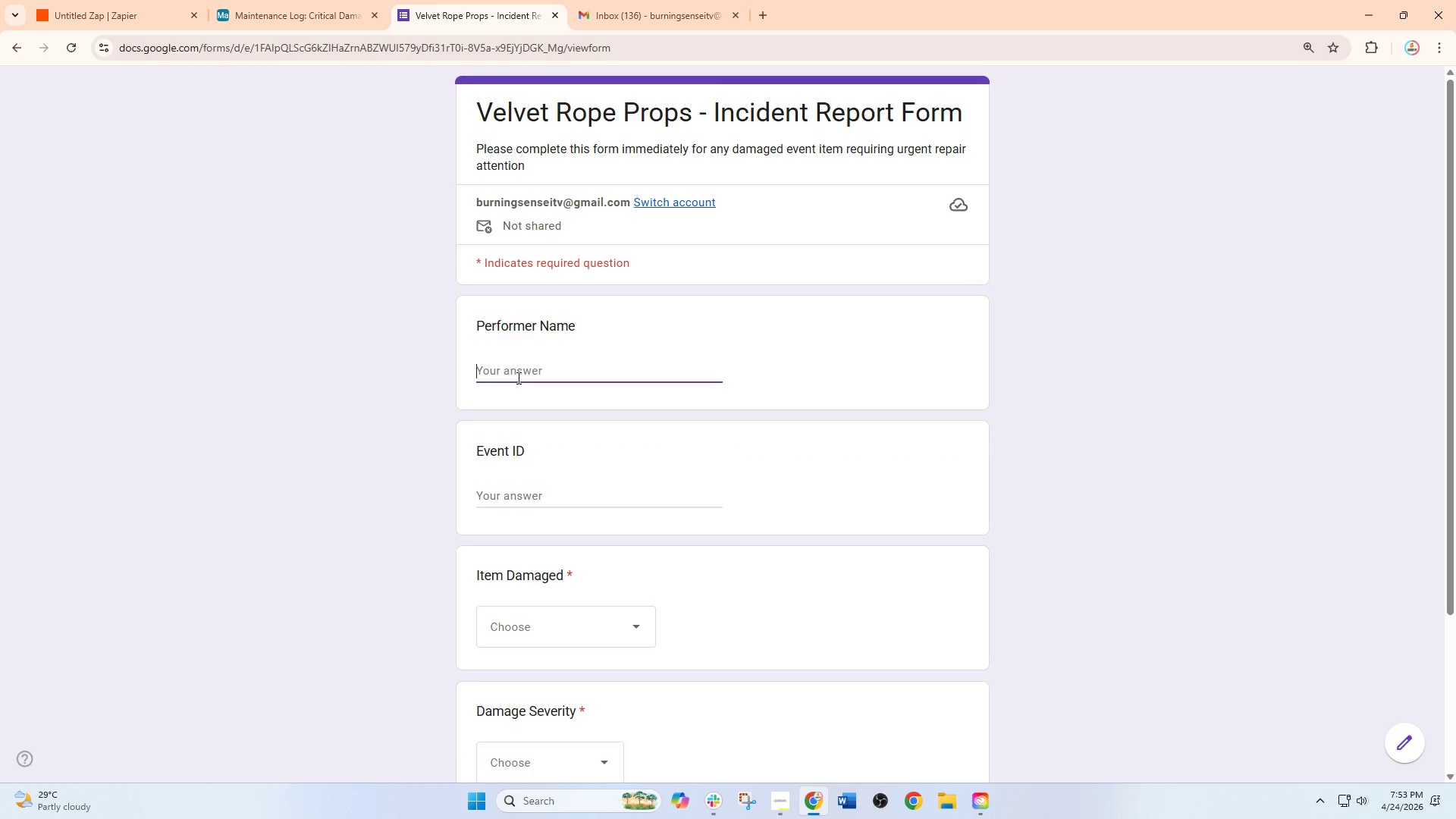 
type(Ryan Cooper)
 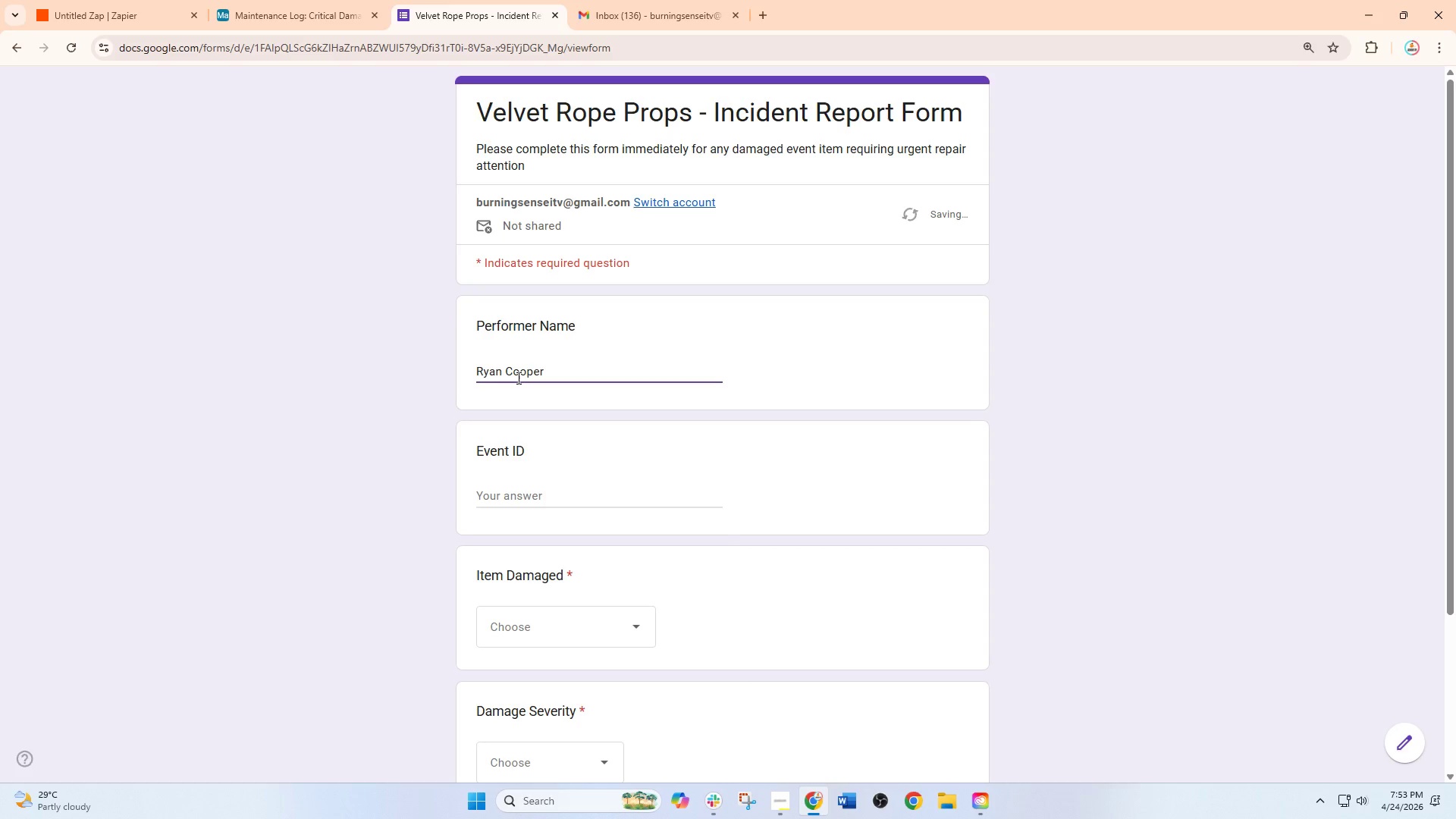 
left_click([522, 496])
 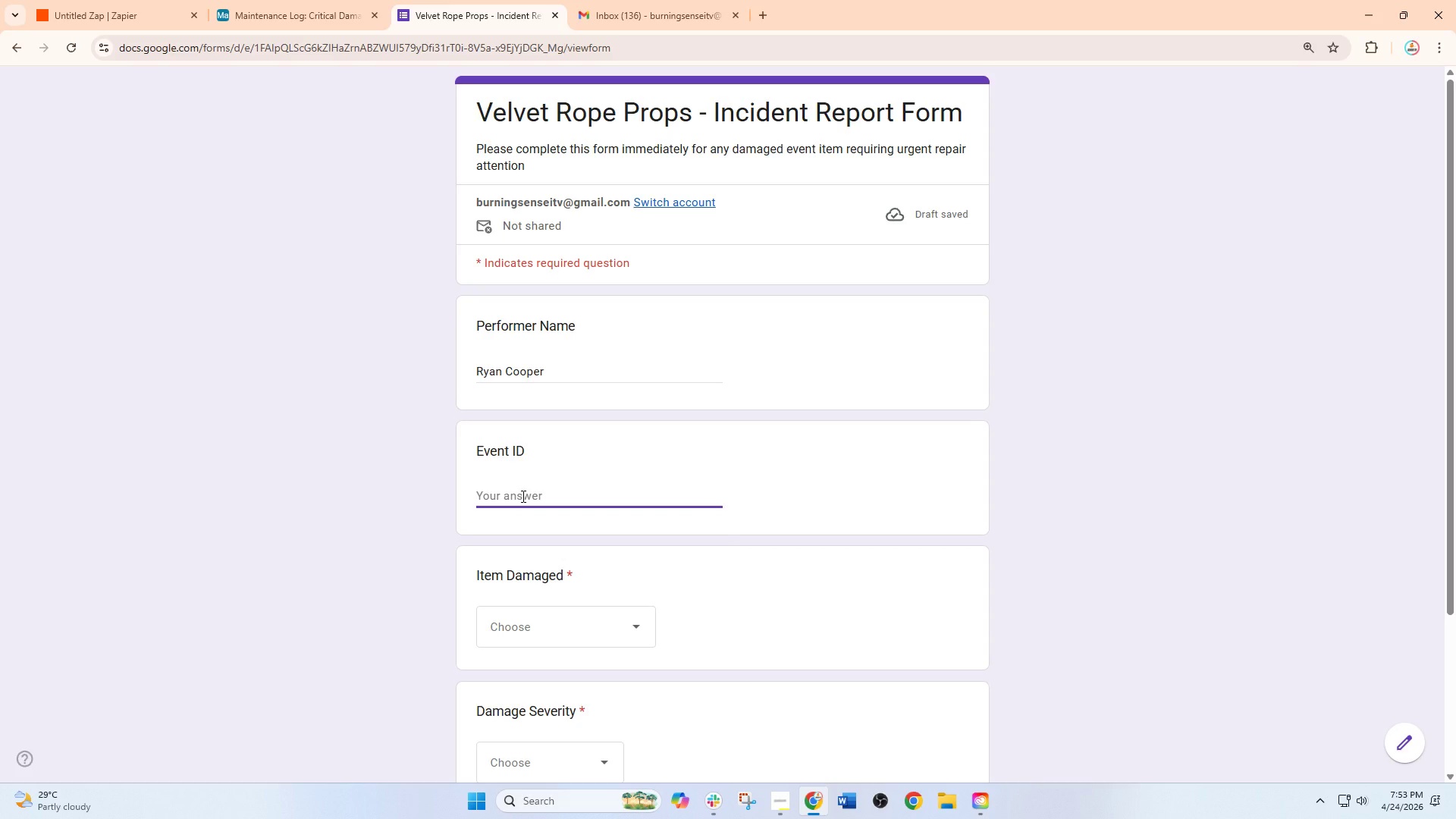 
type(EVT-)
 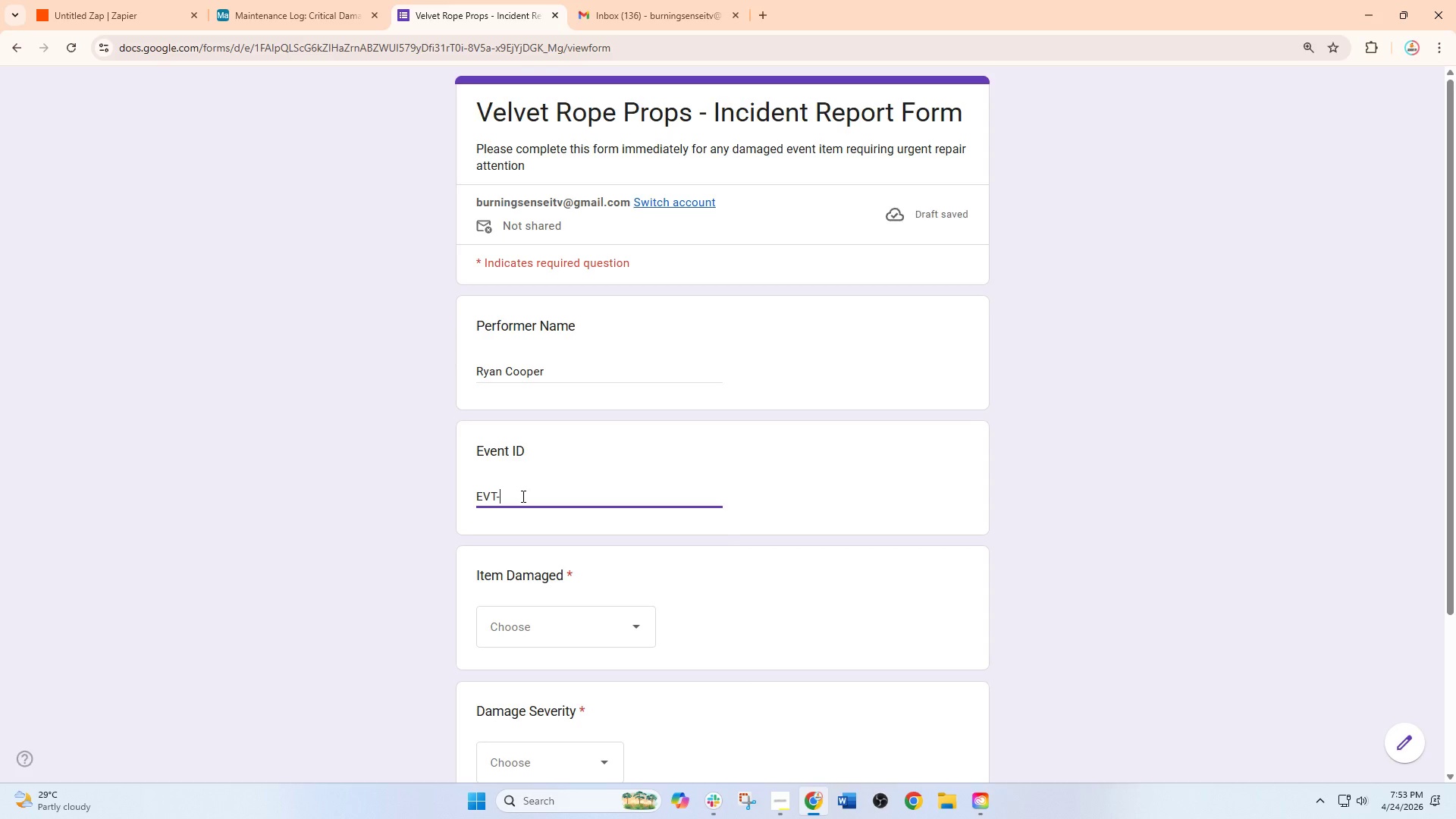 
key(Numpad2)
 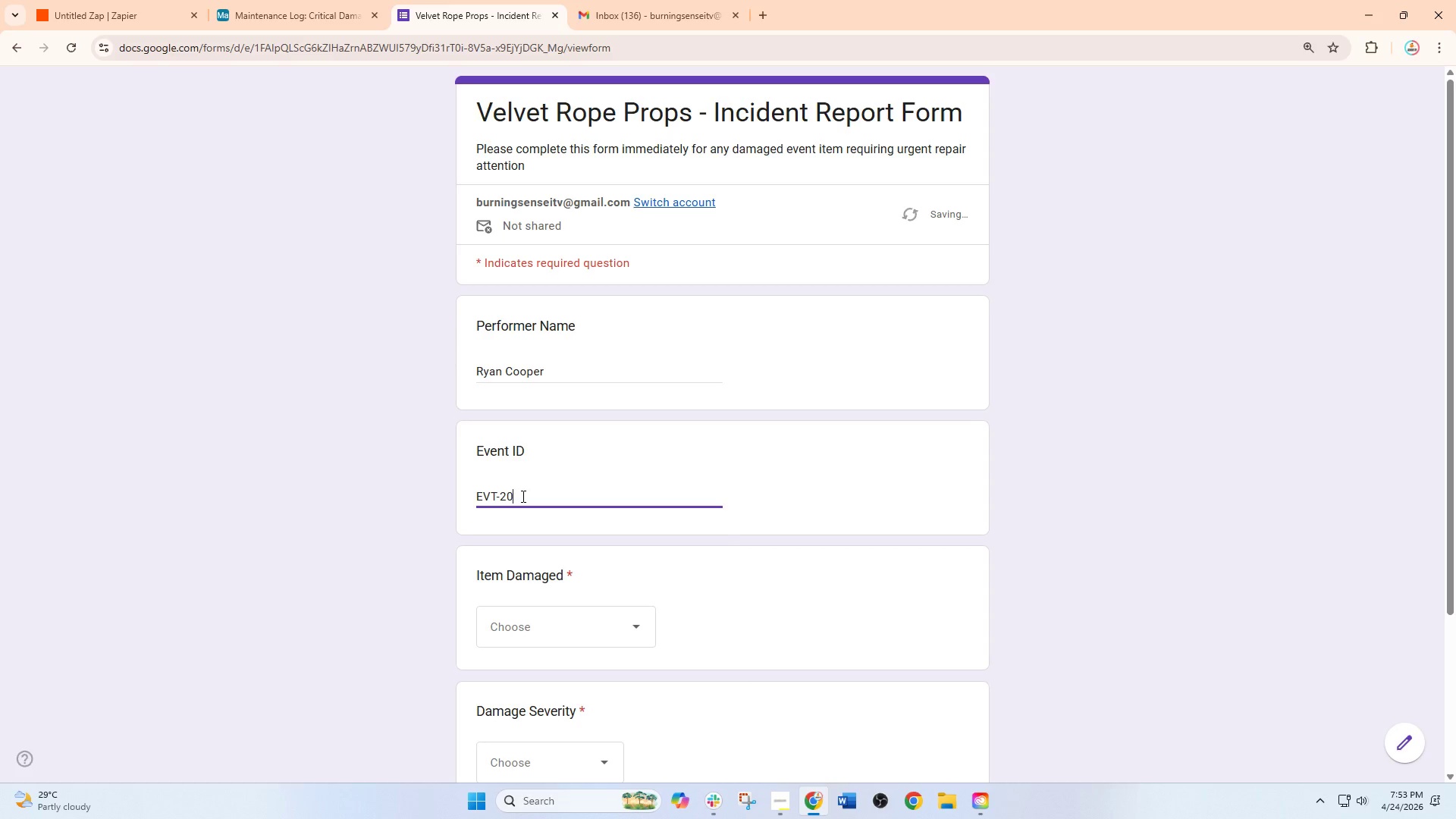 
key(Numpad0)
 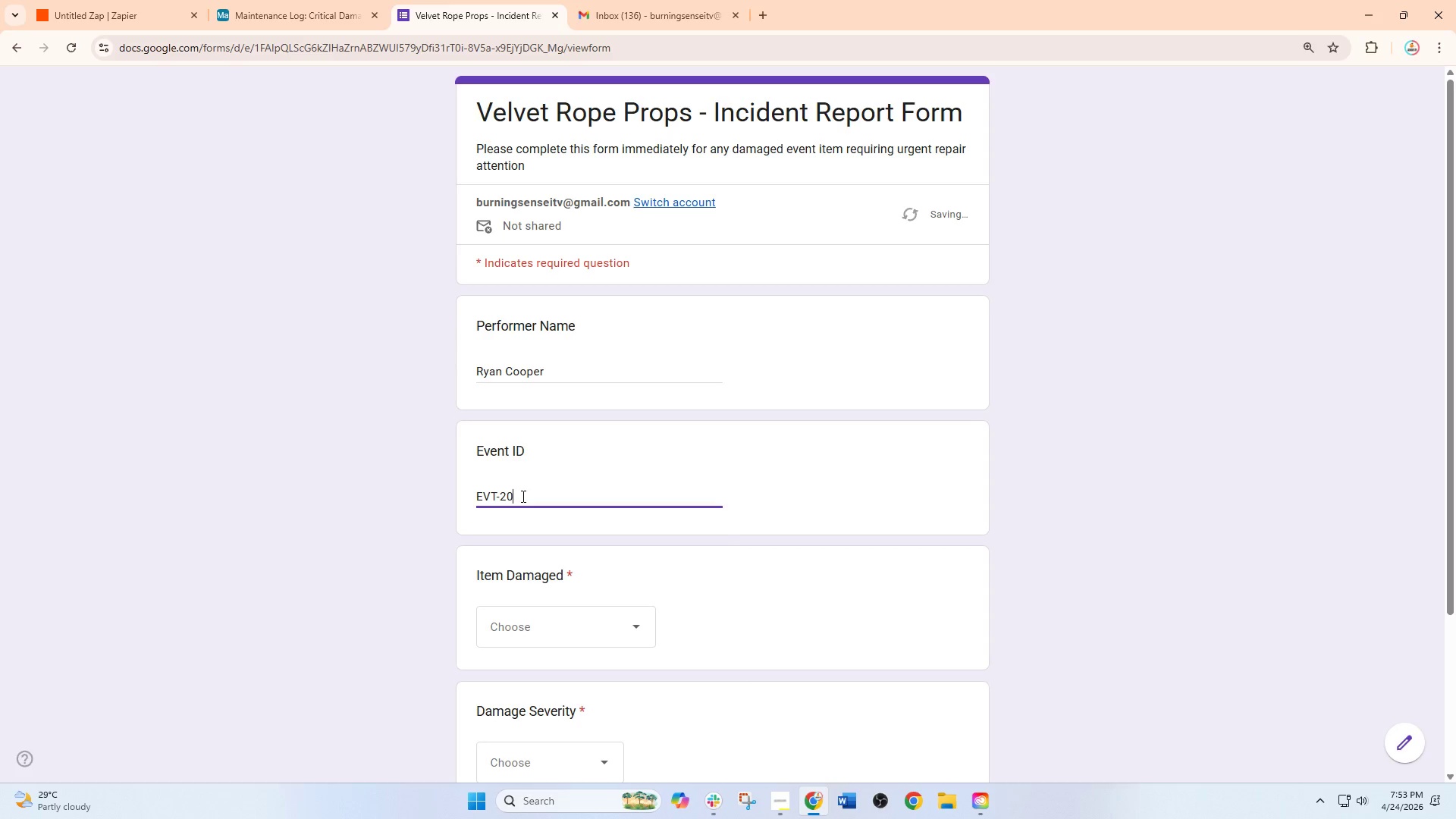 
key(Numpad2)
 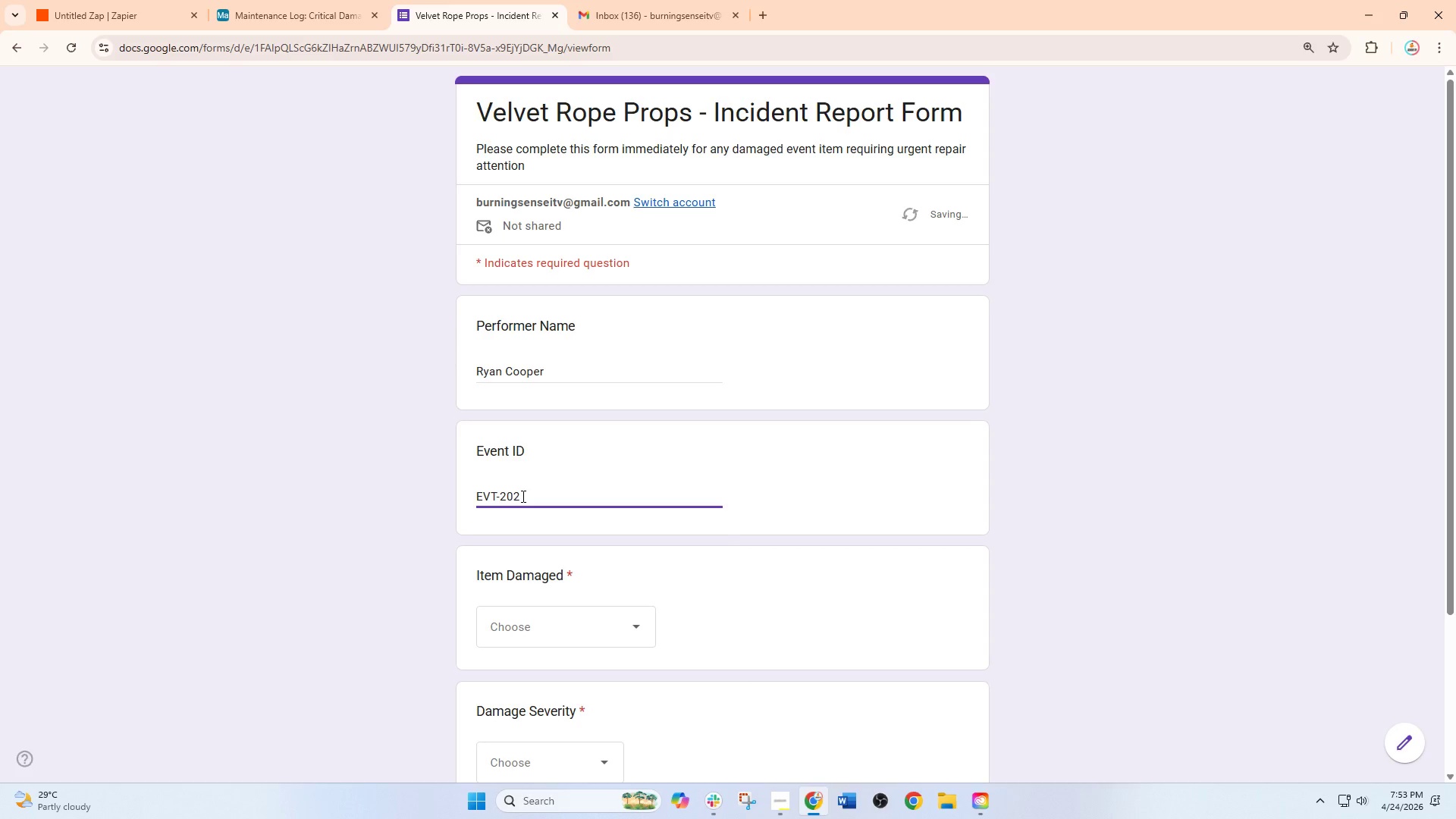 
key(Numpad6)
 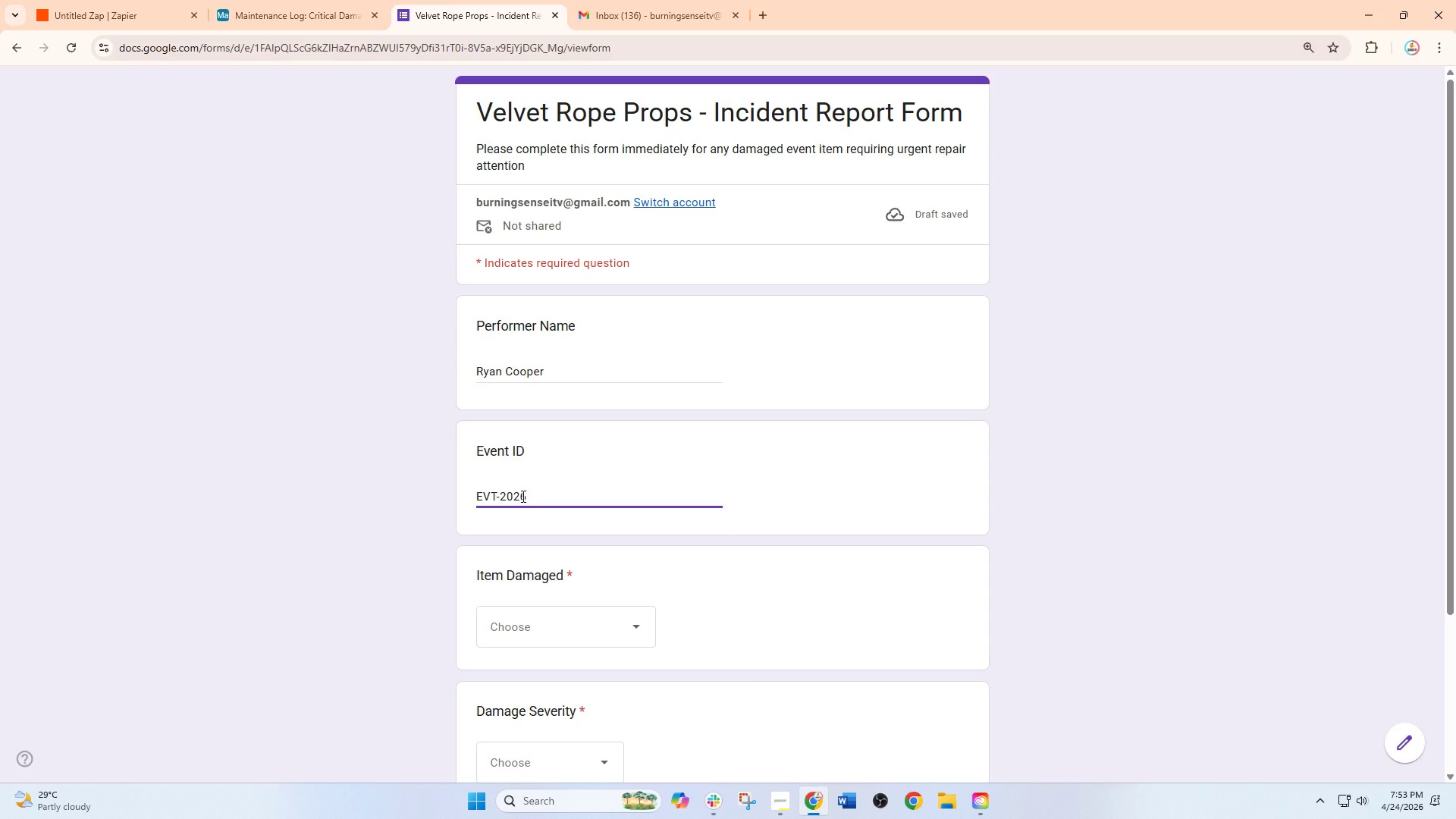 
key(NumpadSubtract)
 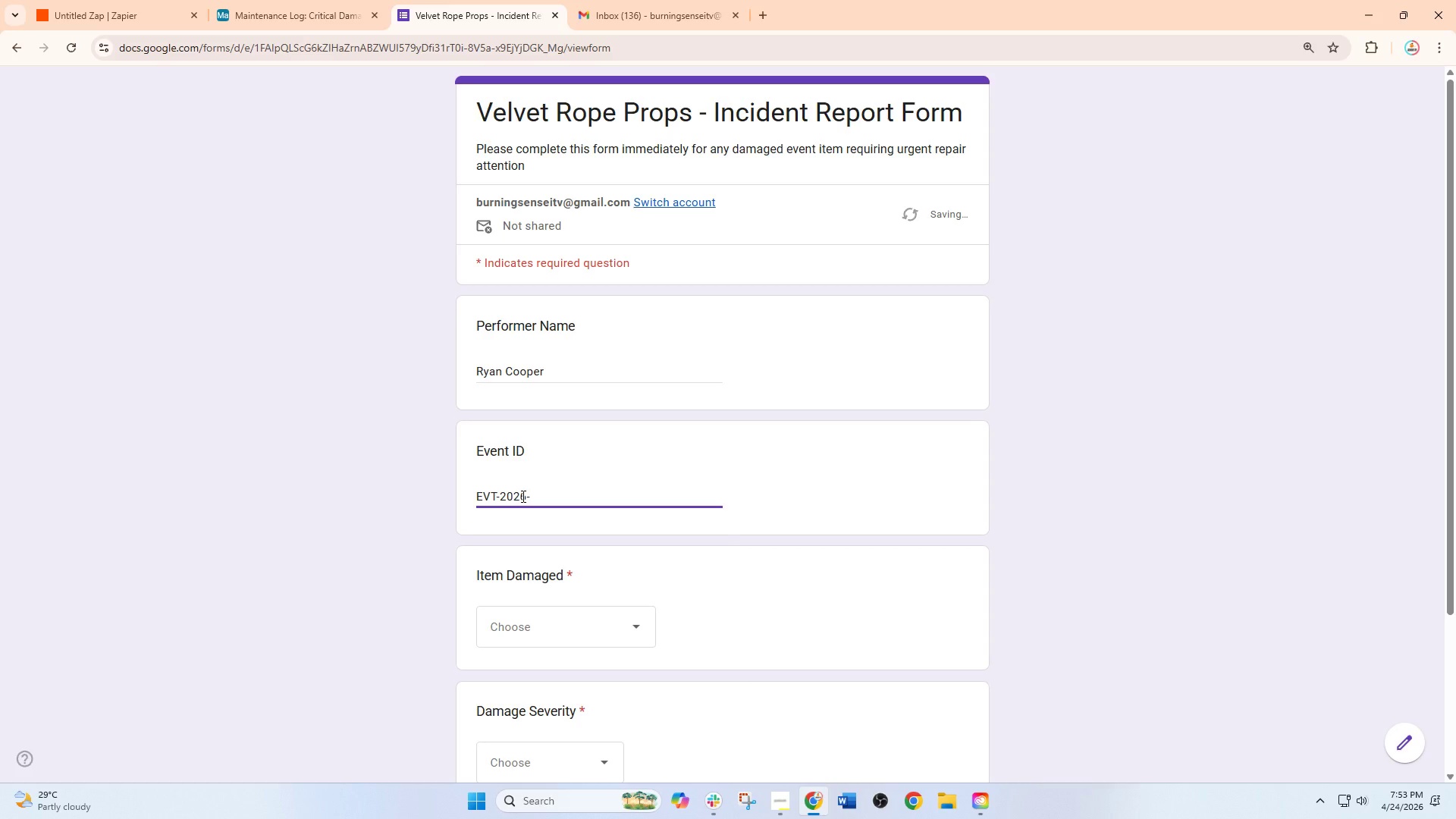 
key(Numpad1)
 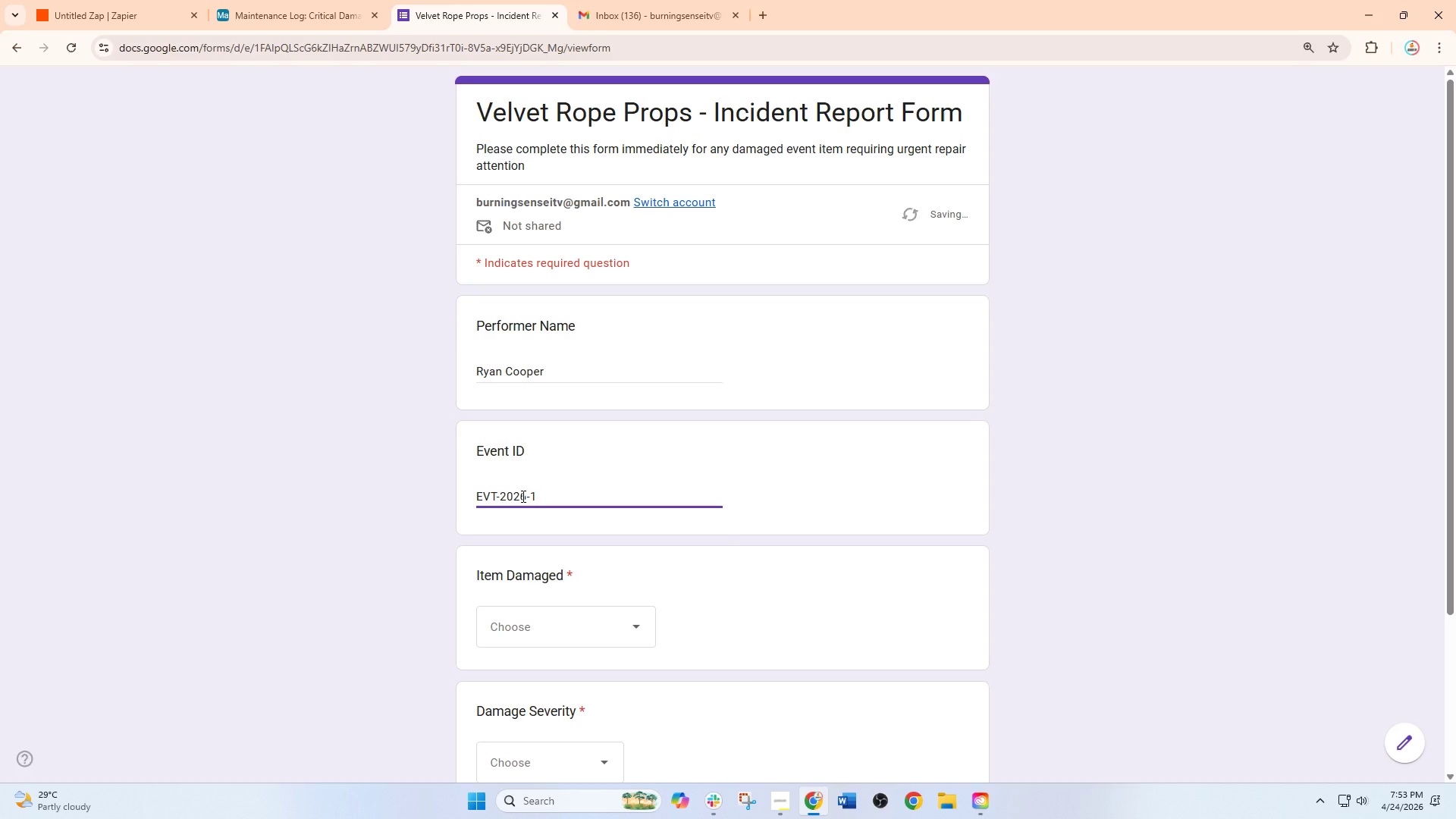 
key(Numpad8)
 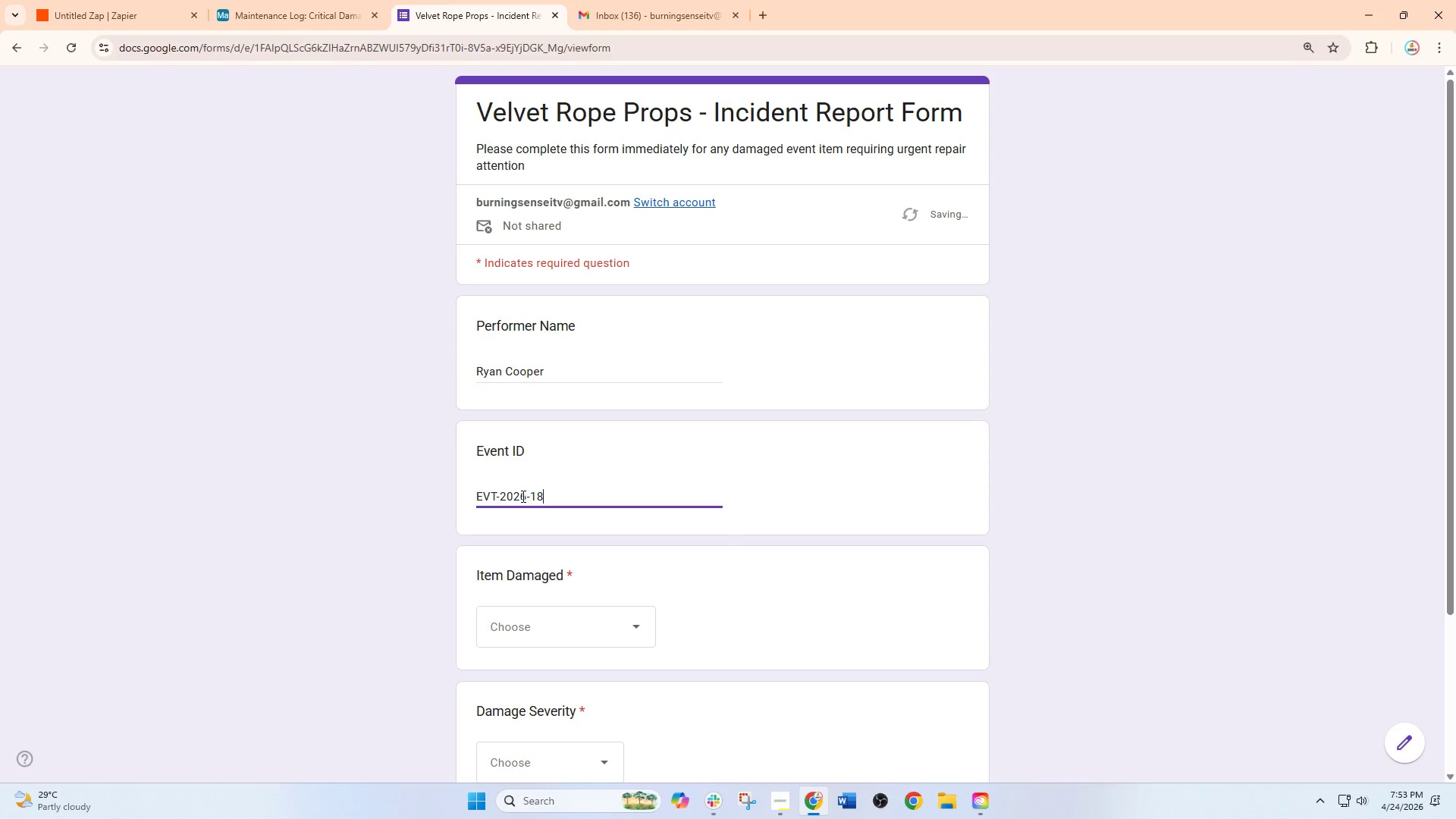 
key(Numpad4)
 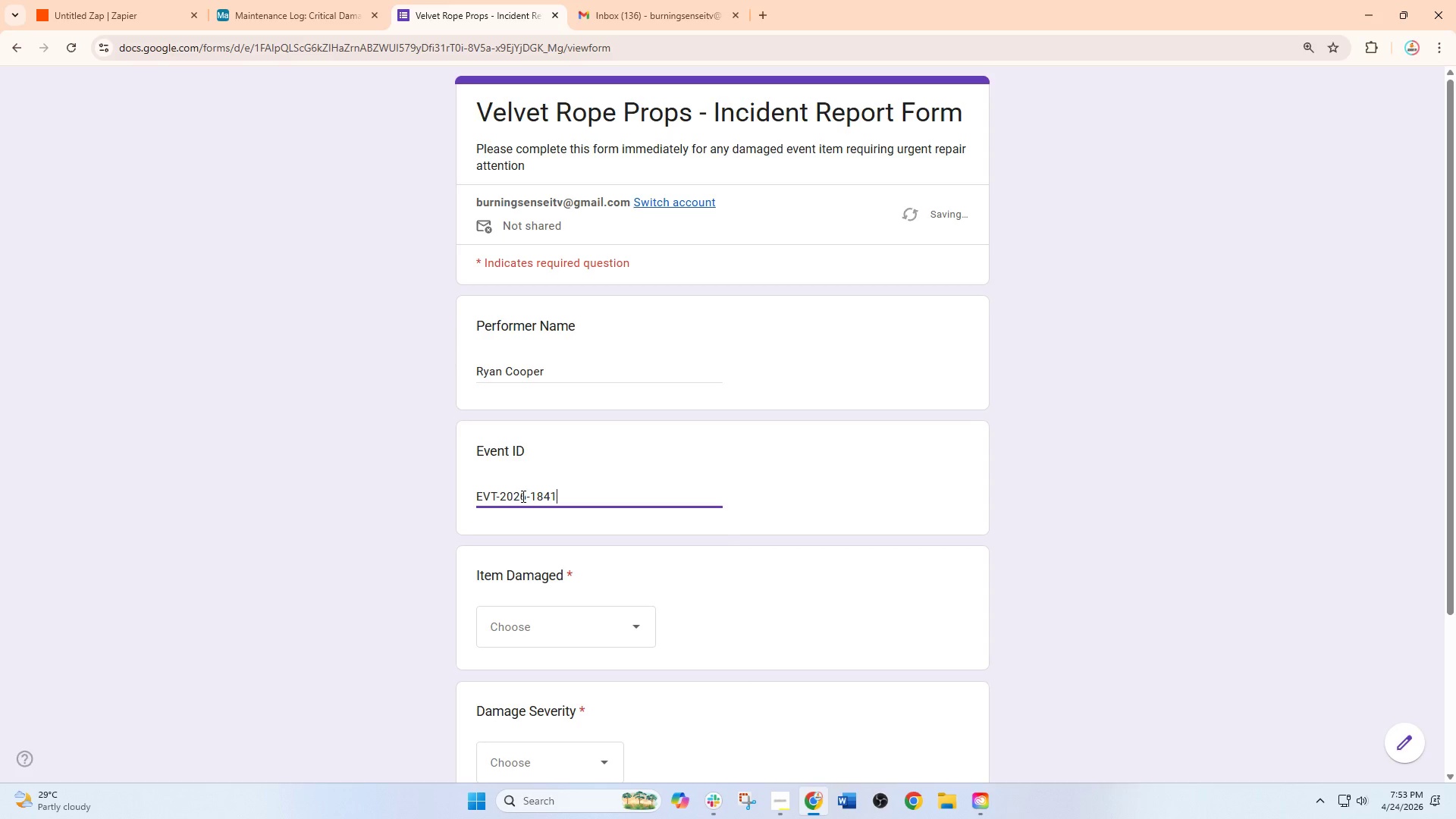 
key(Numpad1)
 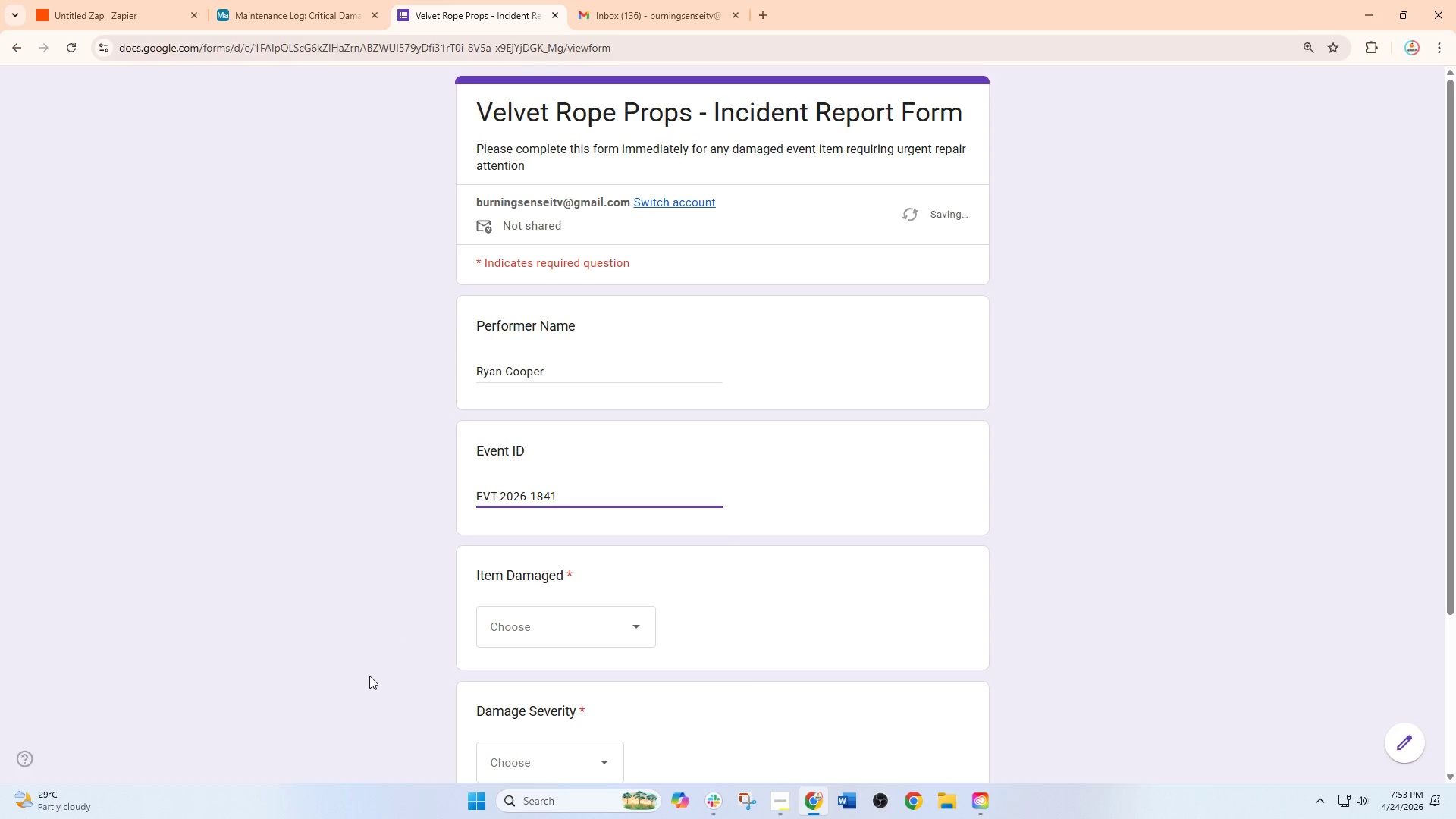 
left_click([513, 623])
 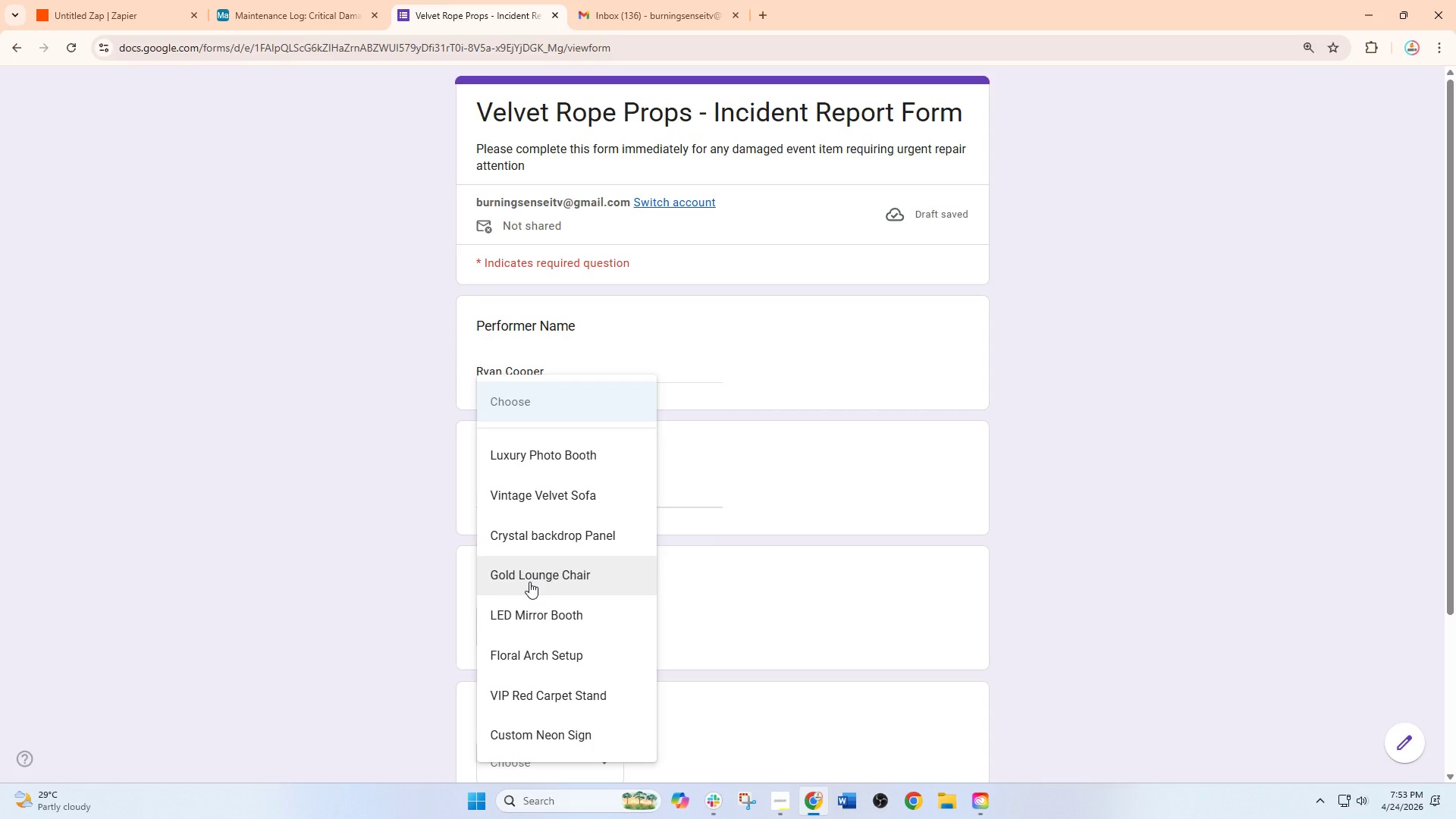 
left_click([529, 582])
 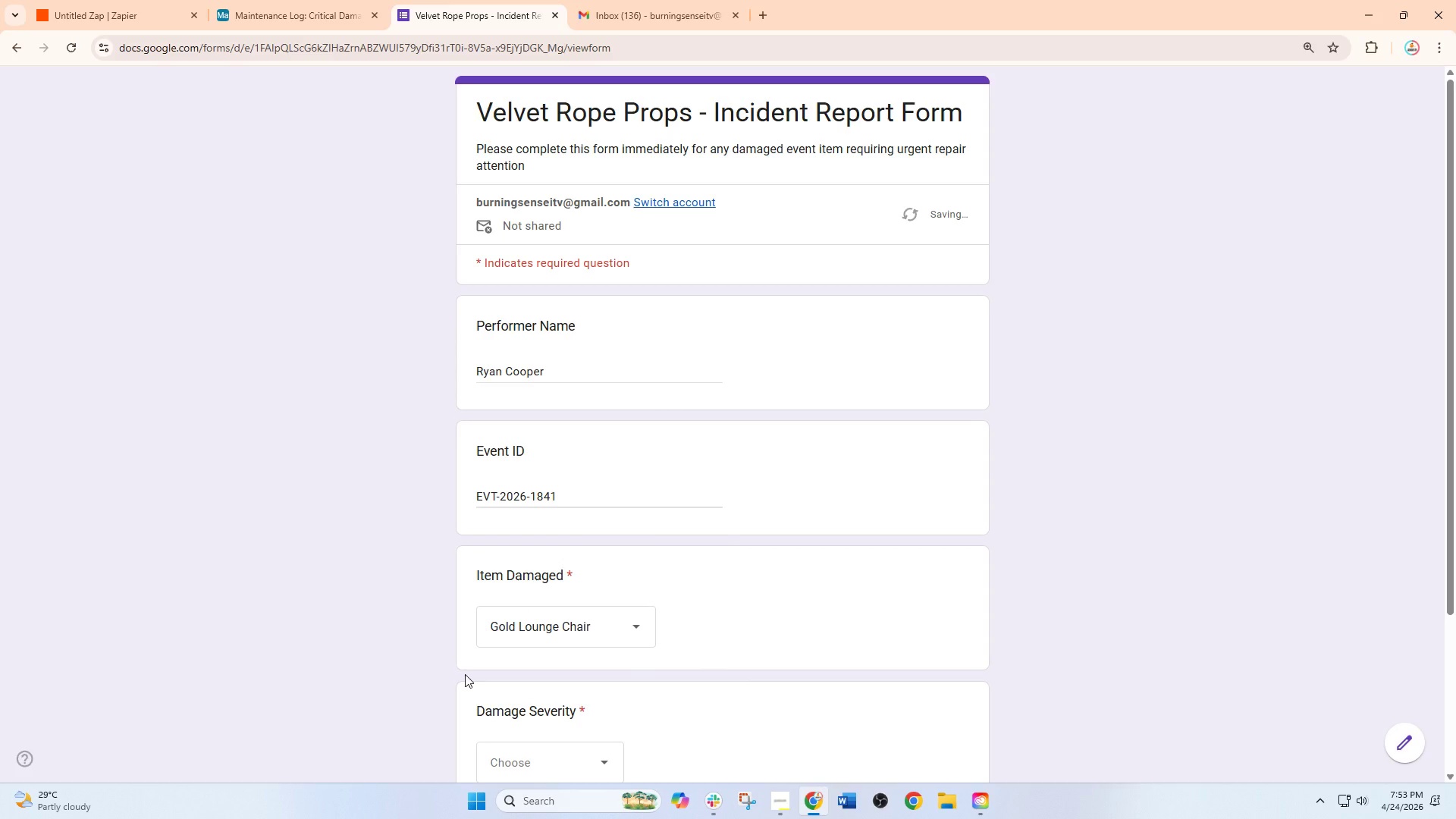 
scroll: coordinate [483, 701], scroll_direction: down, amount: 1.0
 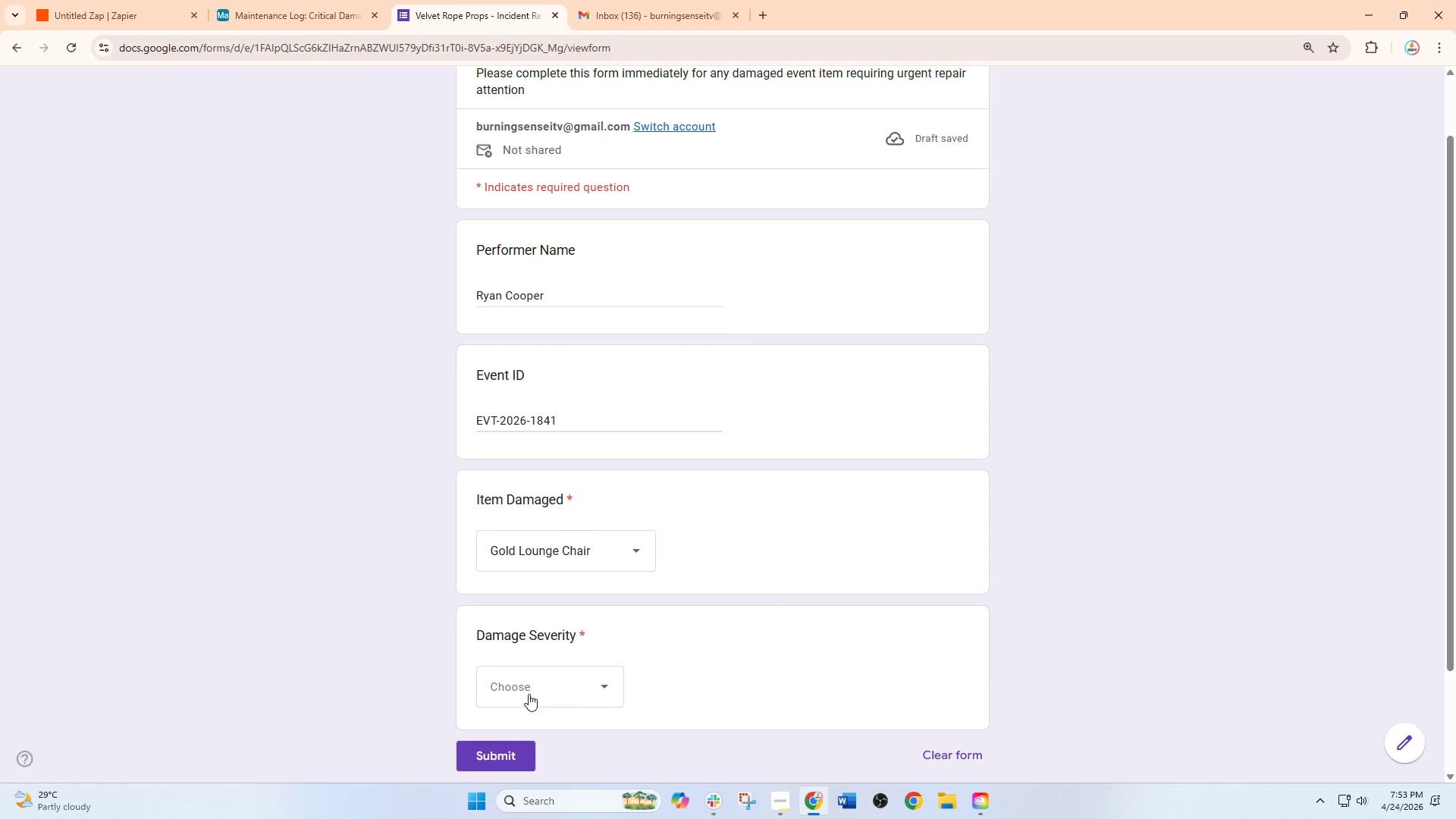 
left_click([529, 694])
 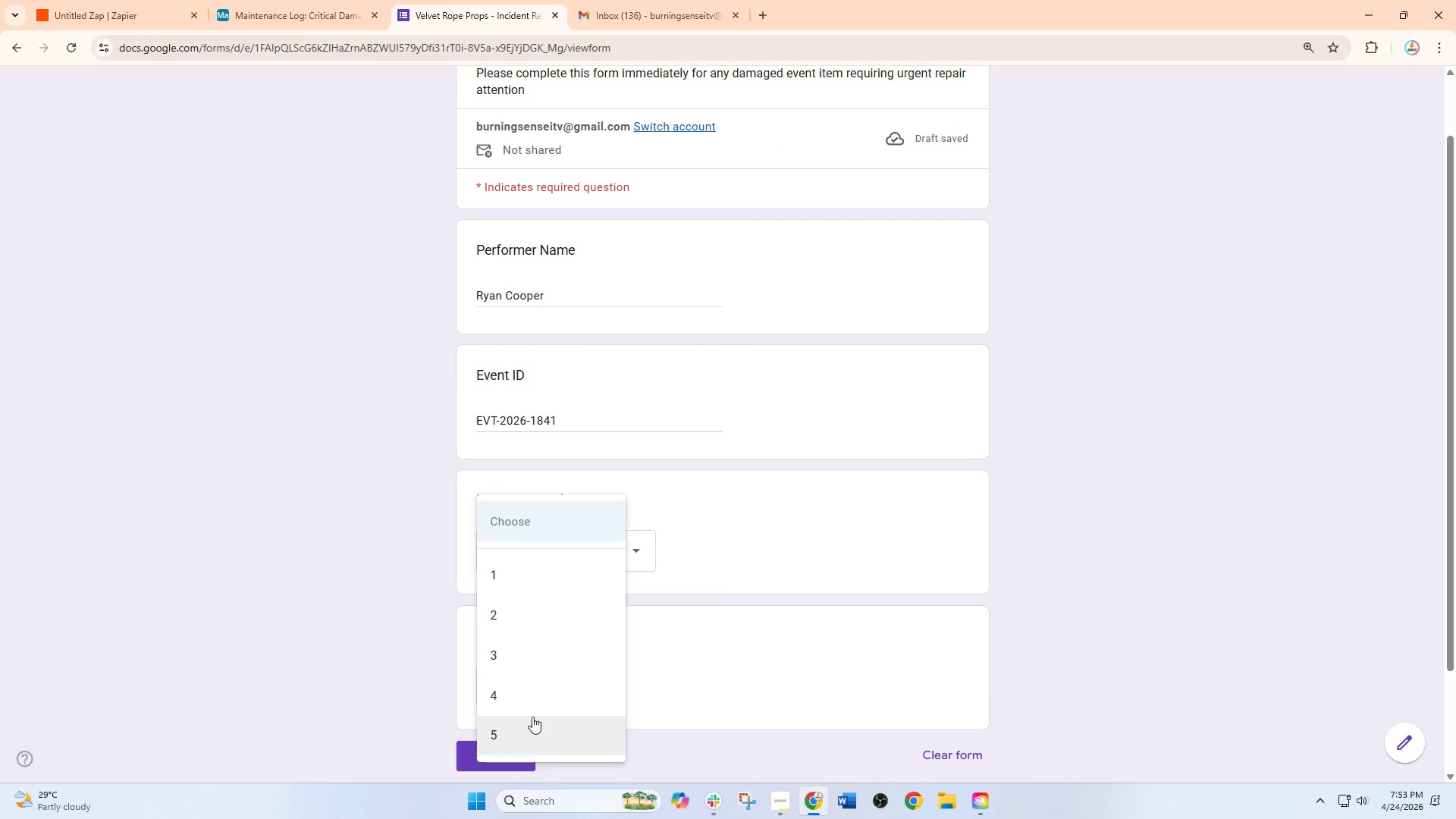 
left_click([532, 717])
 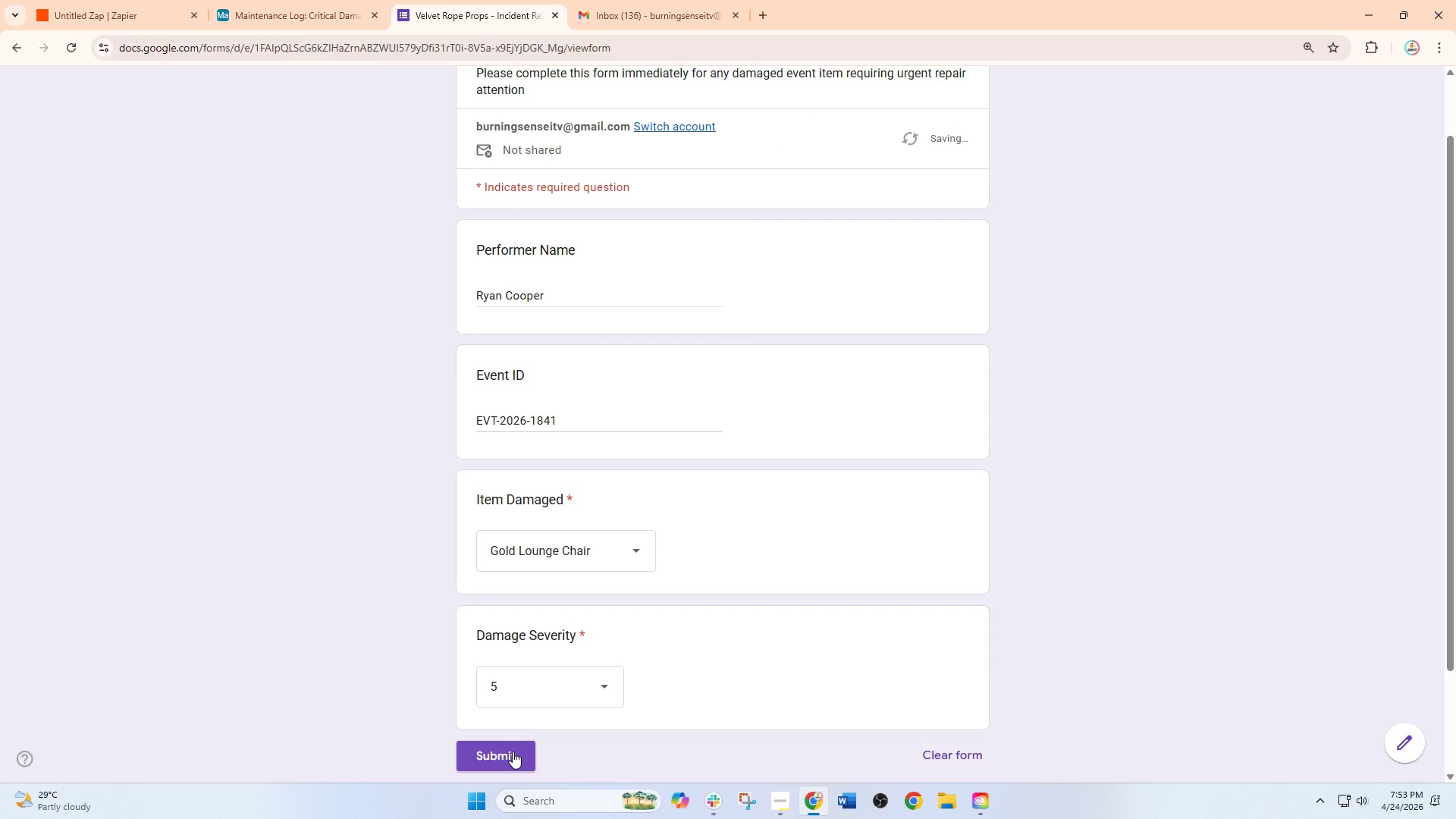 
left_click([513, 752])
 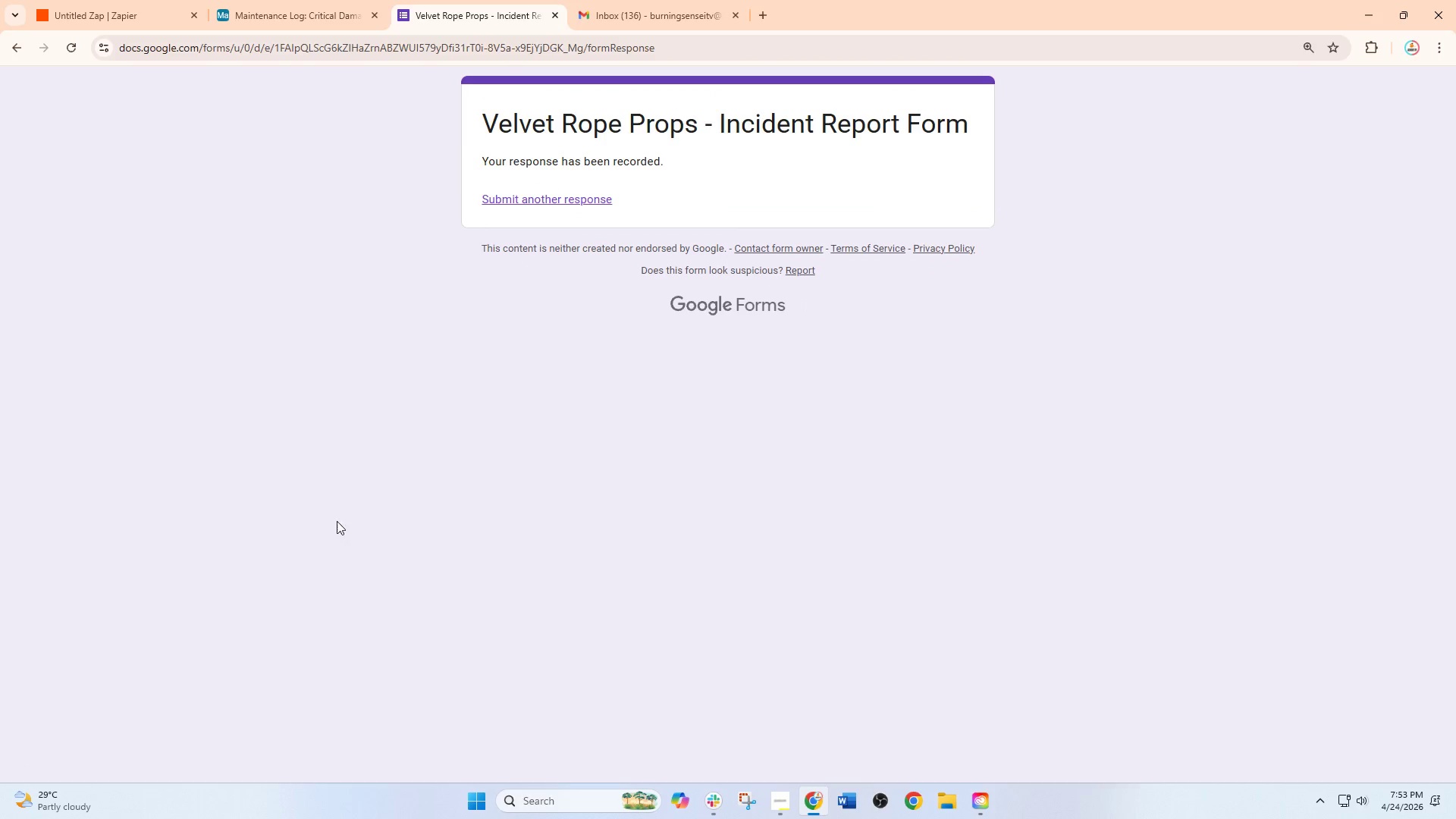 
left_click([148, 7])
 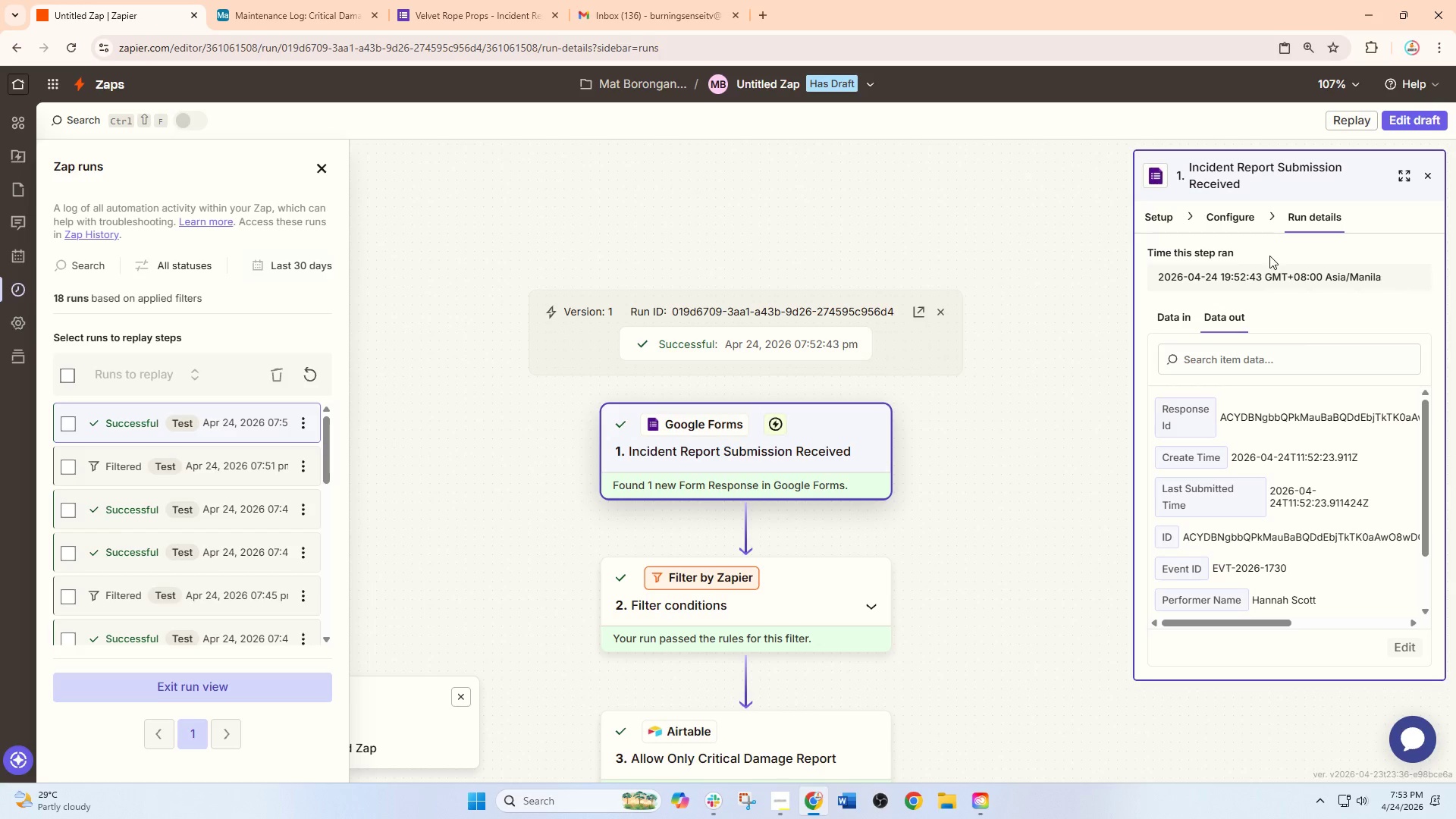 
left_click([1402, 115])
 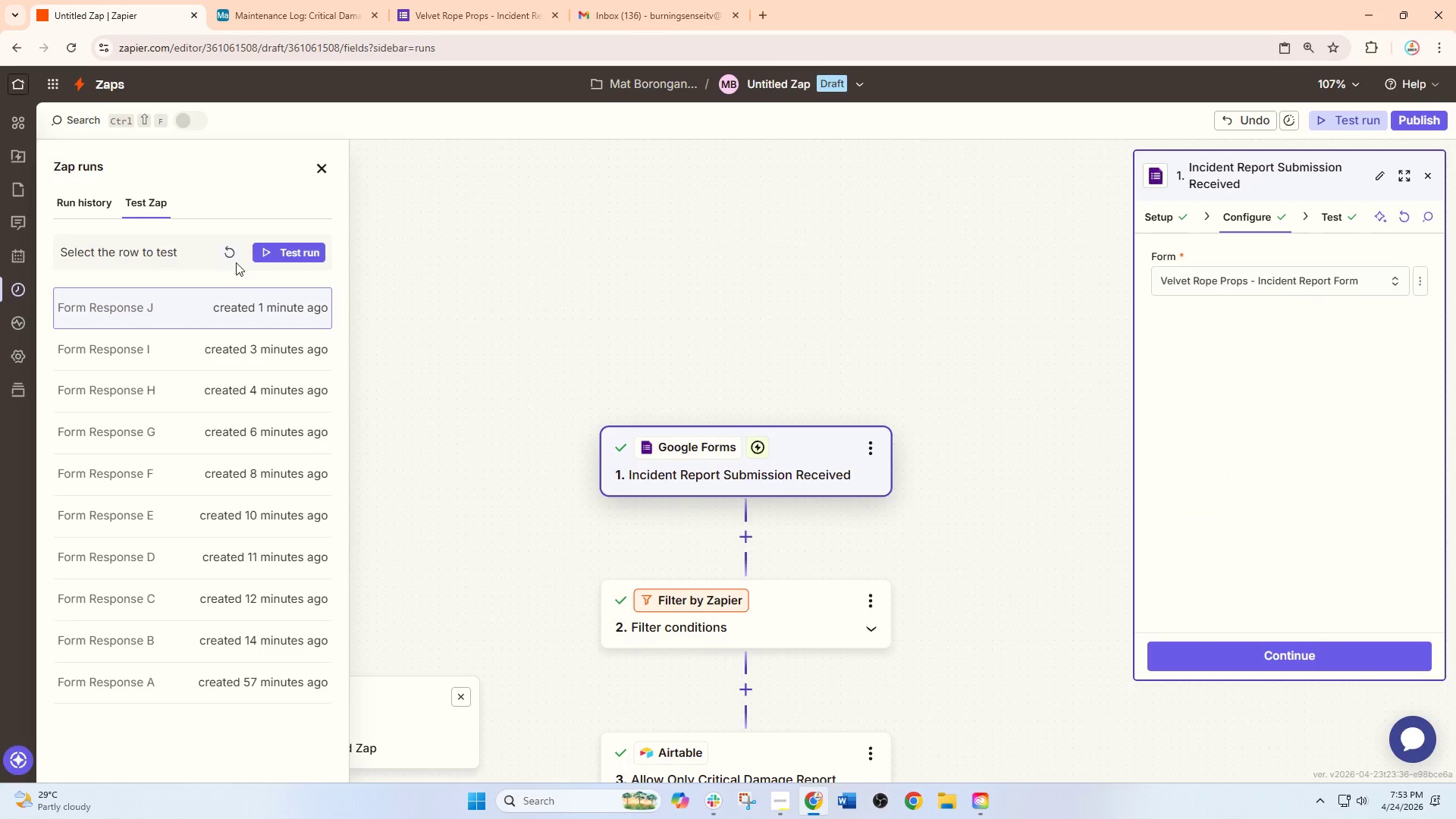 
left_click([226, 259])
 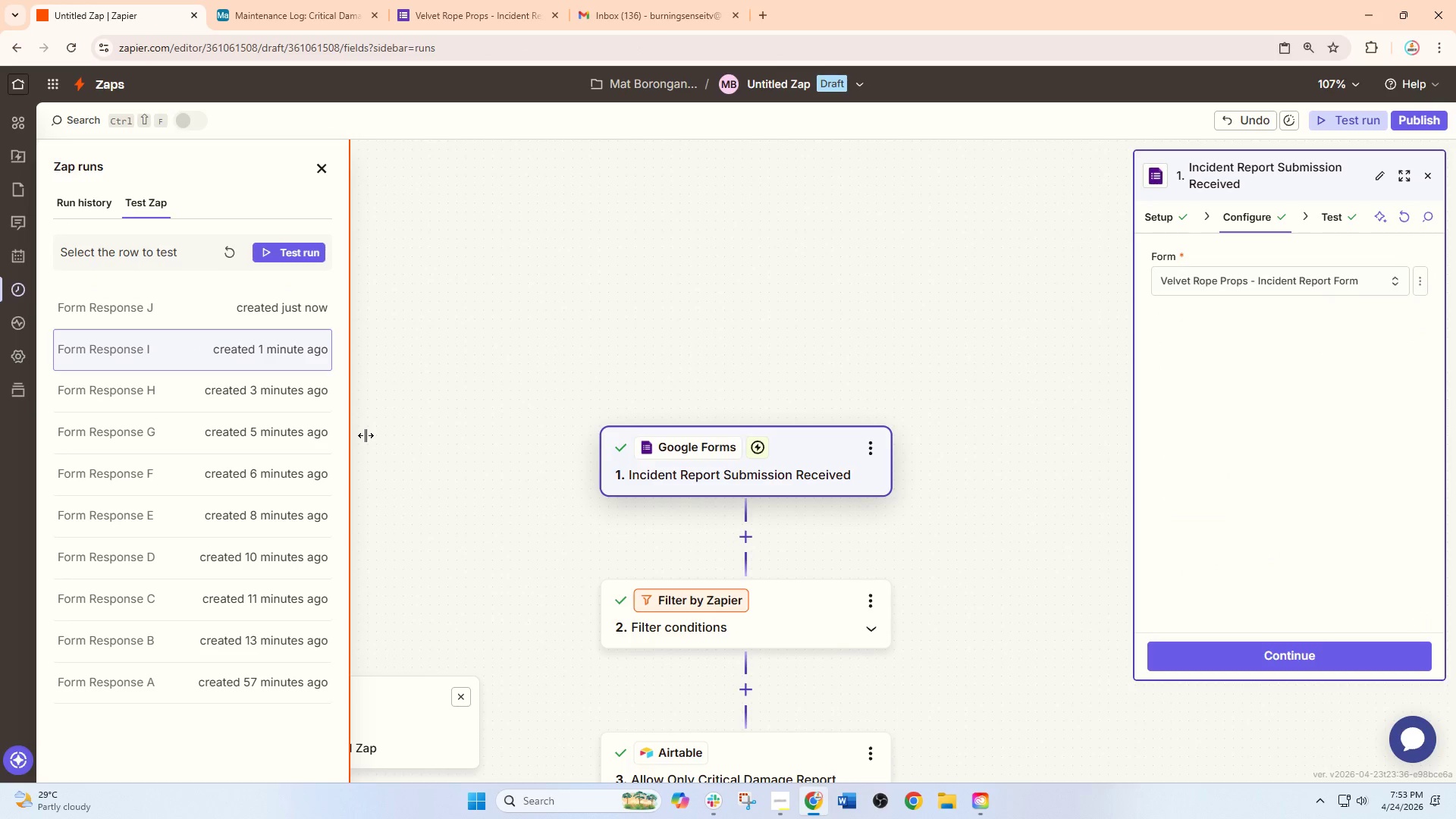 
wait(5.39)
 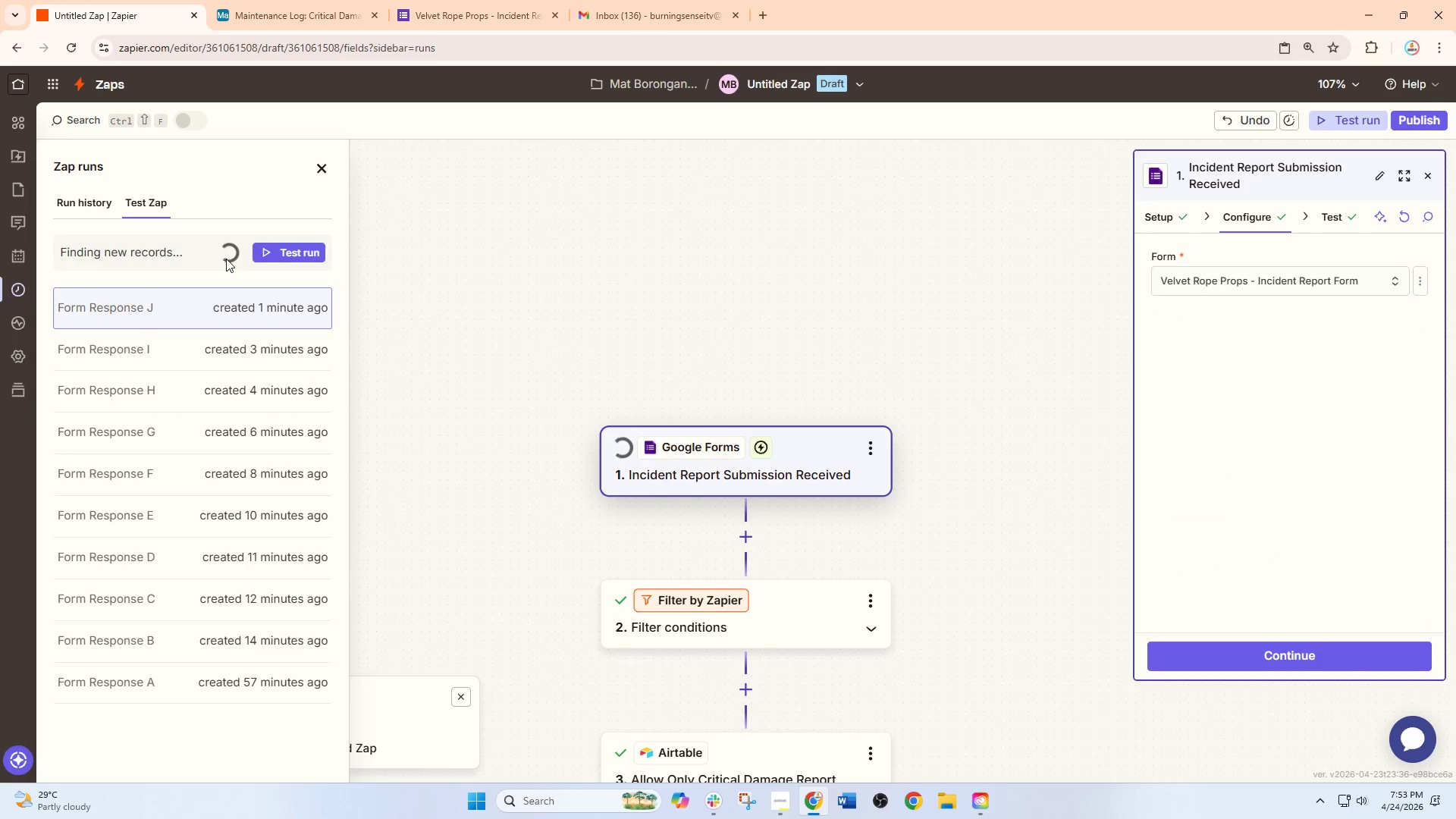 
left_click([218, 297])
 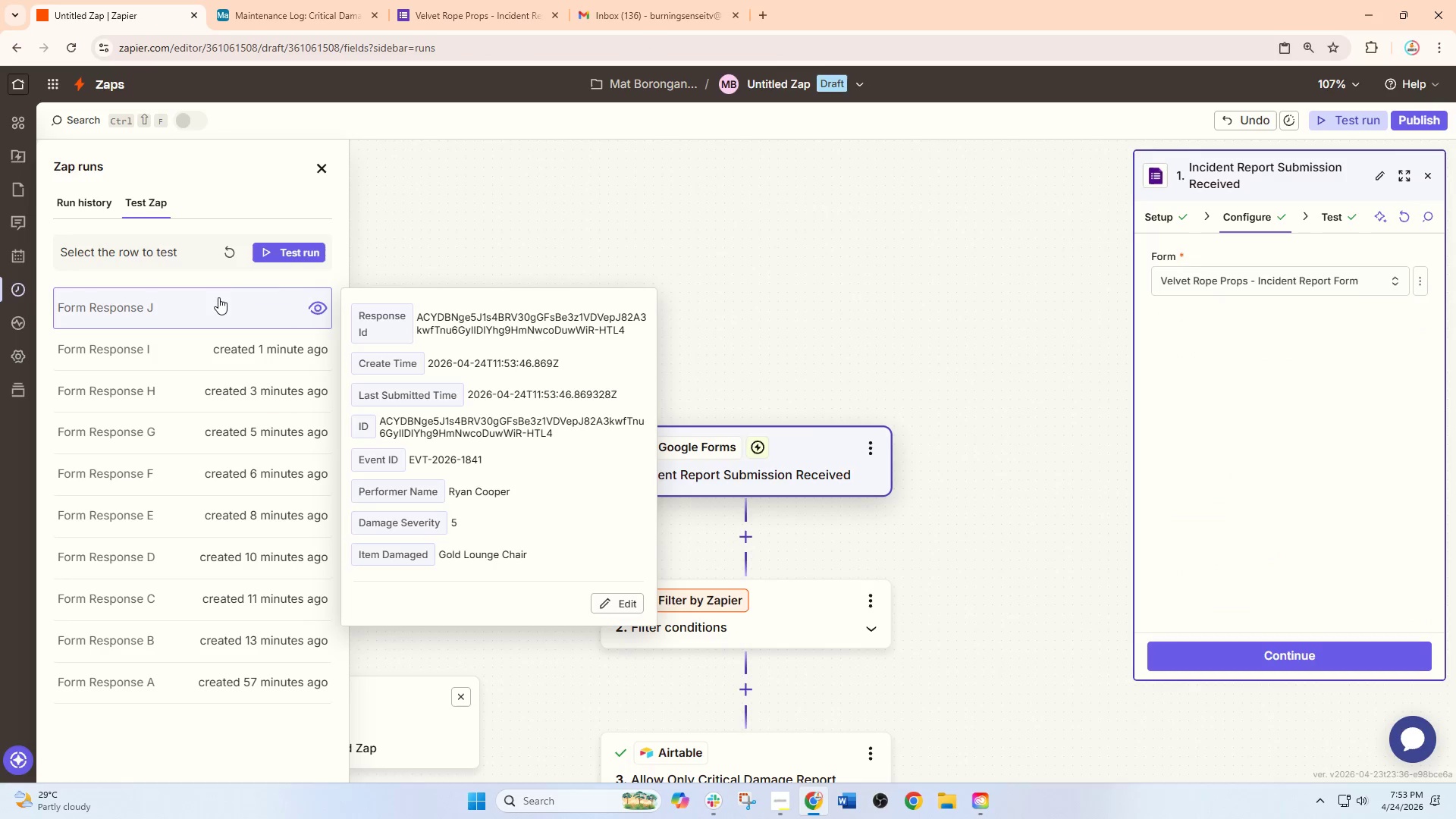 
left_click([300, 250])
 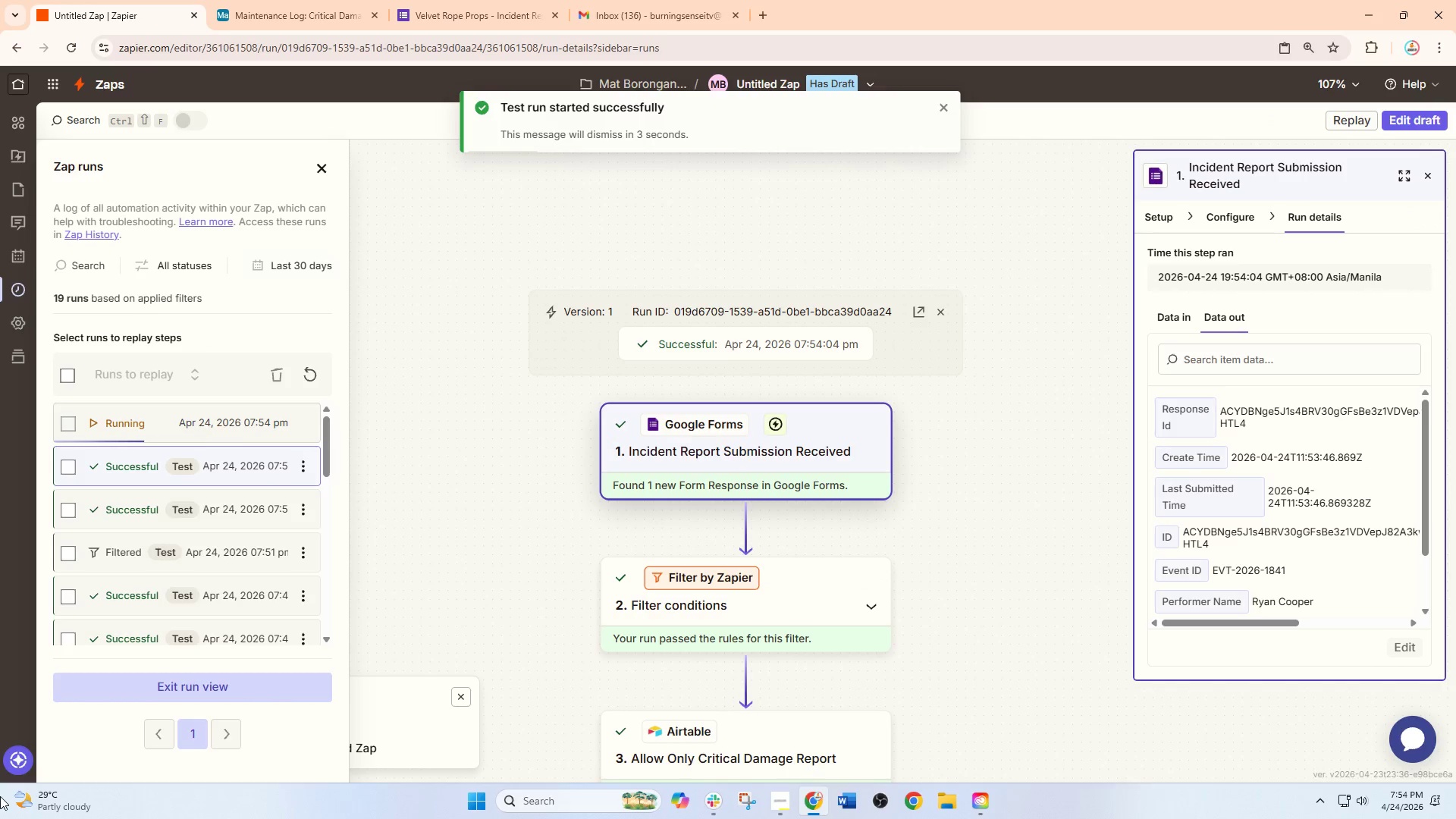 
wait(14.81)
 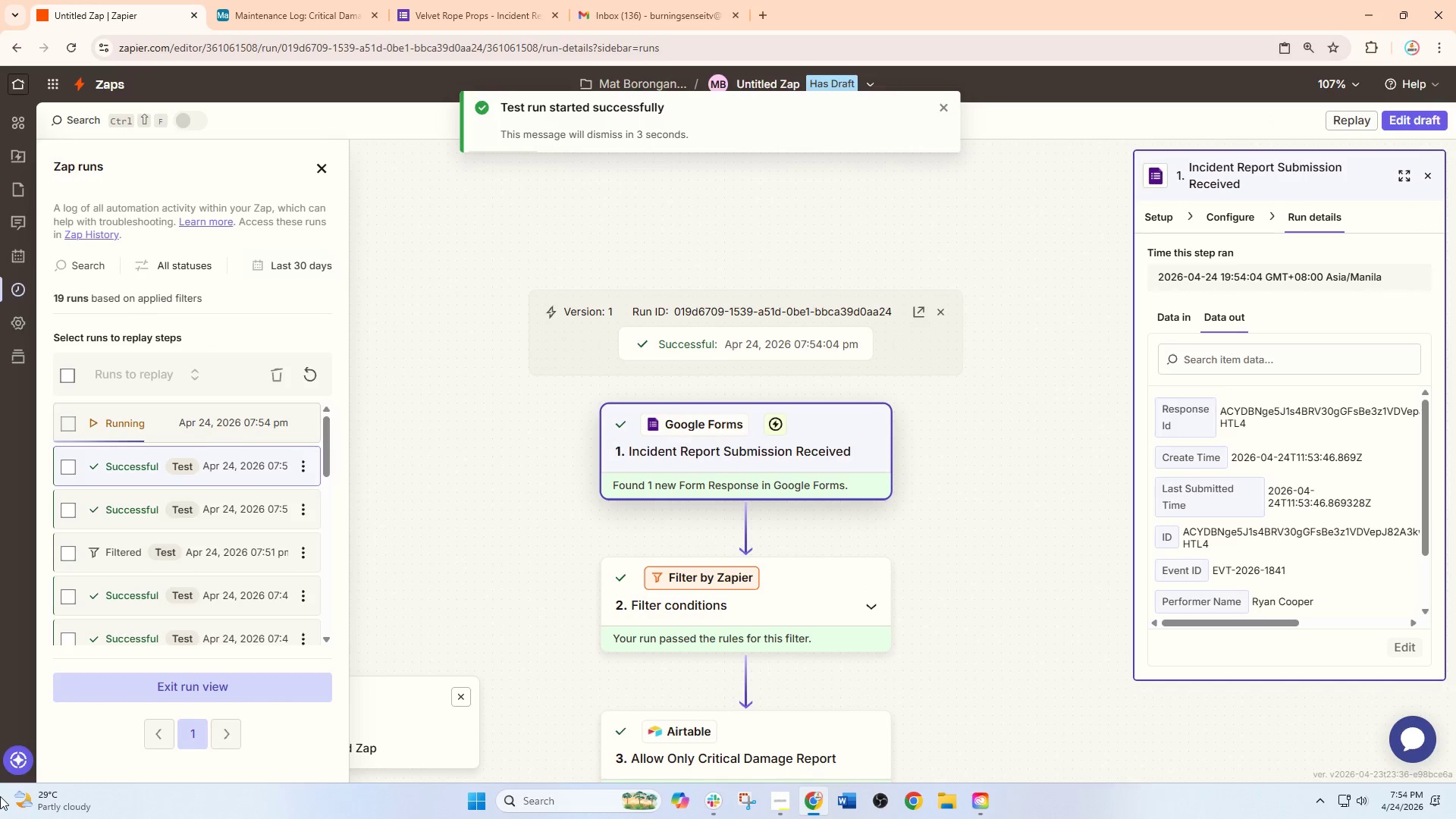 
left_click([288, 0])
 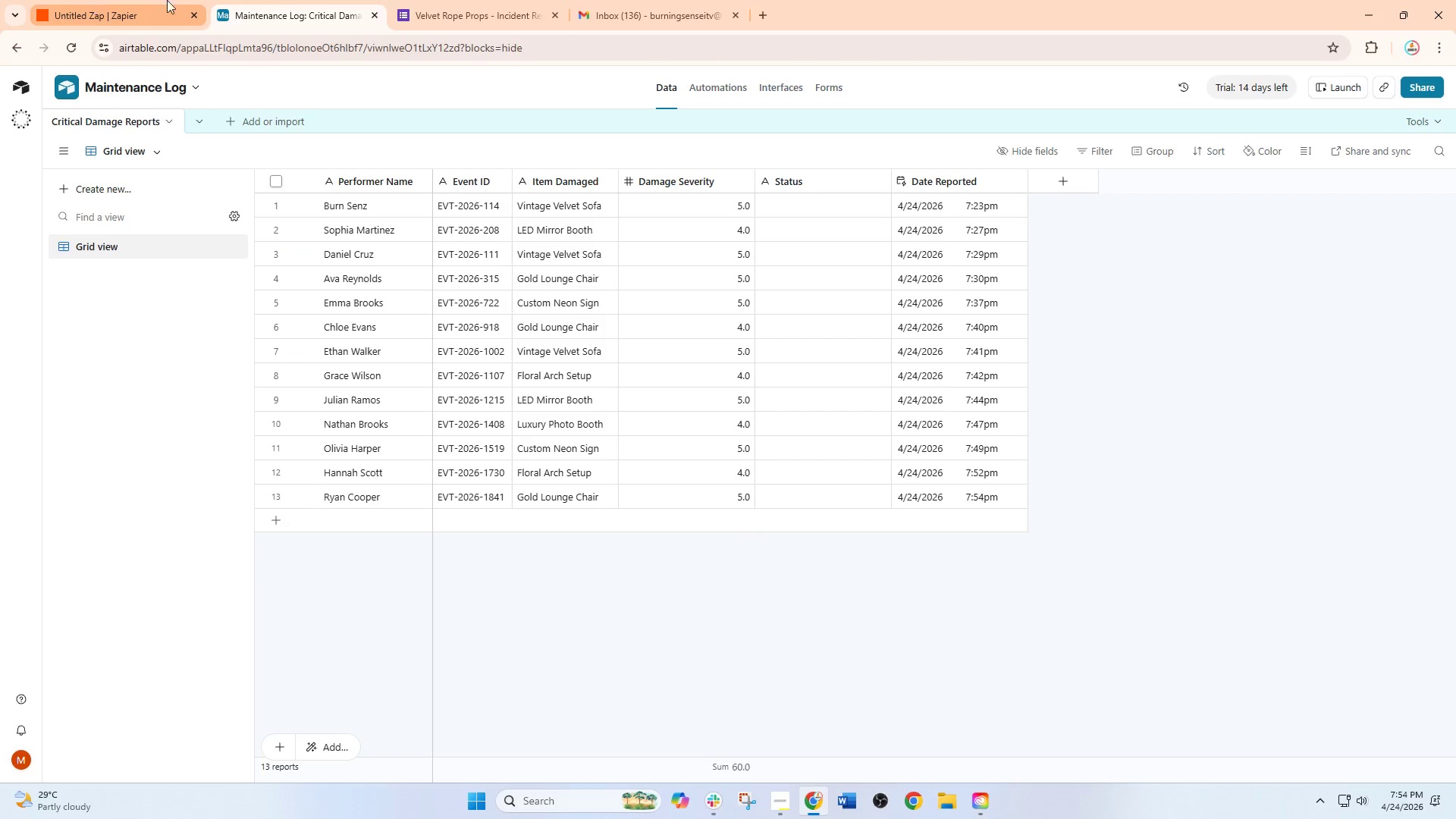 
left_click([452, 0])
 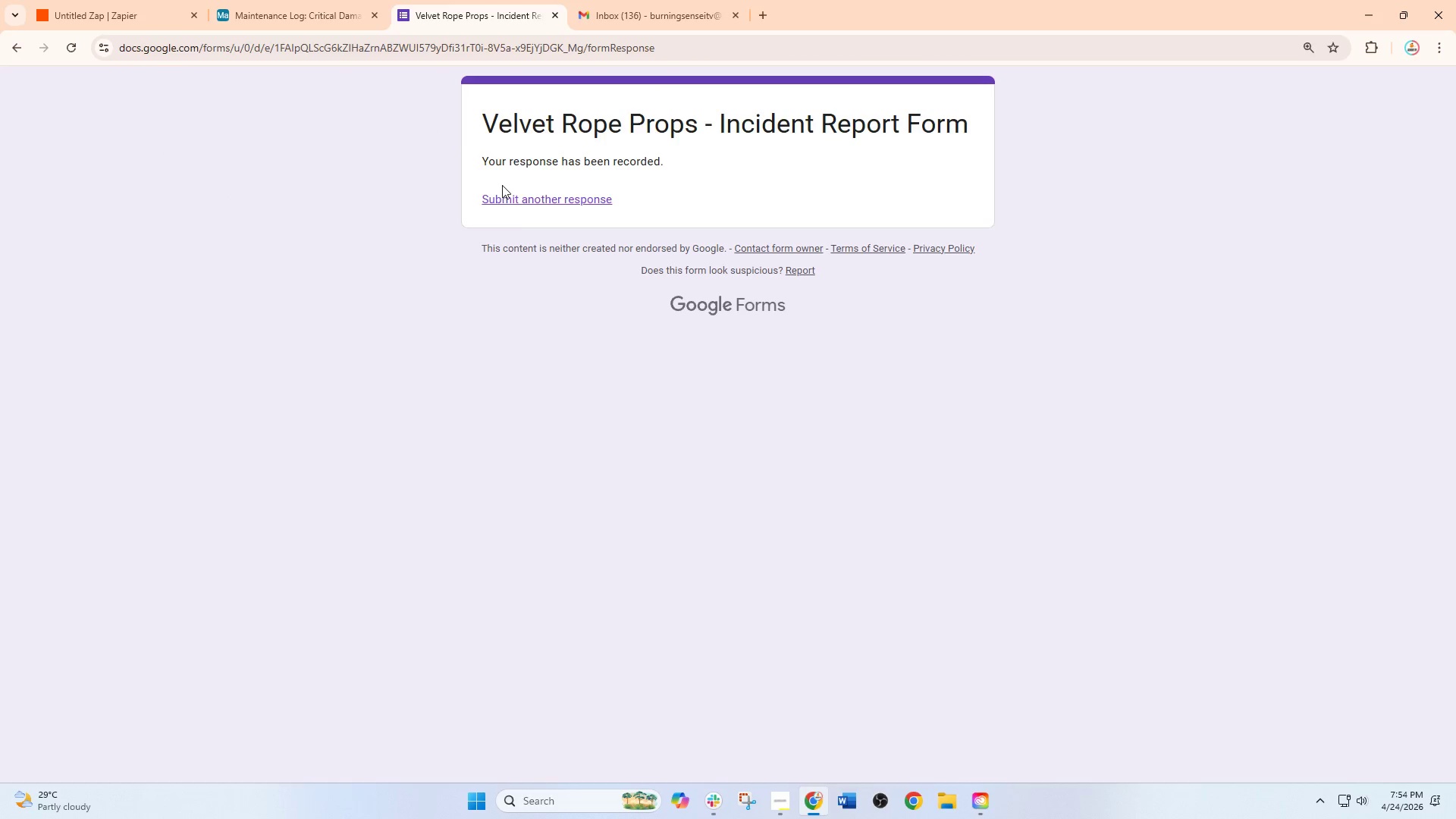 
left_click([517, 202])
 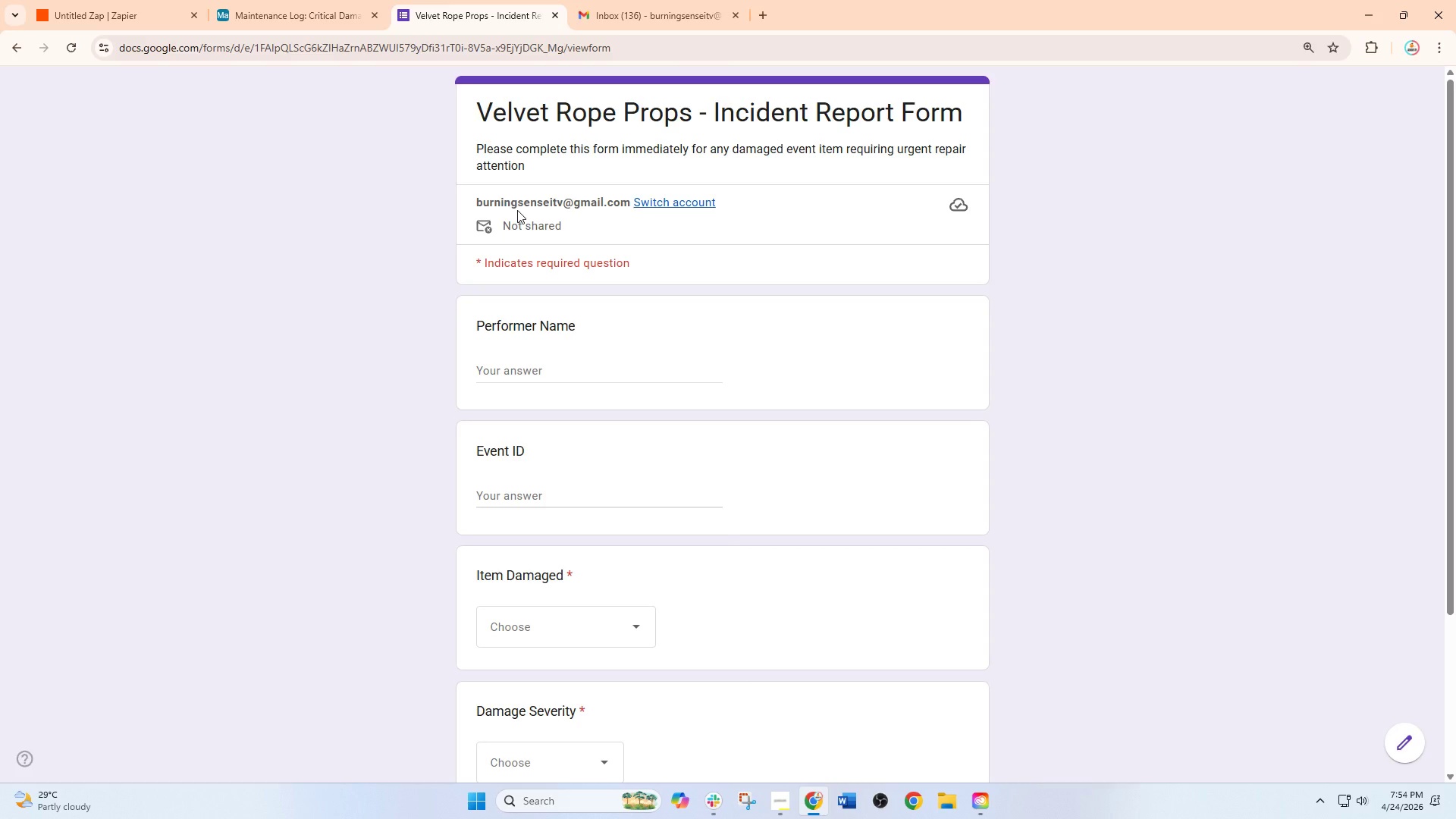 
wait(6.01)
 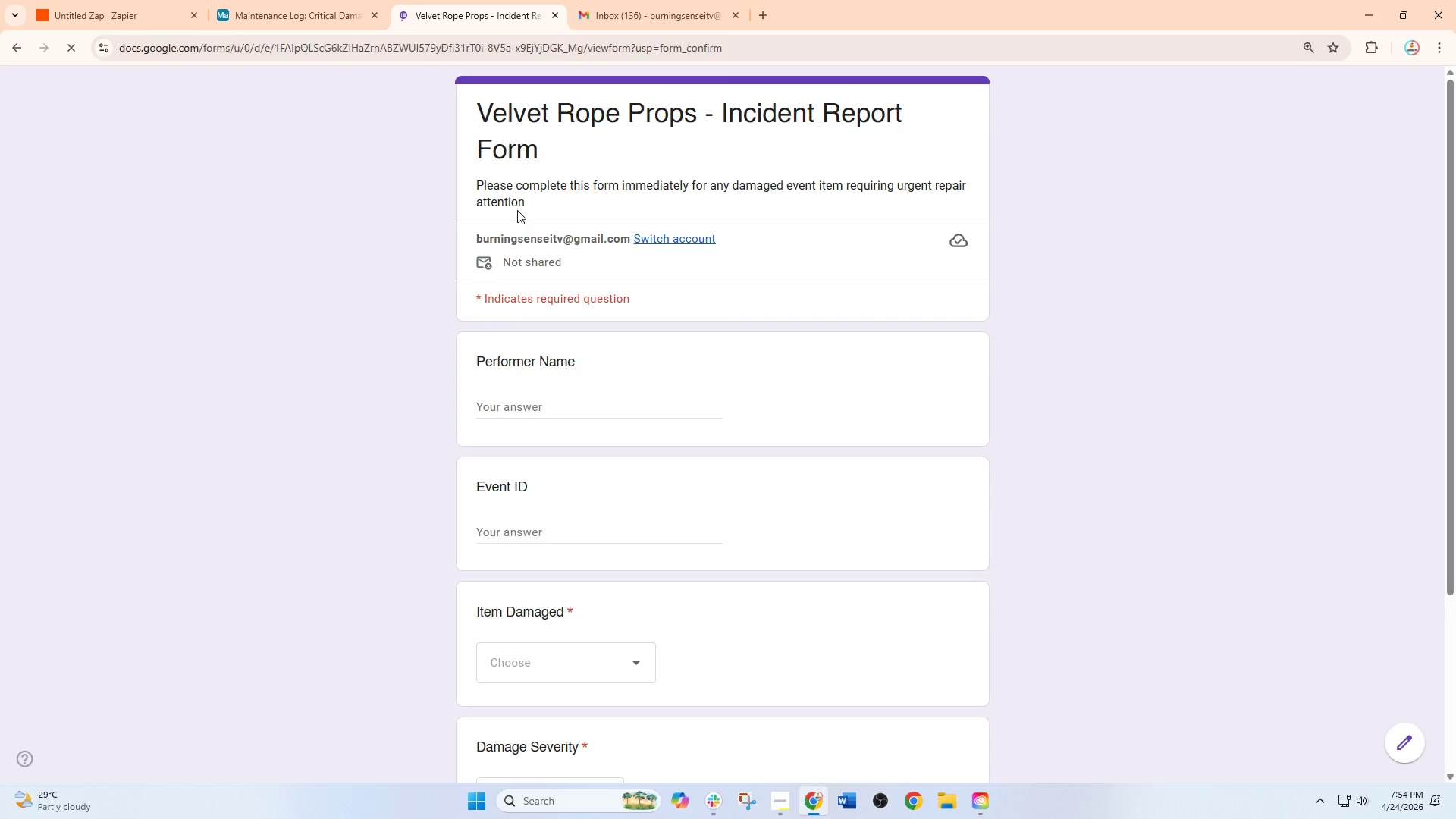 
key(Shift+Z)
 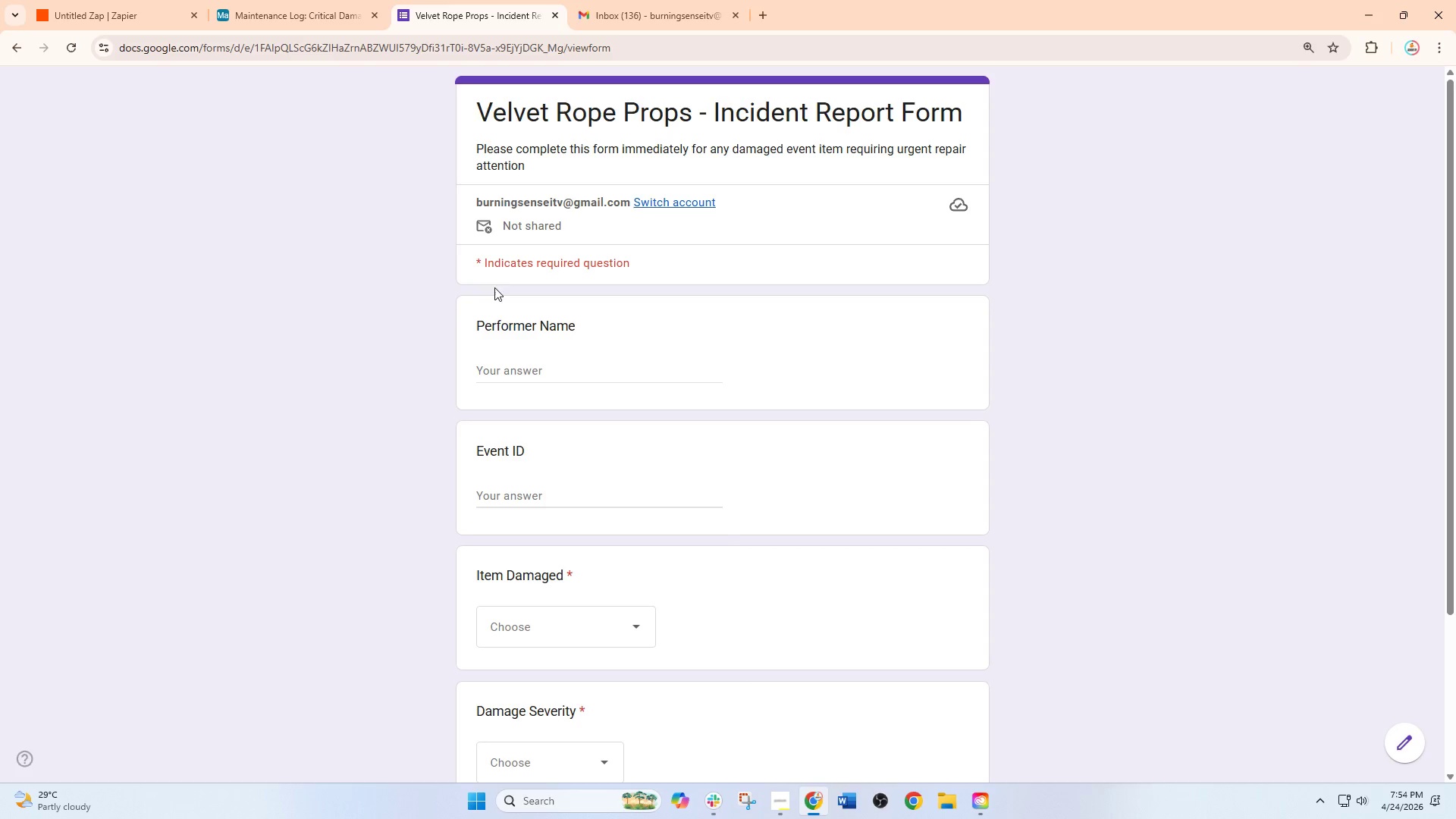 
left_click([494, 359])
 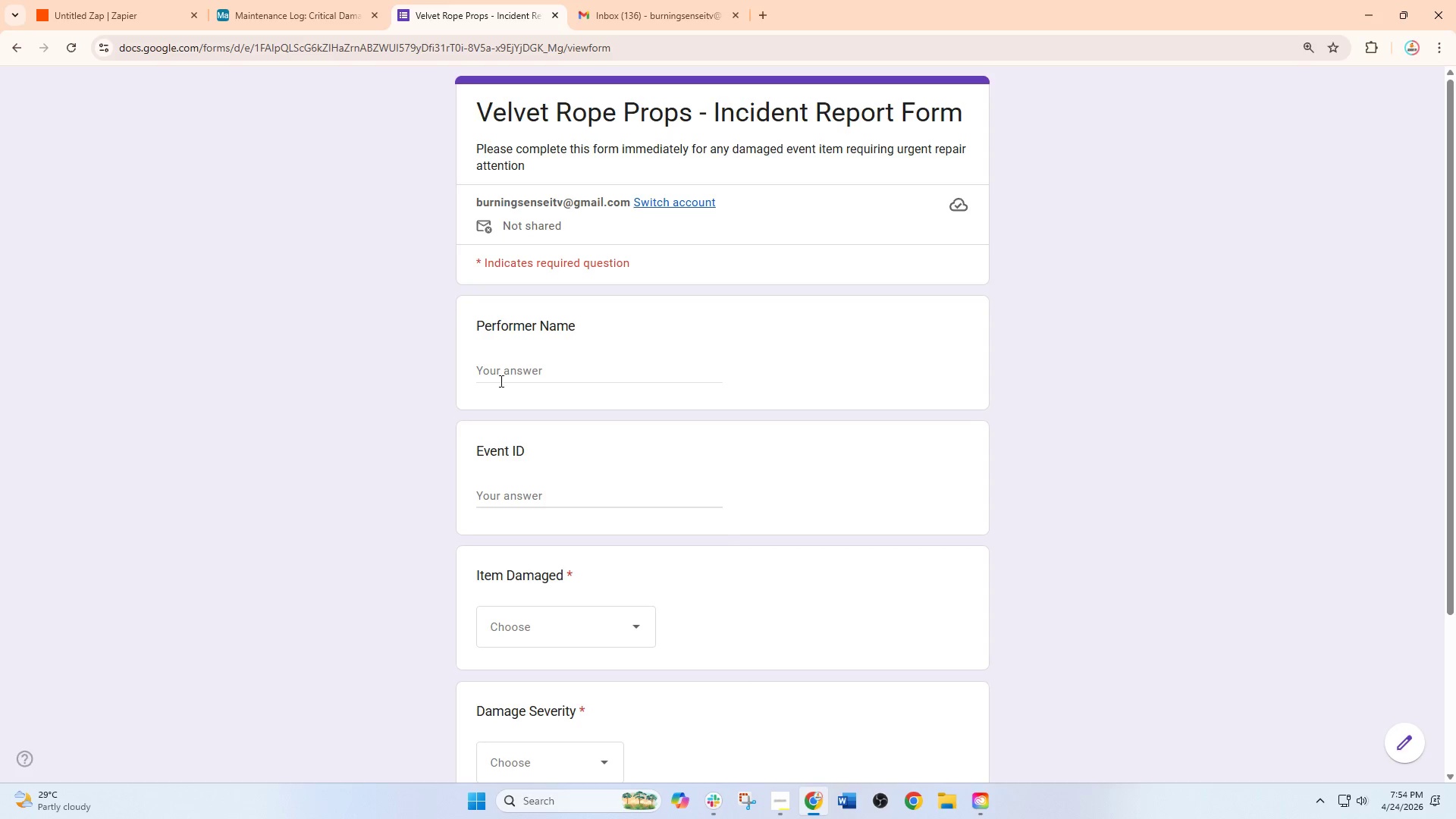 
left_click([506, 369])
 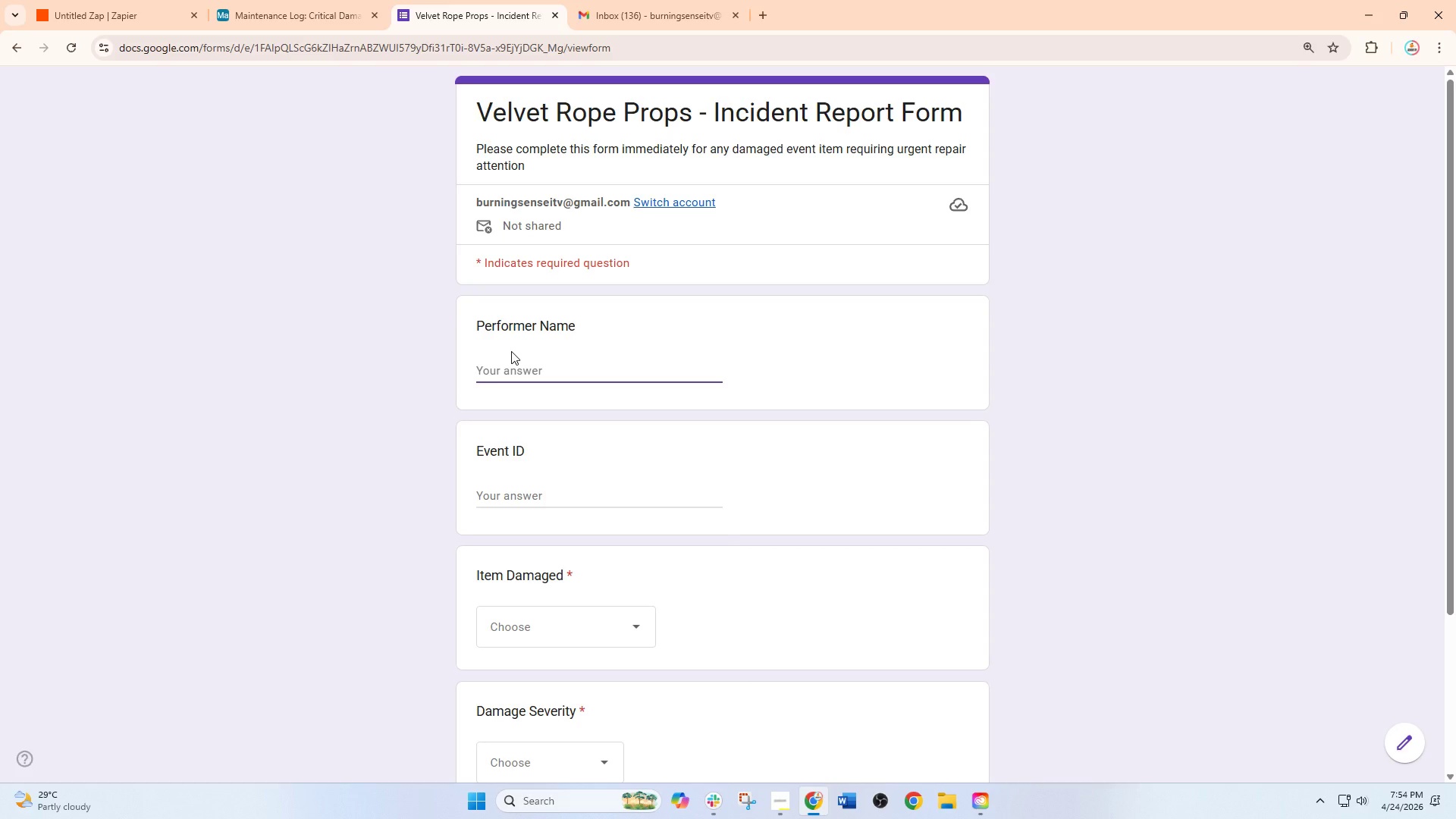 
type(Zoe Mitchell)
 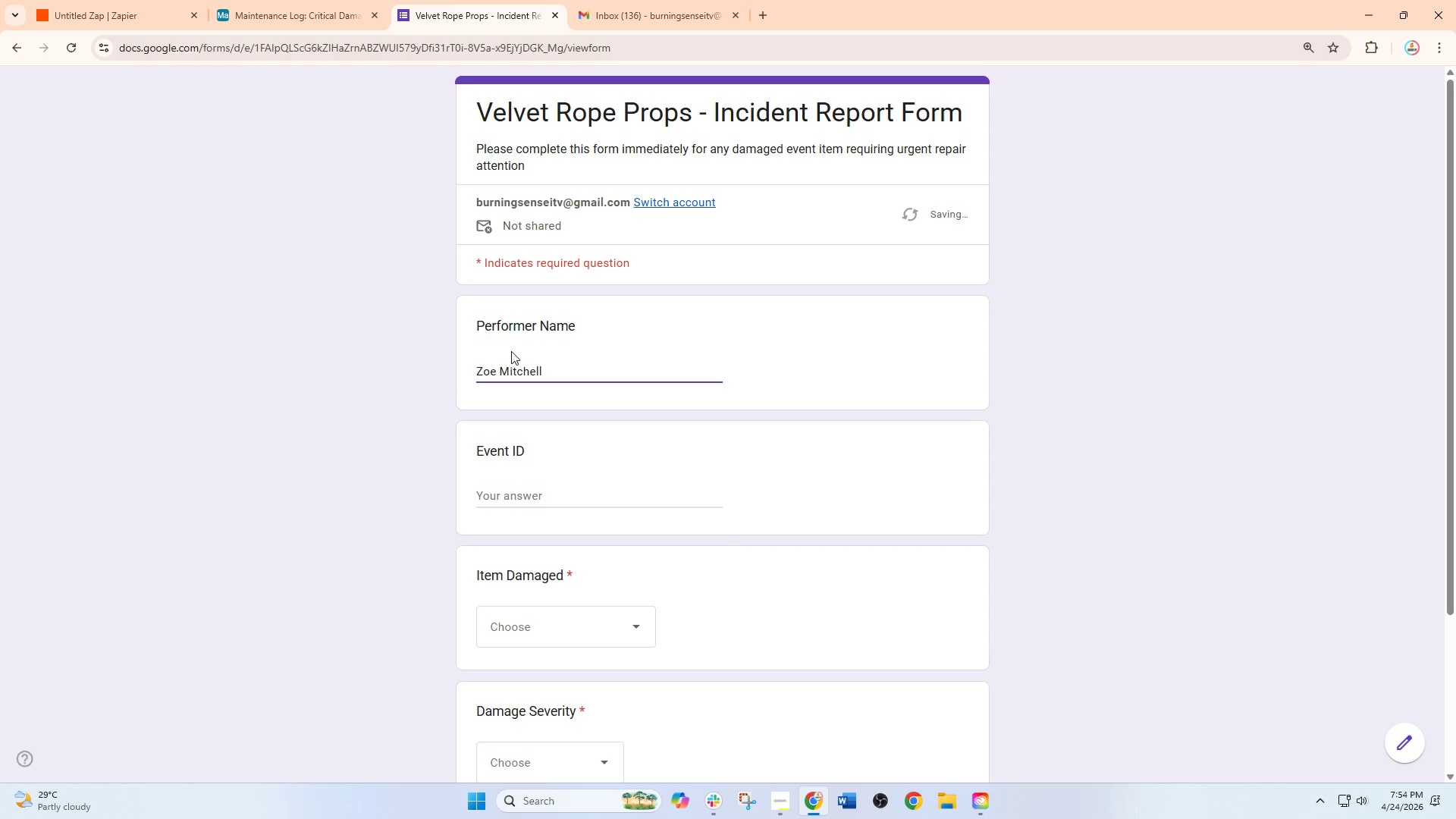 
wait(6.34)
 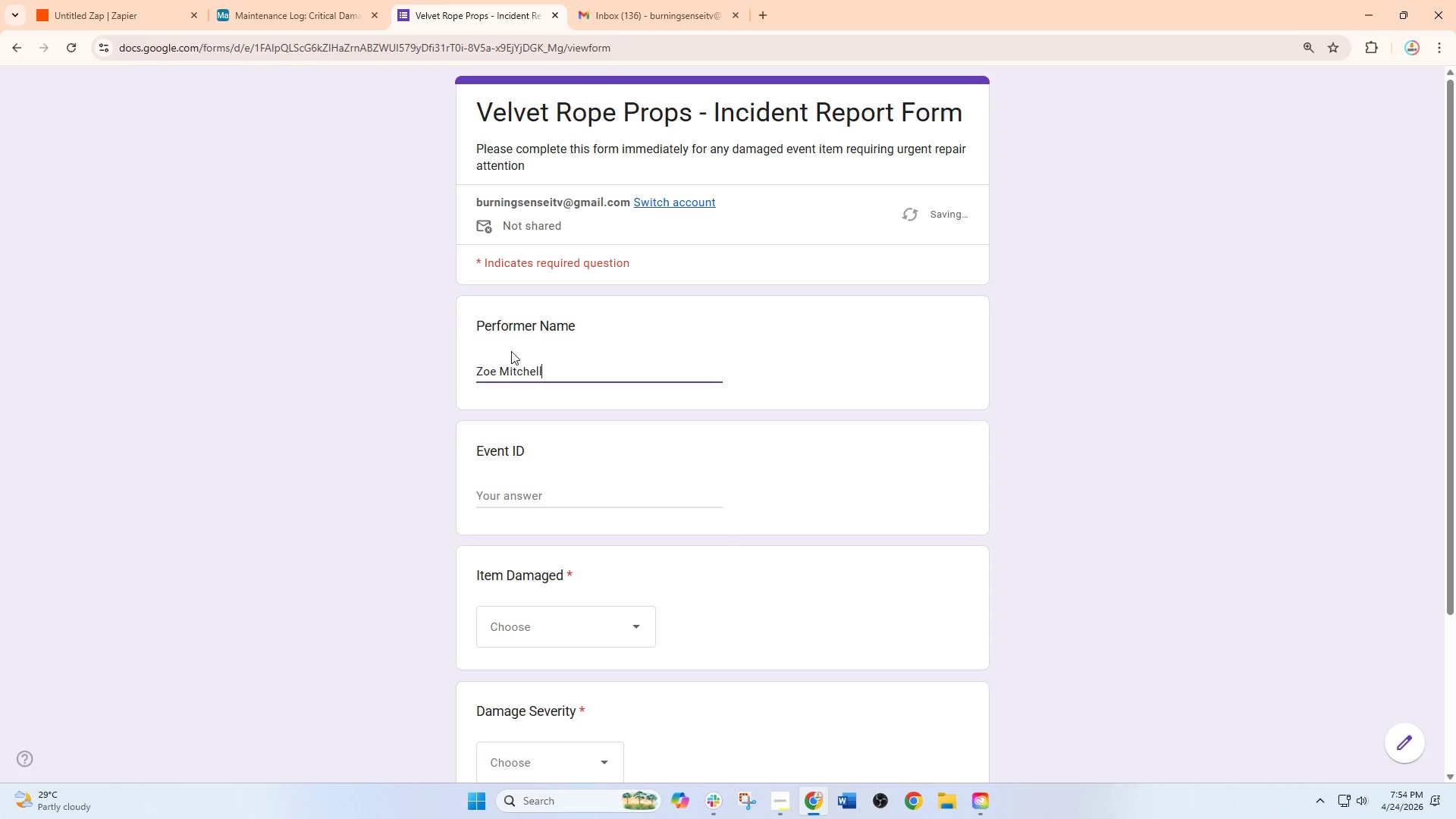 
left_click([546, 499])
 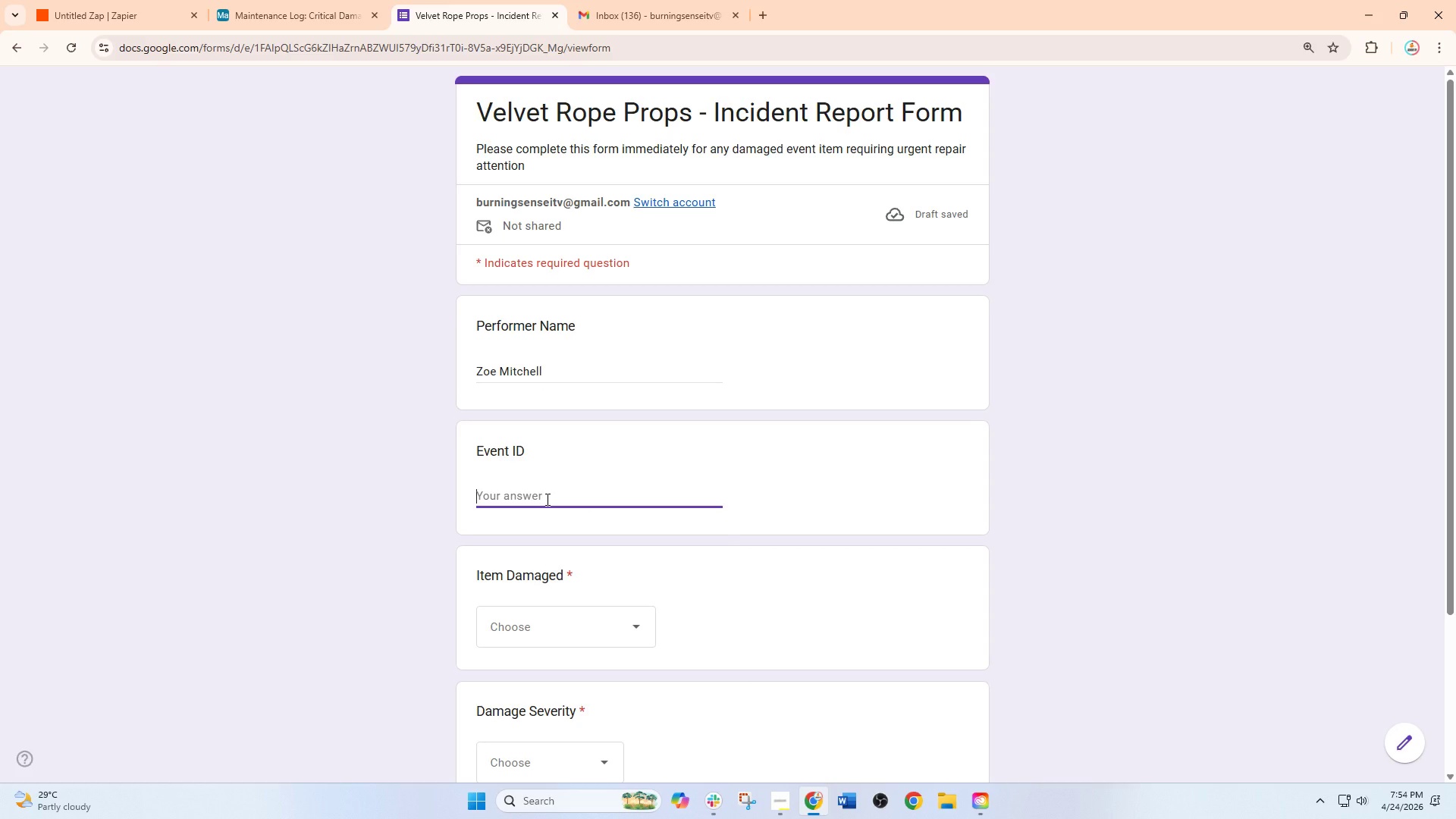 
wait(5.69)
 